 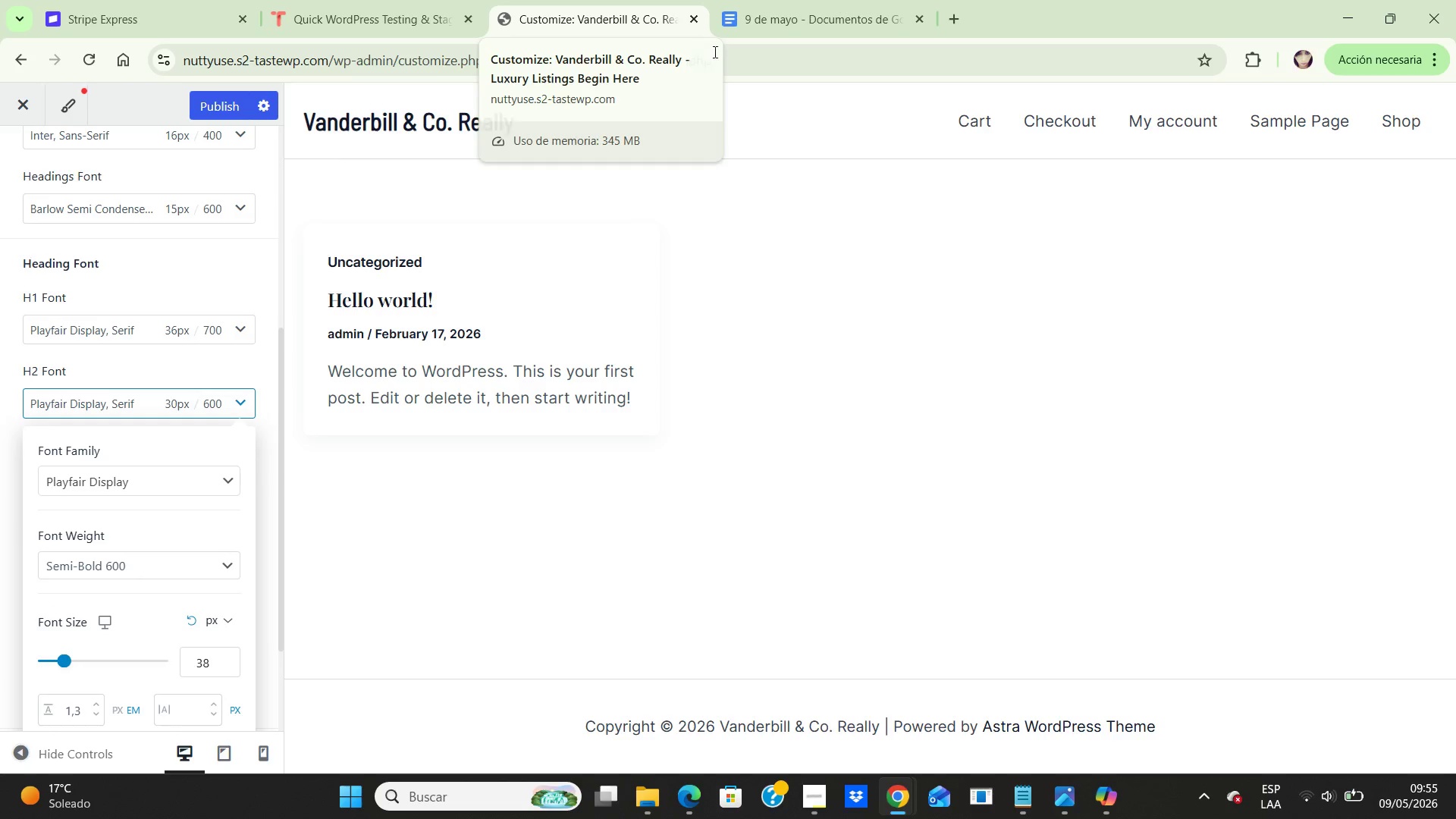 
scroll: coordinate [269, 526], scroll_direction: down, amount: 4.0
 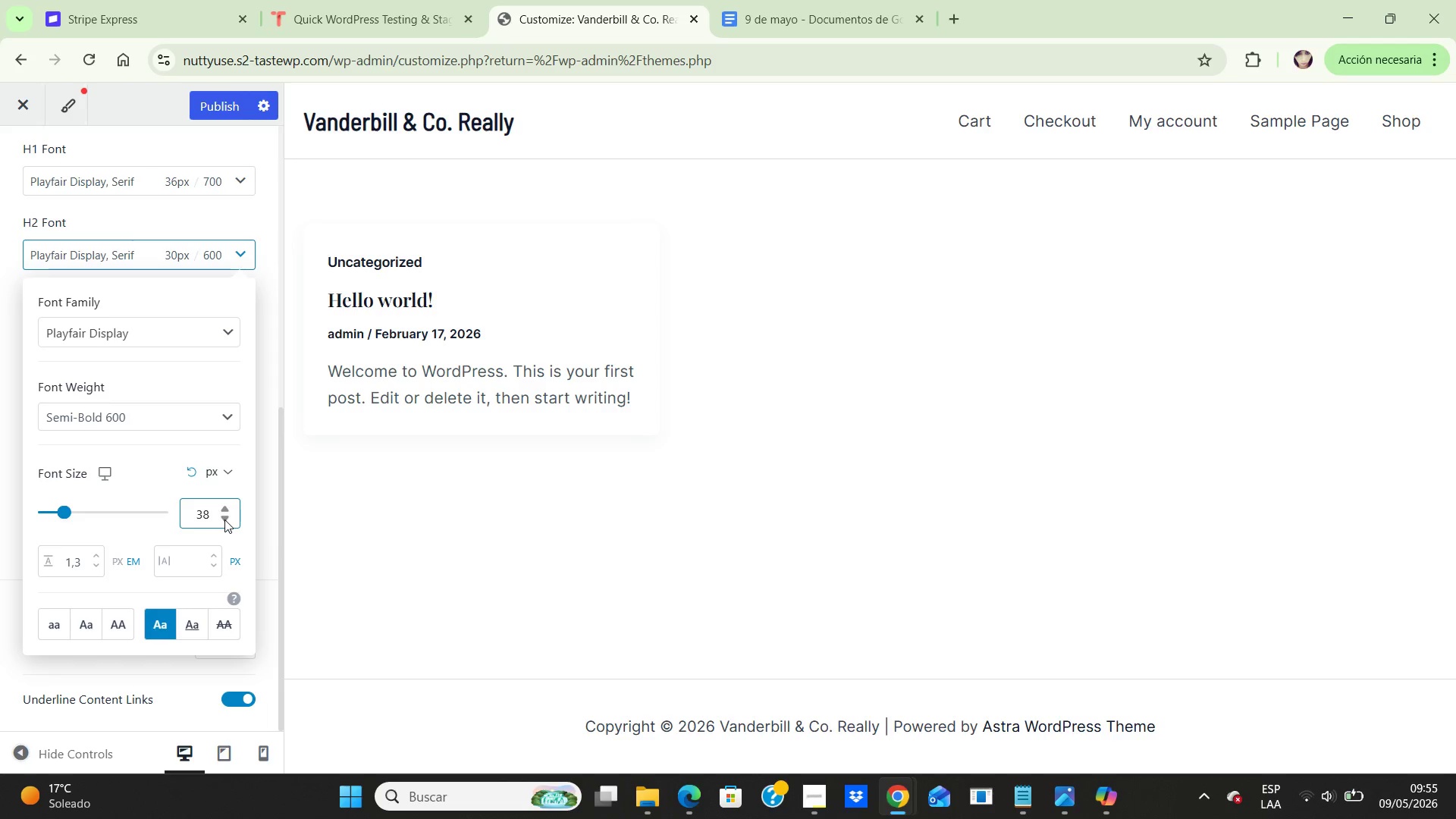 
left_click([224, 519])
 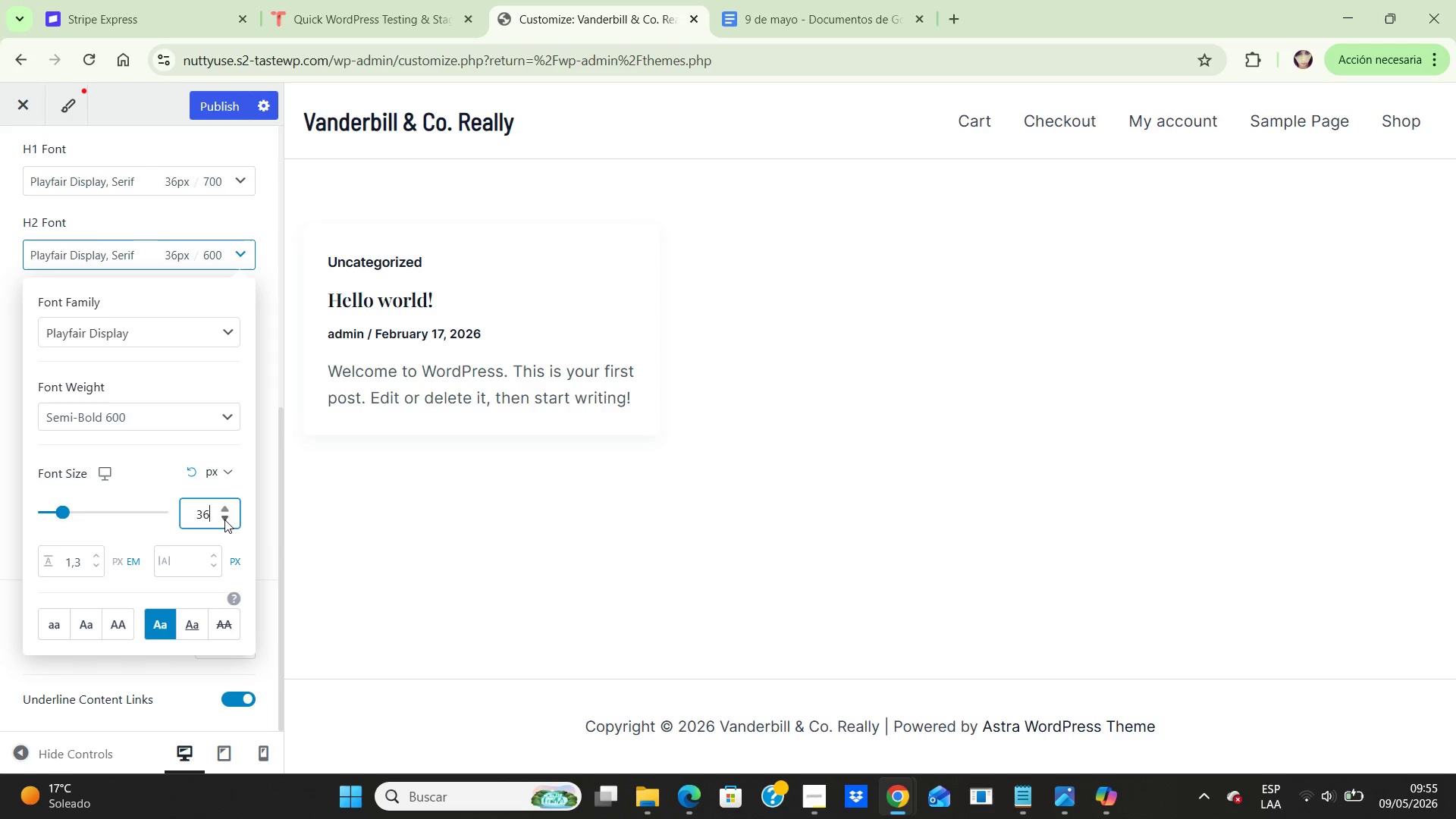 
left_click([224, 519])
 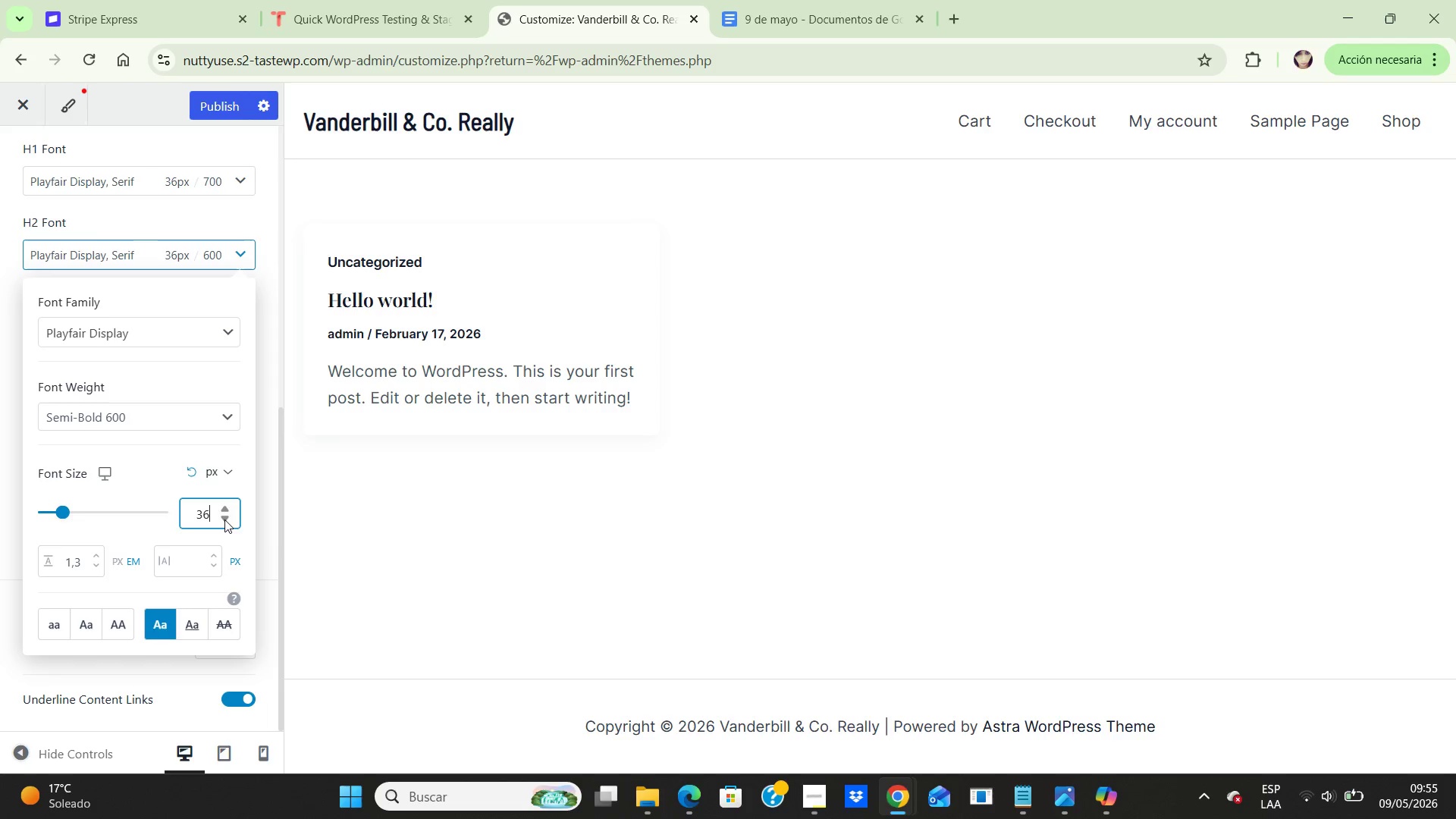 
wait(6.88)
 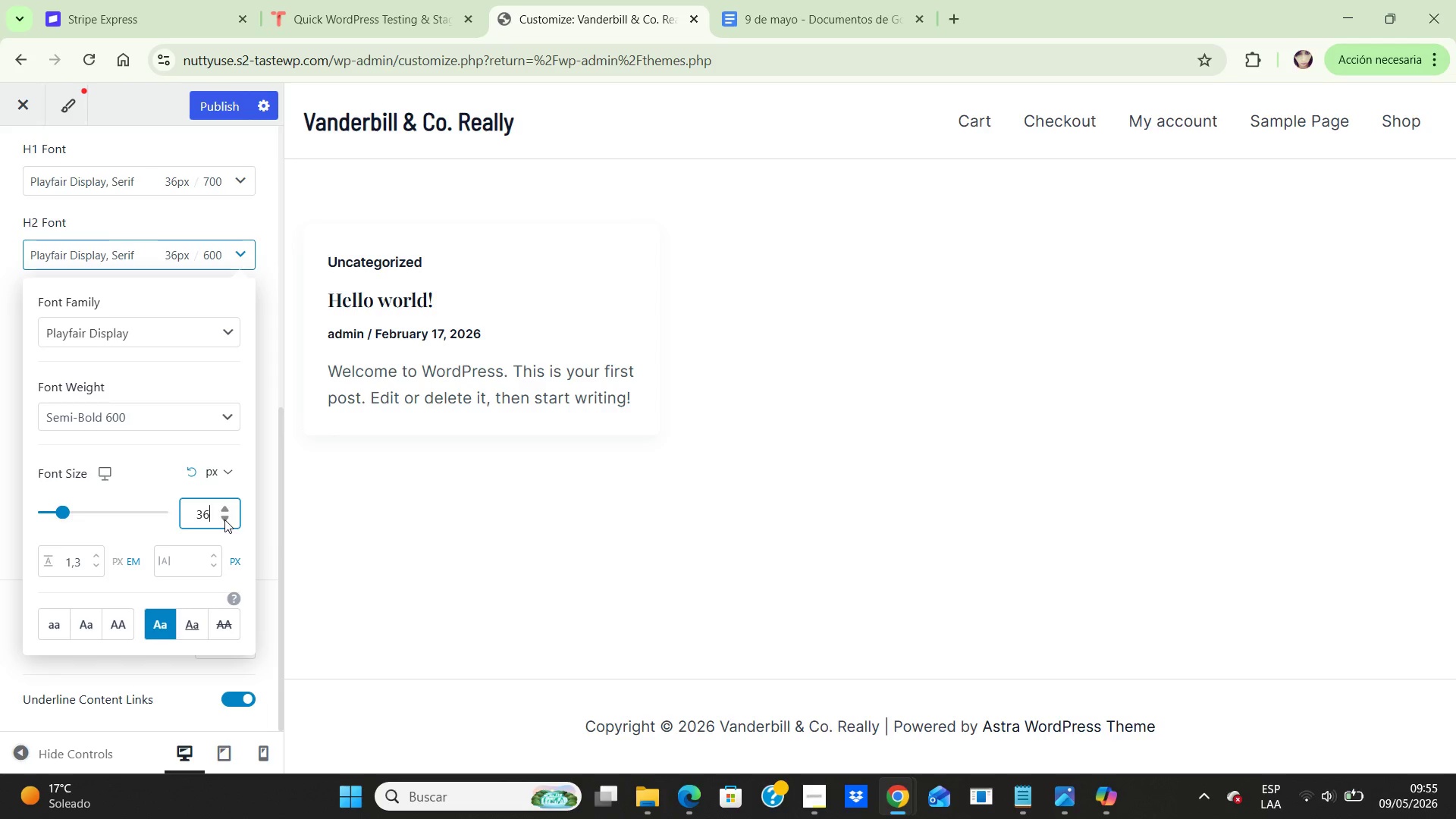 
scroll: coordinate [224, 551], scroll_direction: down, amount: 1.0
 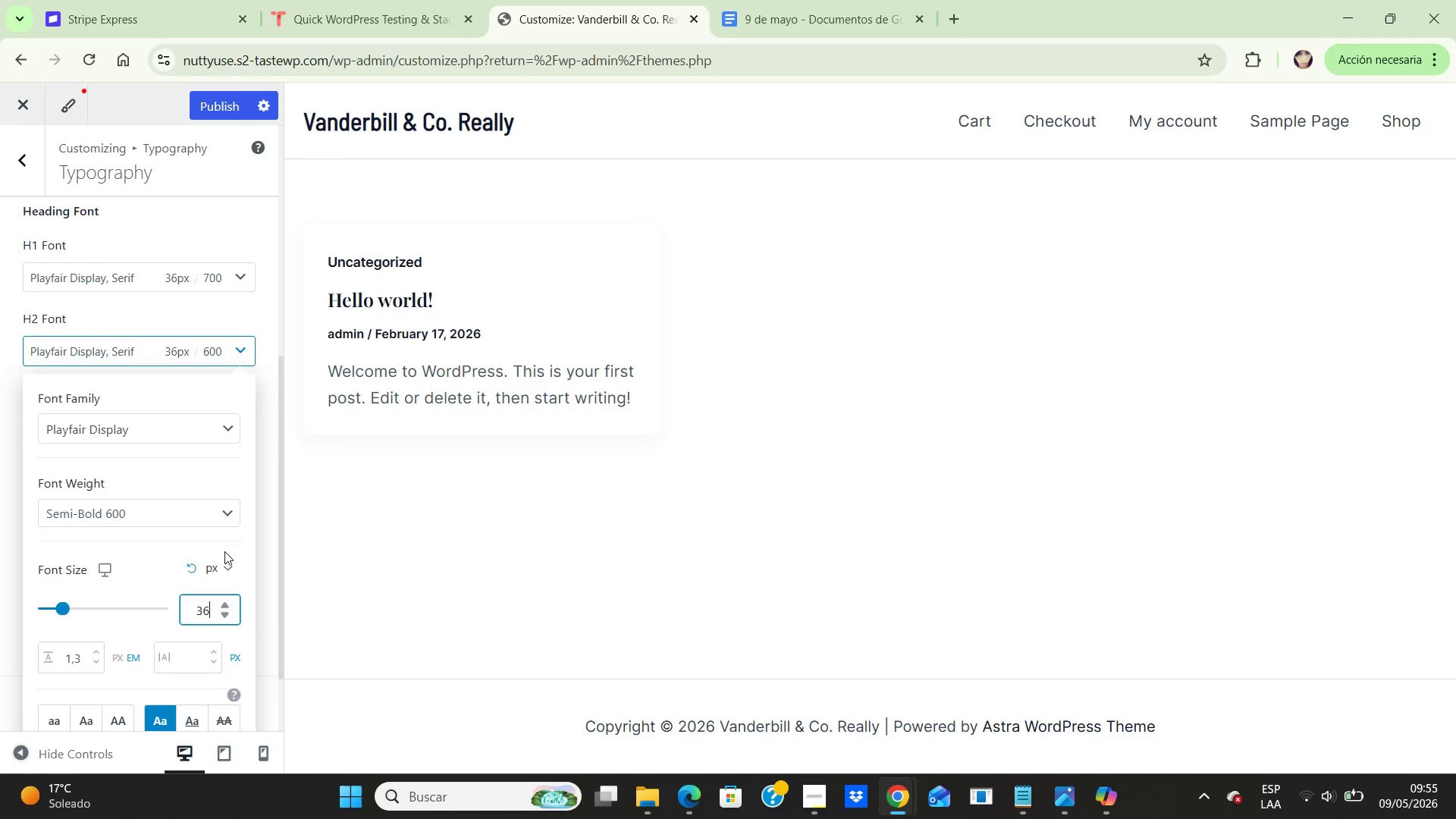 
scroll: coordinate [224, 551], scroll_direction: up, amount: 1.0
 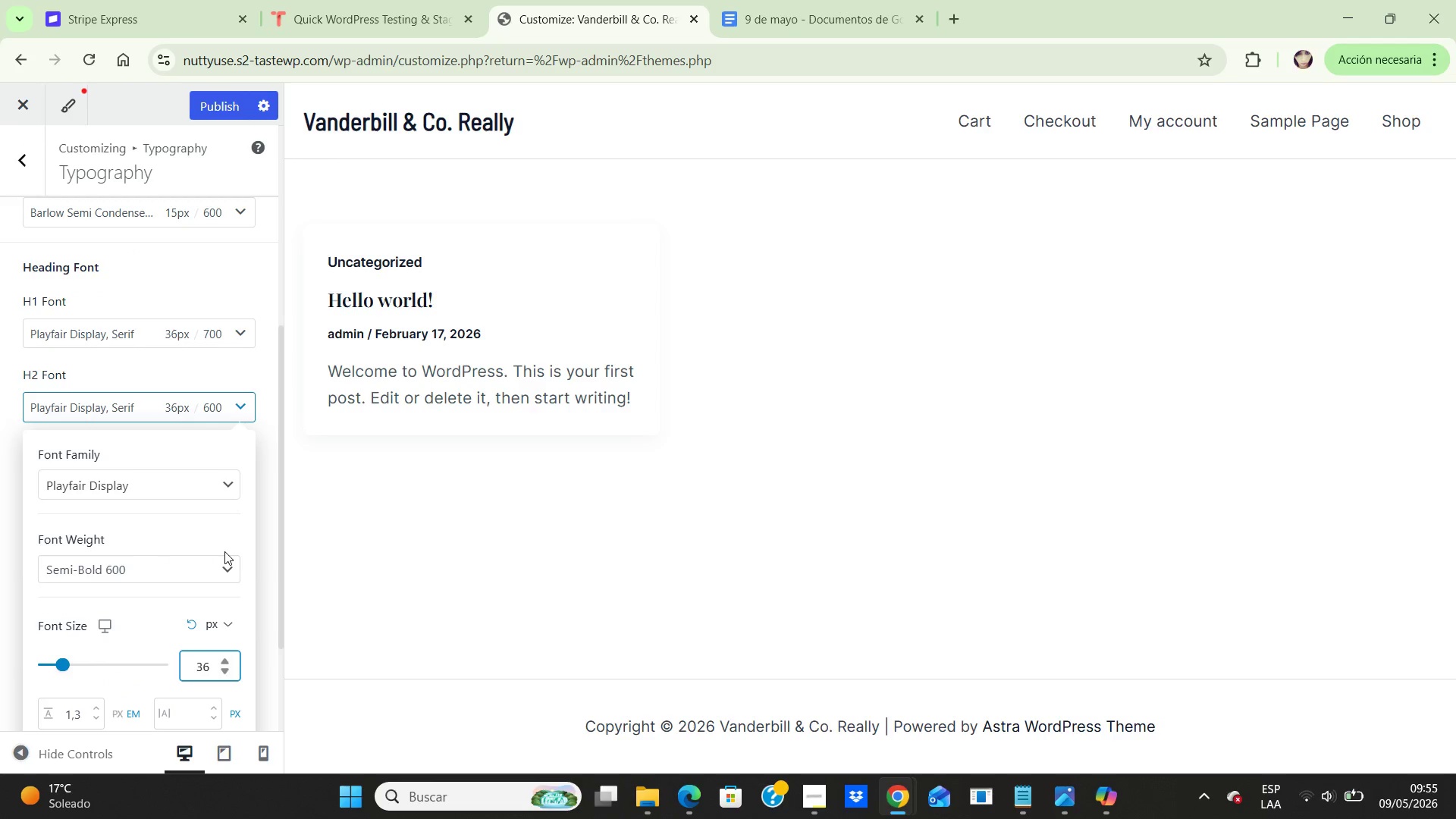 
scroll: coordinate [224, 551], scroll_direction: down, amount: 1.0
 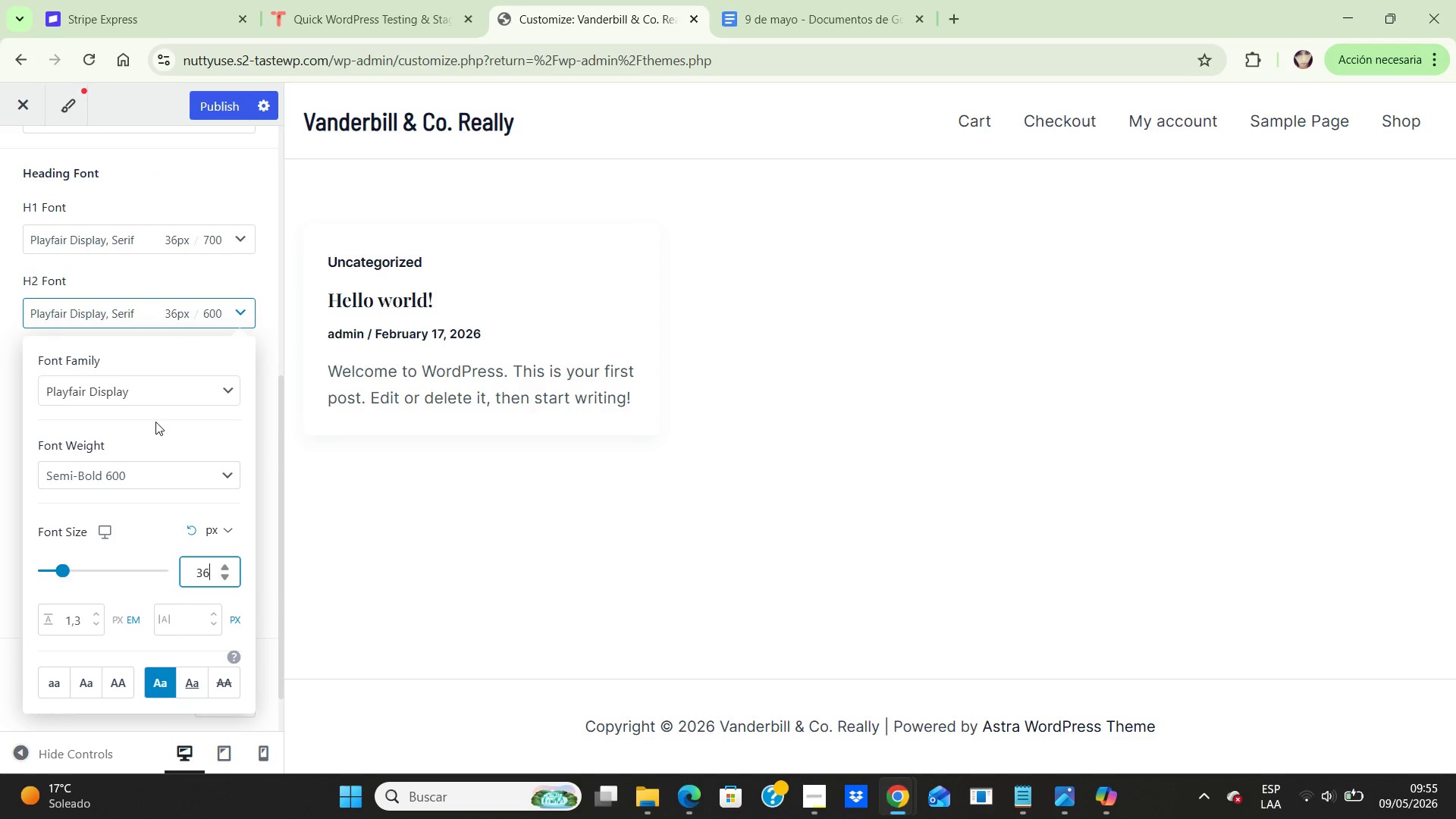 
wait(9.2)
 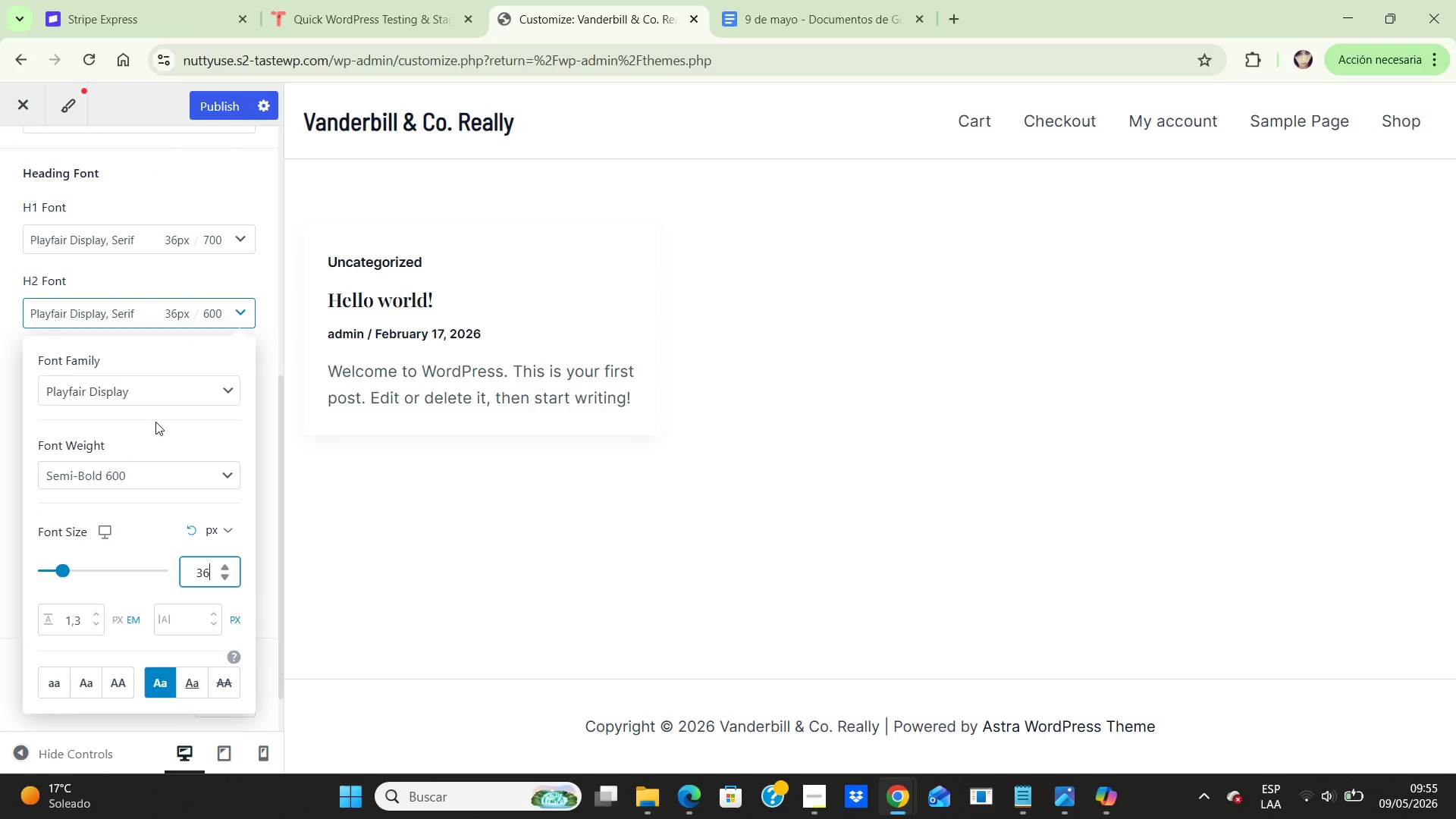 
left_click([177, 319])
 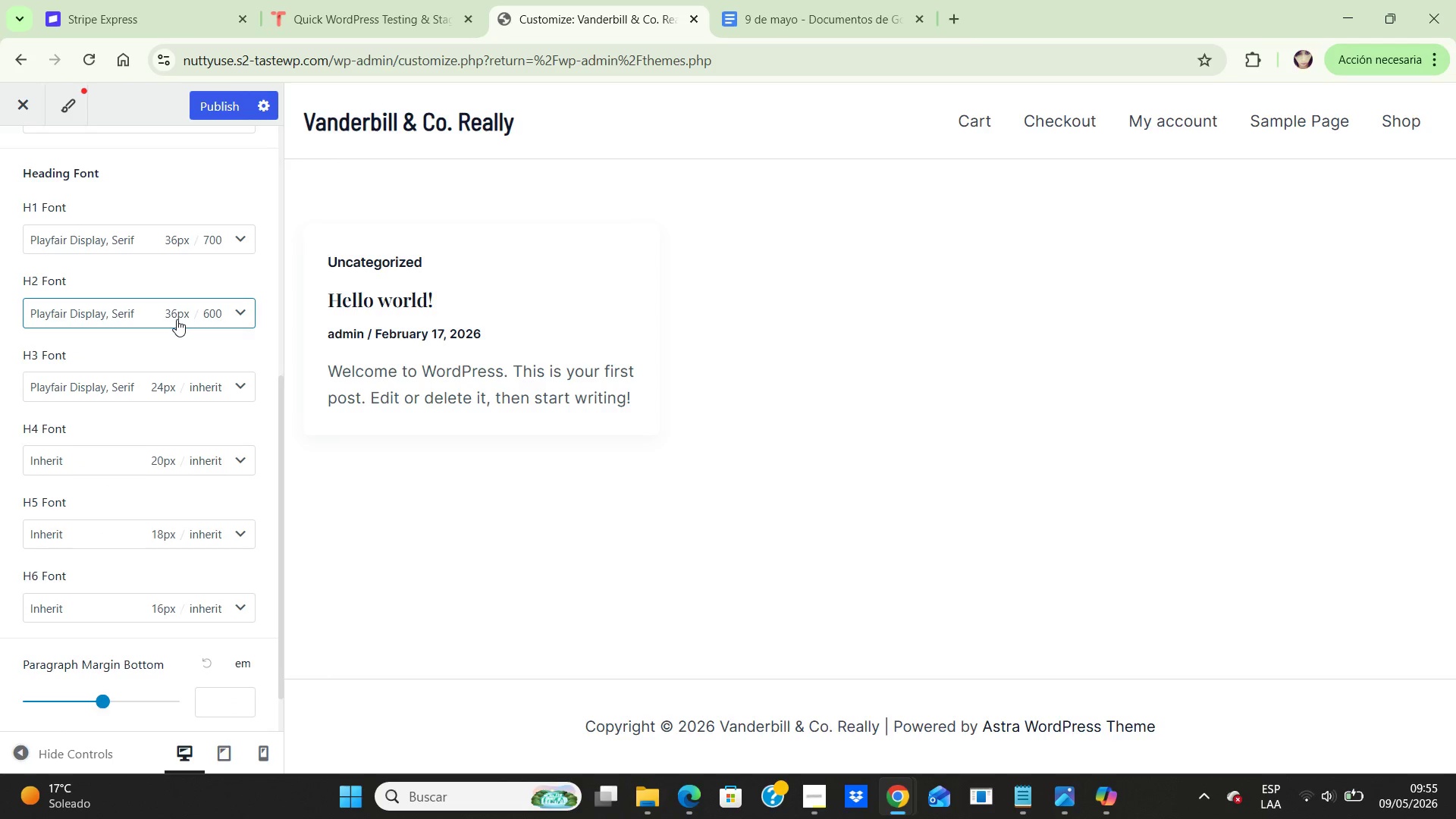 
left_click([177, 319])
 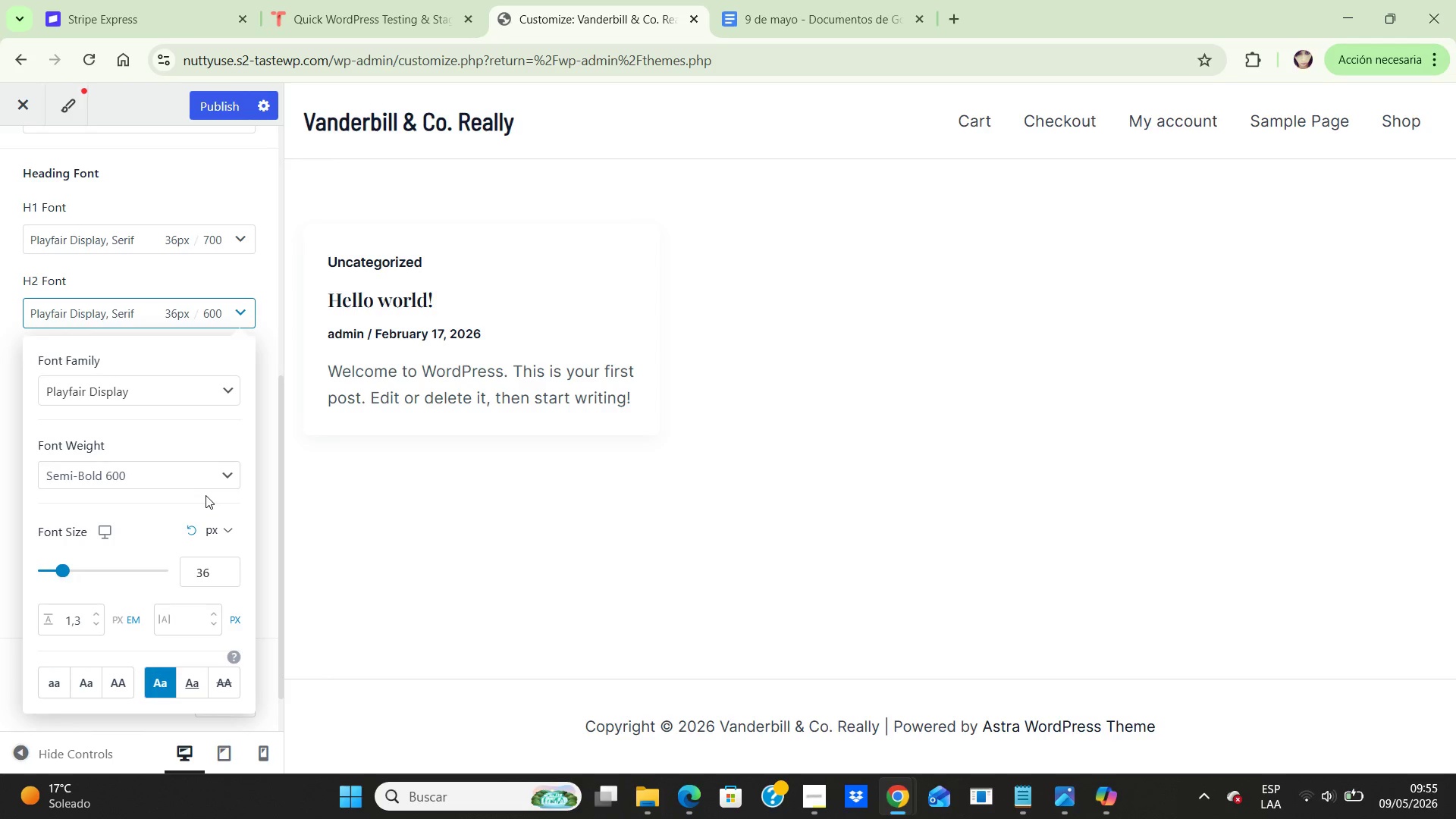 
scroll: coordinate [206, 495], scroll_direction: down, amount: 3.0
 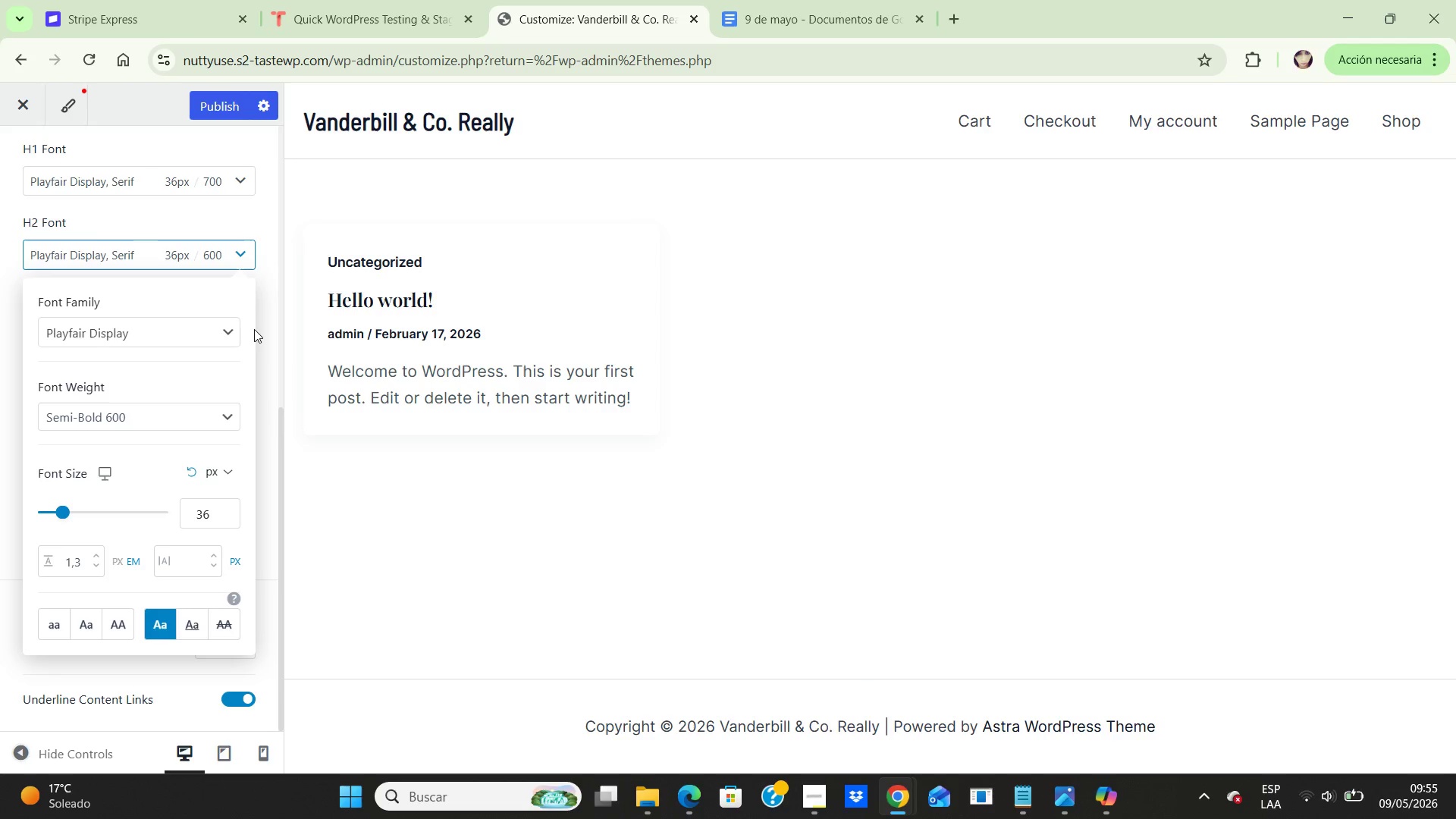 
wait(6.4)
 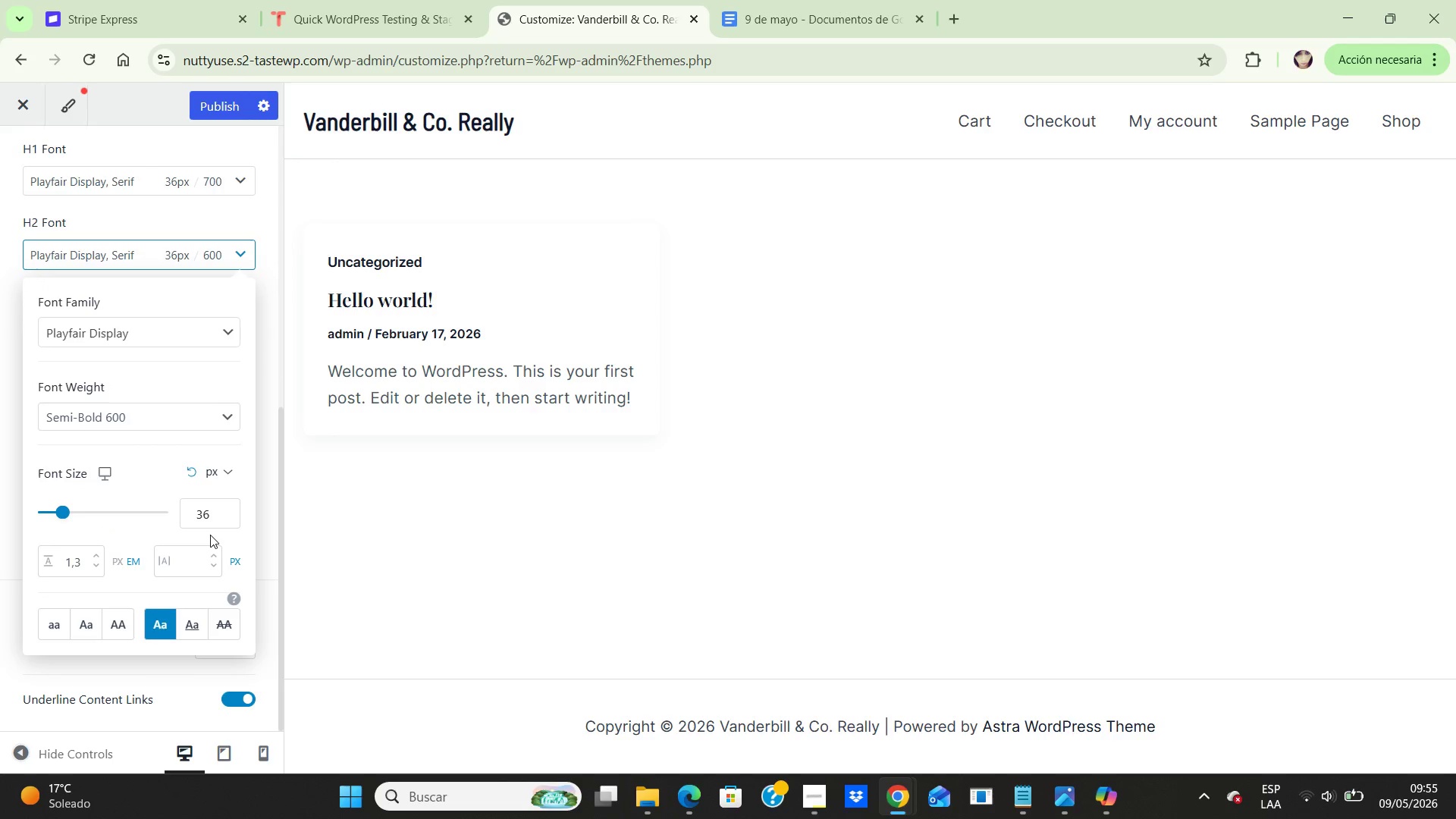 
left_click([257, 327])
 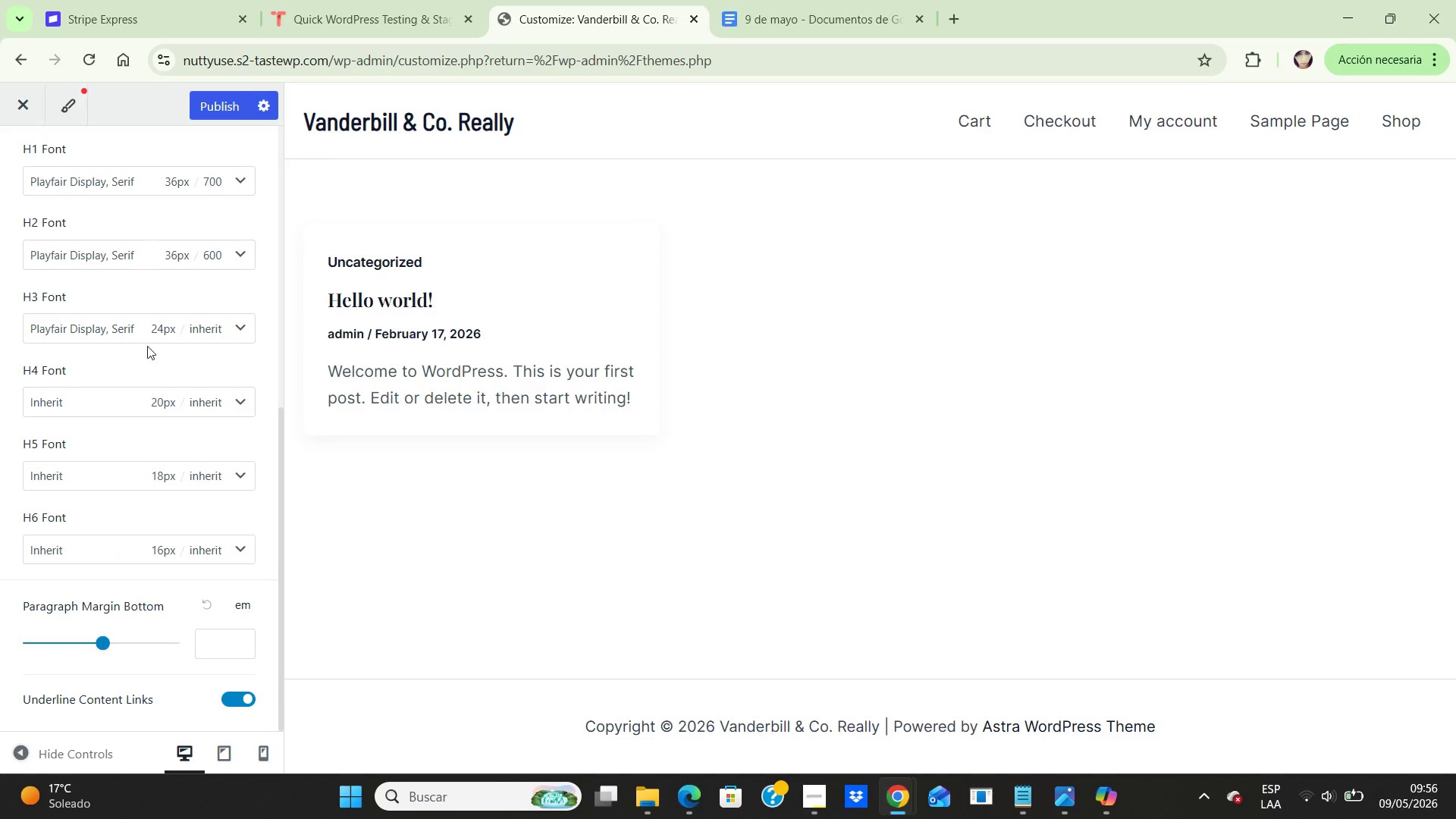 
wait(6.47)
 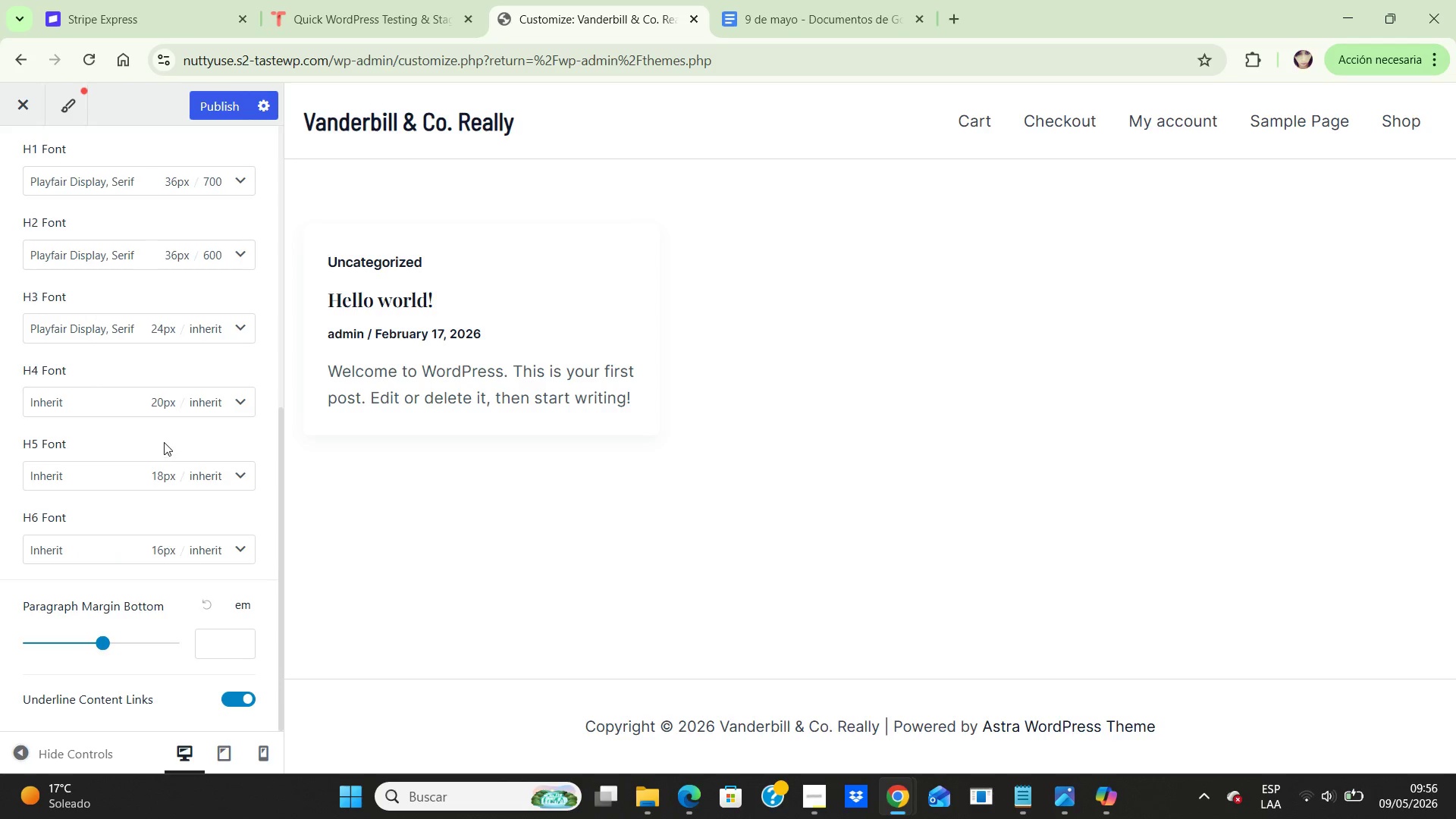 
left_click([162, 330])
 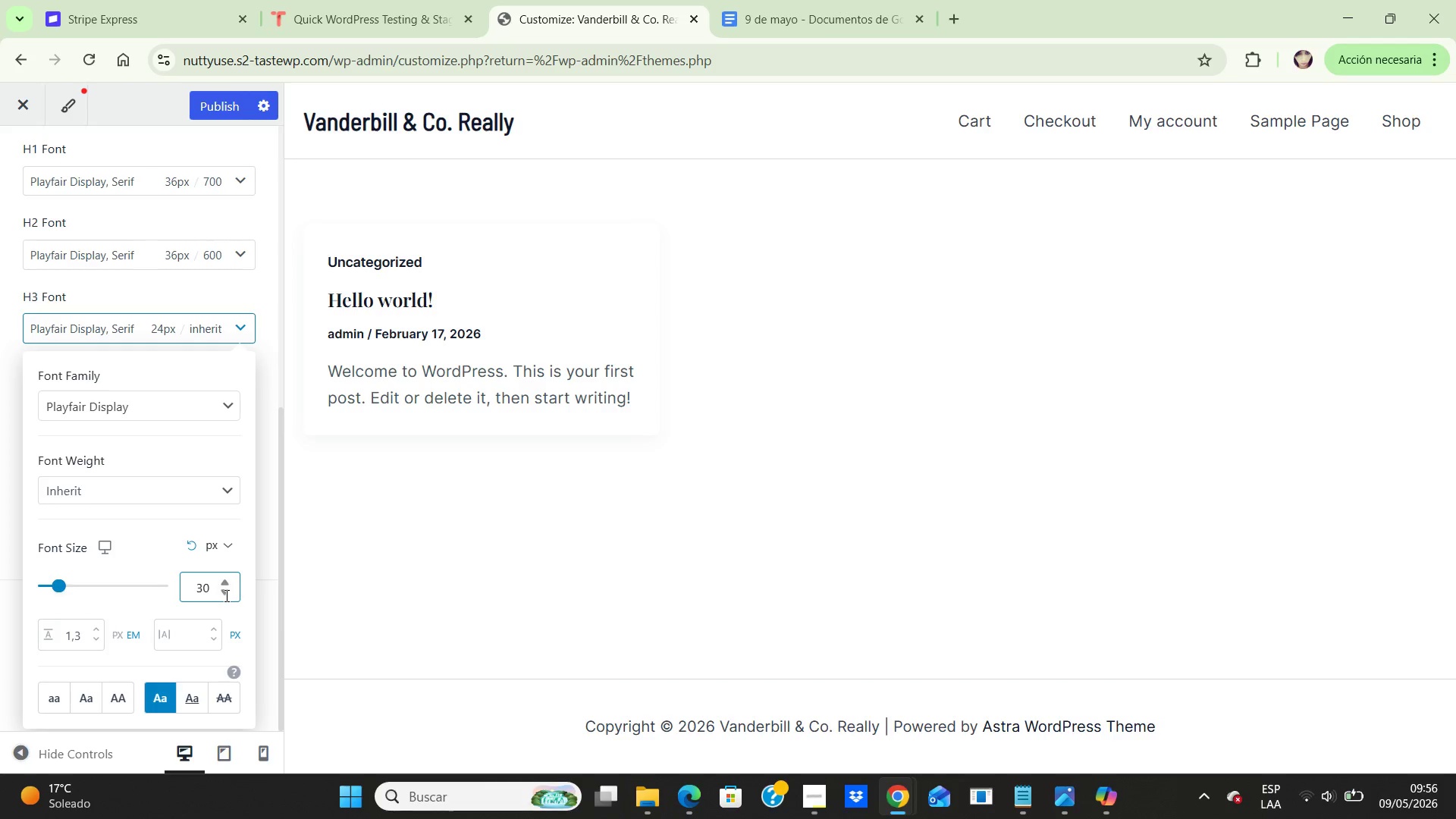 
left_click([225, 595])
 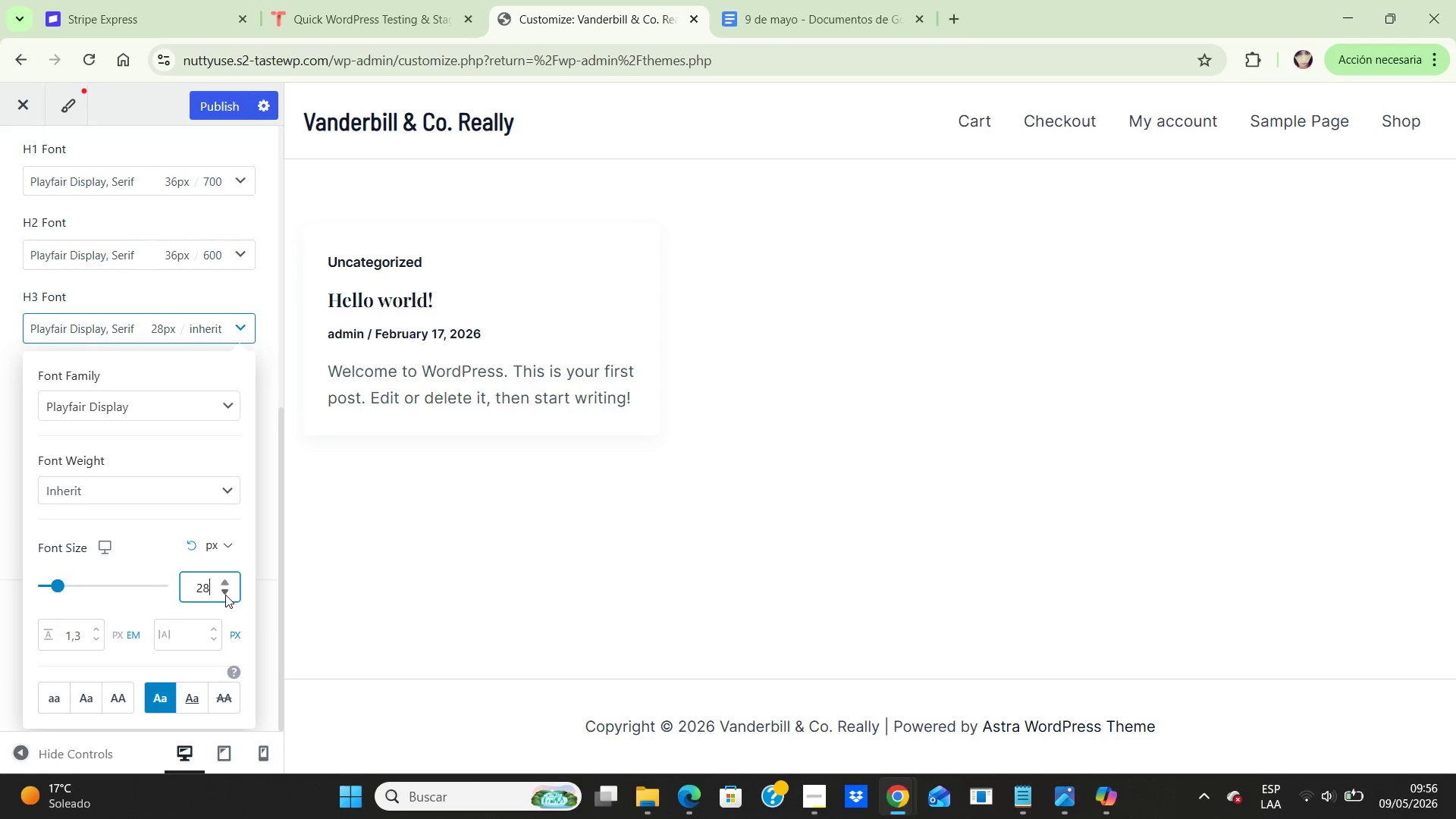 
left_click([225, 595])
 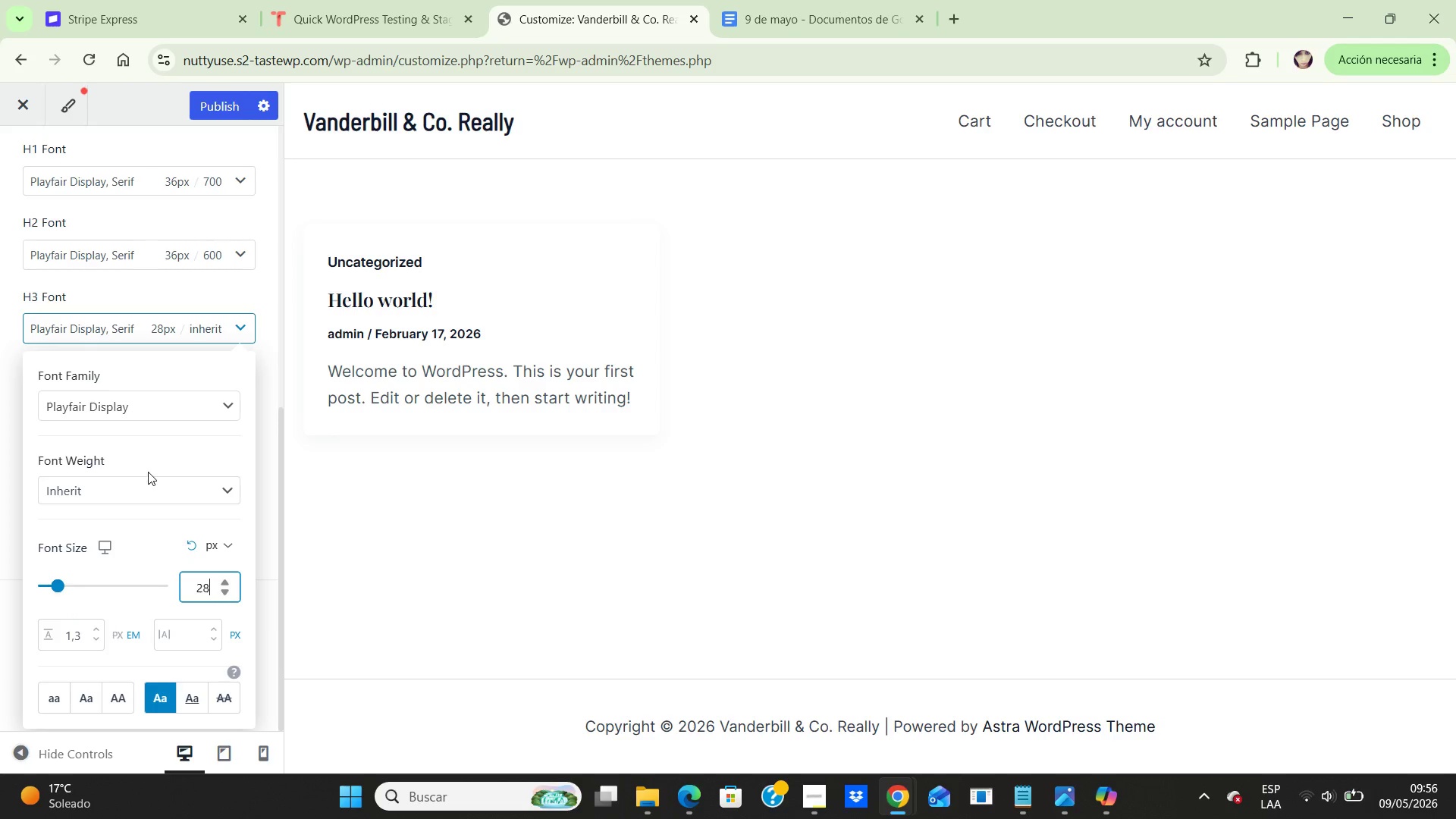 
left_click([199, 494])
 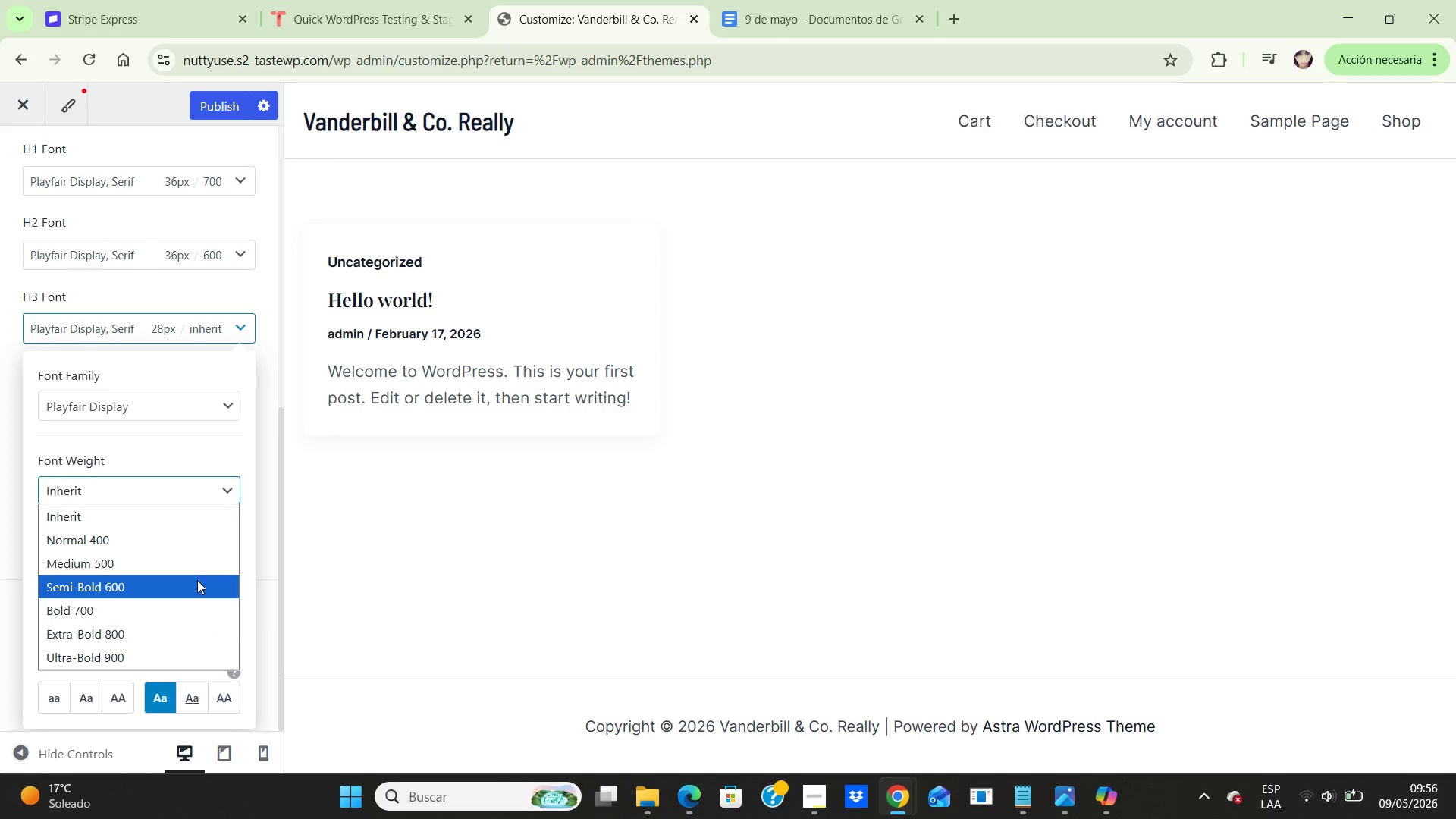 
left_click([197, 580])
 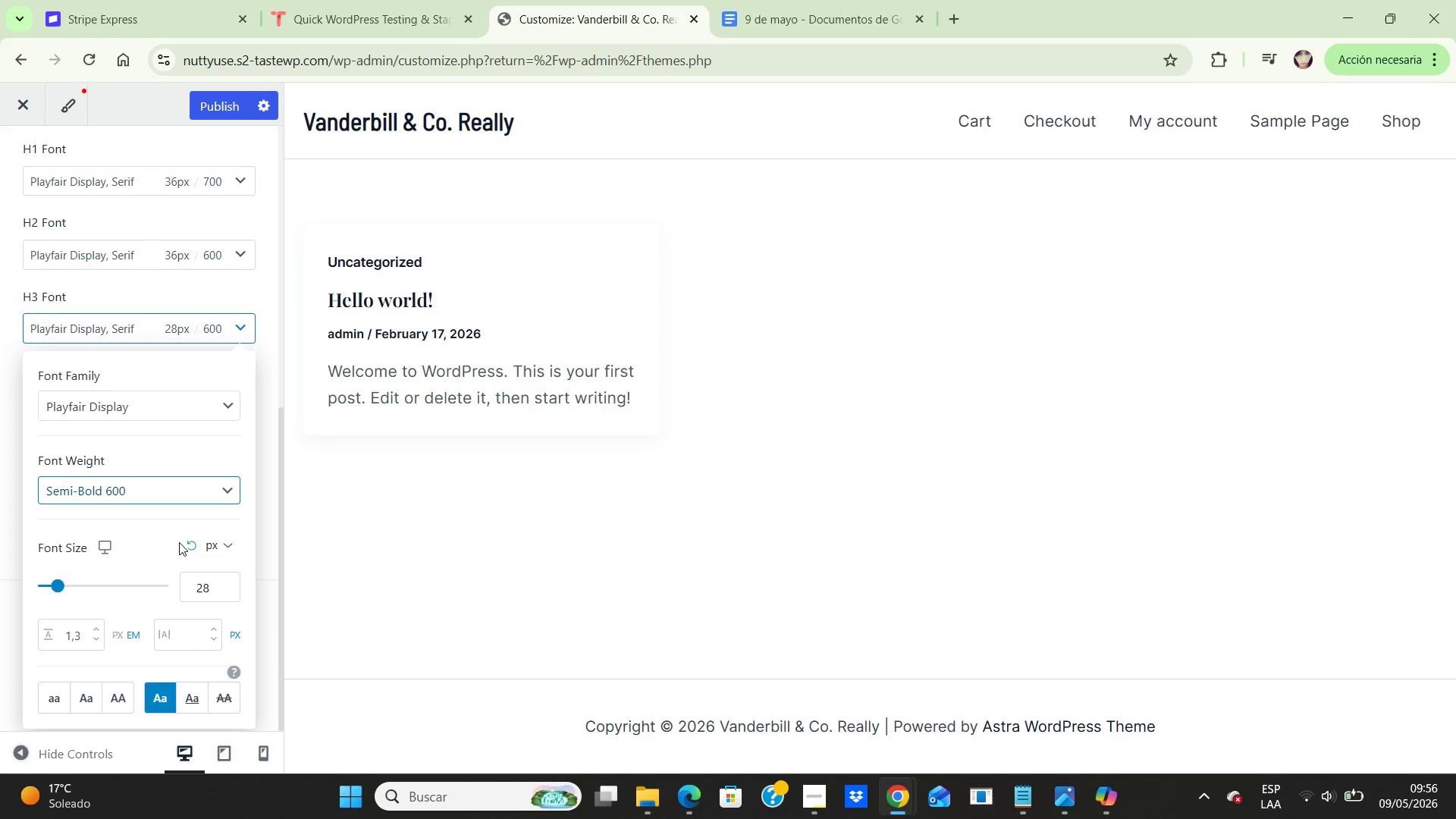 
scroll: coordinate [179, 542], scroll_direction: down, amount: 2.0
 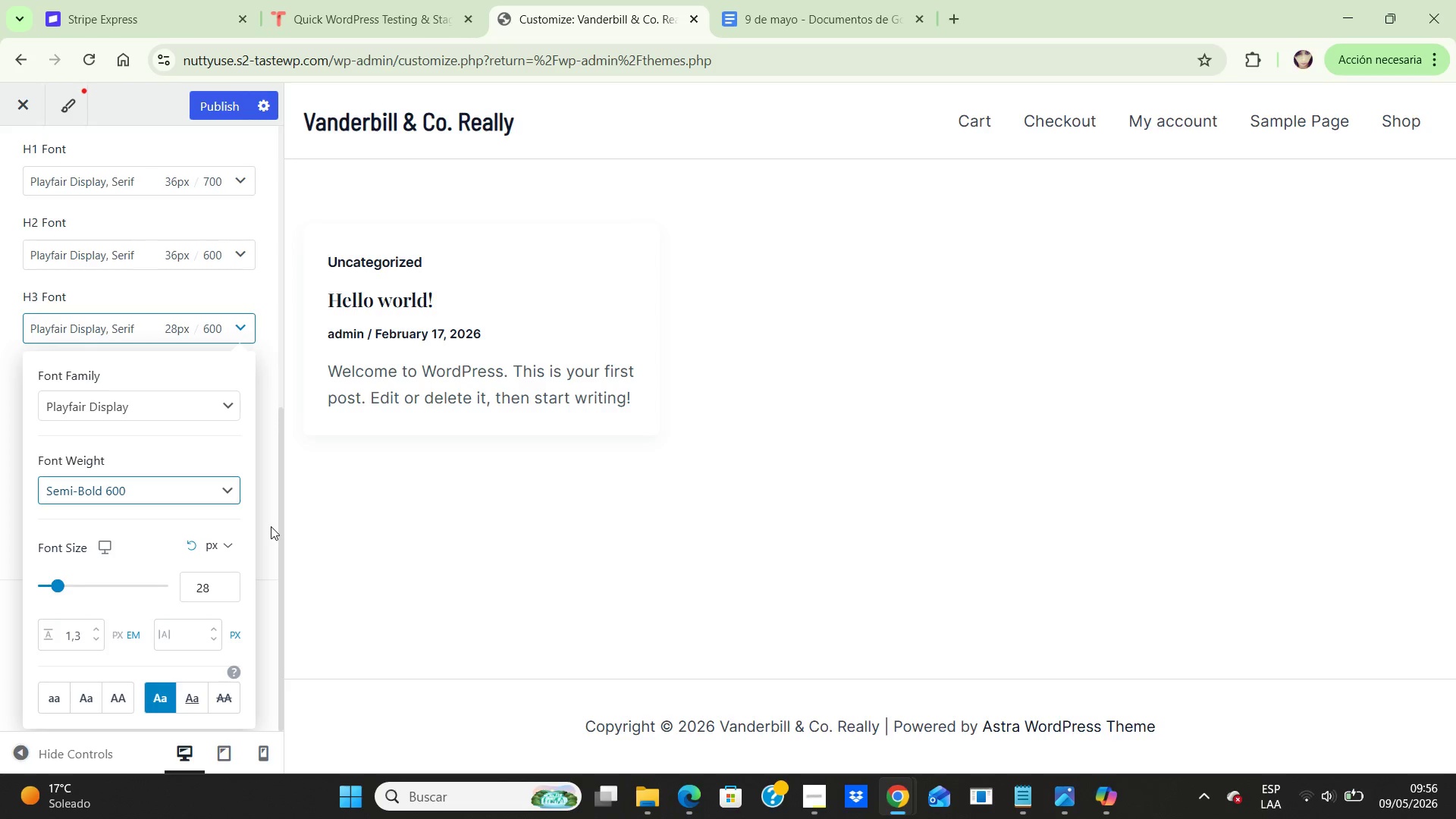 
left_click([271, 526])
 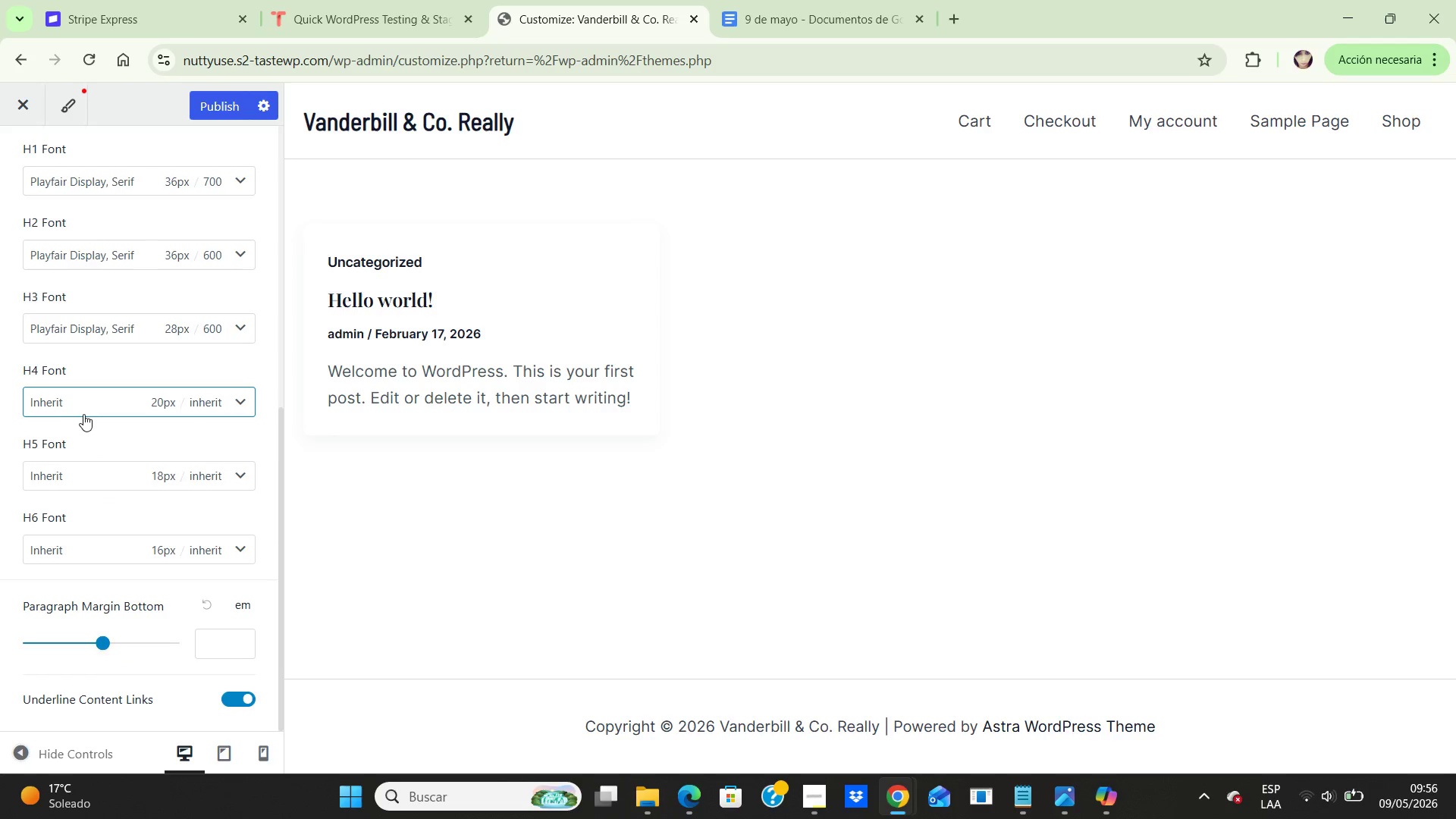 
wait(5.22)
 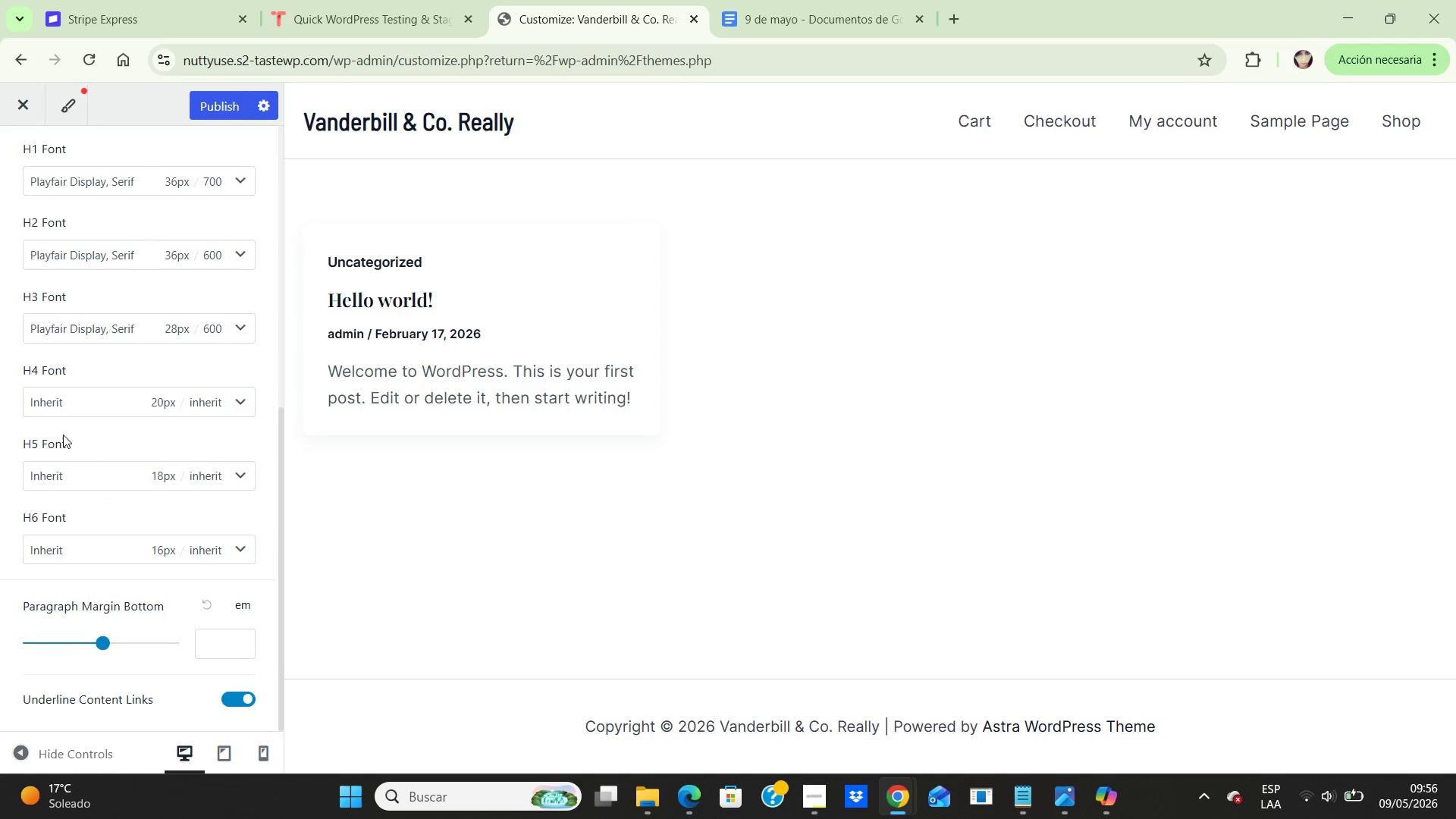 
left_click([63, 406])
 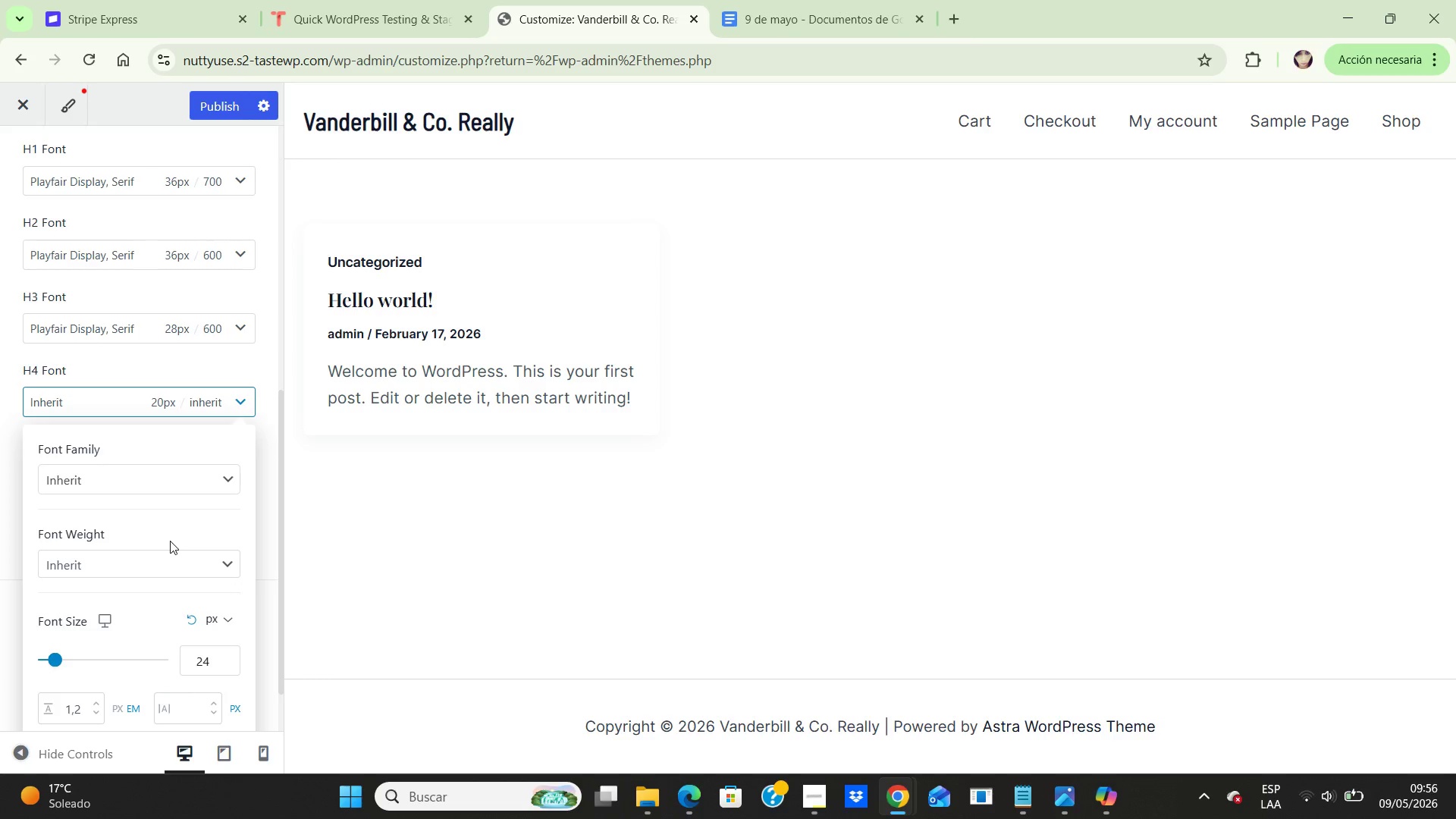 
wait(6.06)
 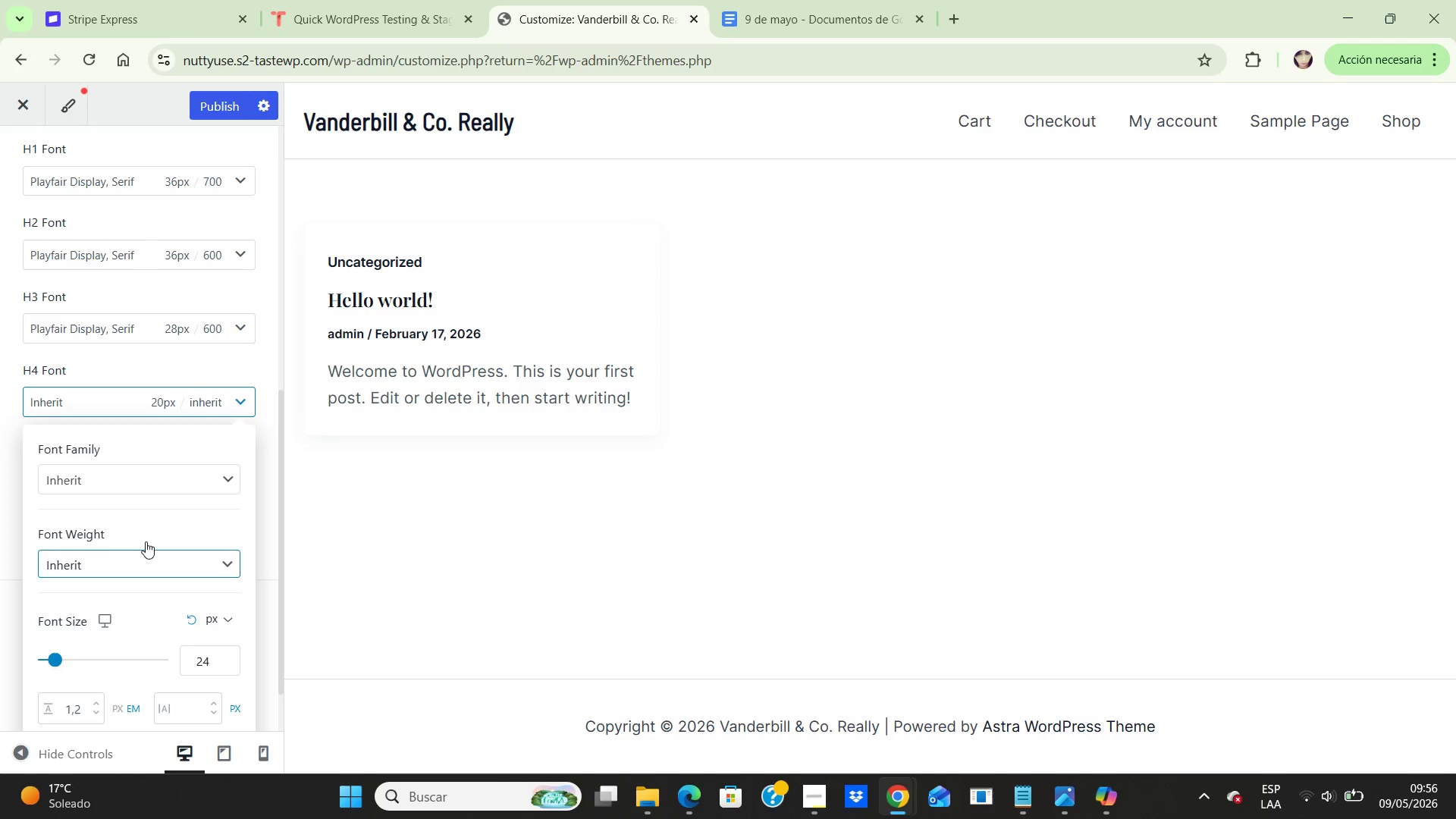 
left_click([219, 478])
 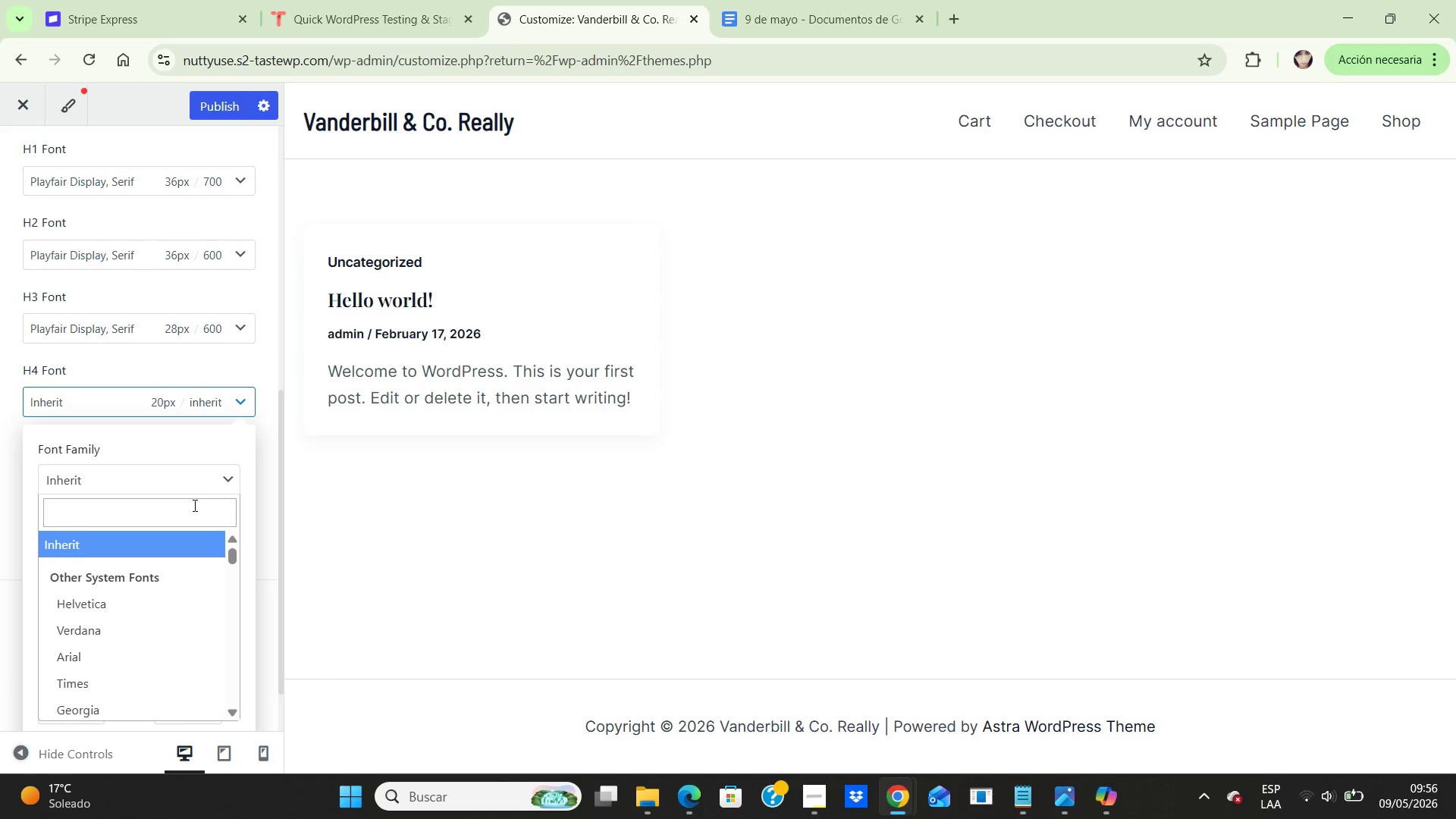 
left_click([193, 505])
 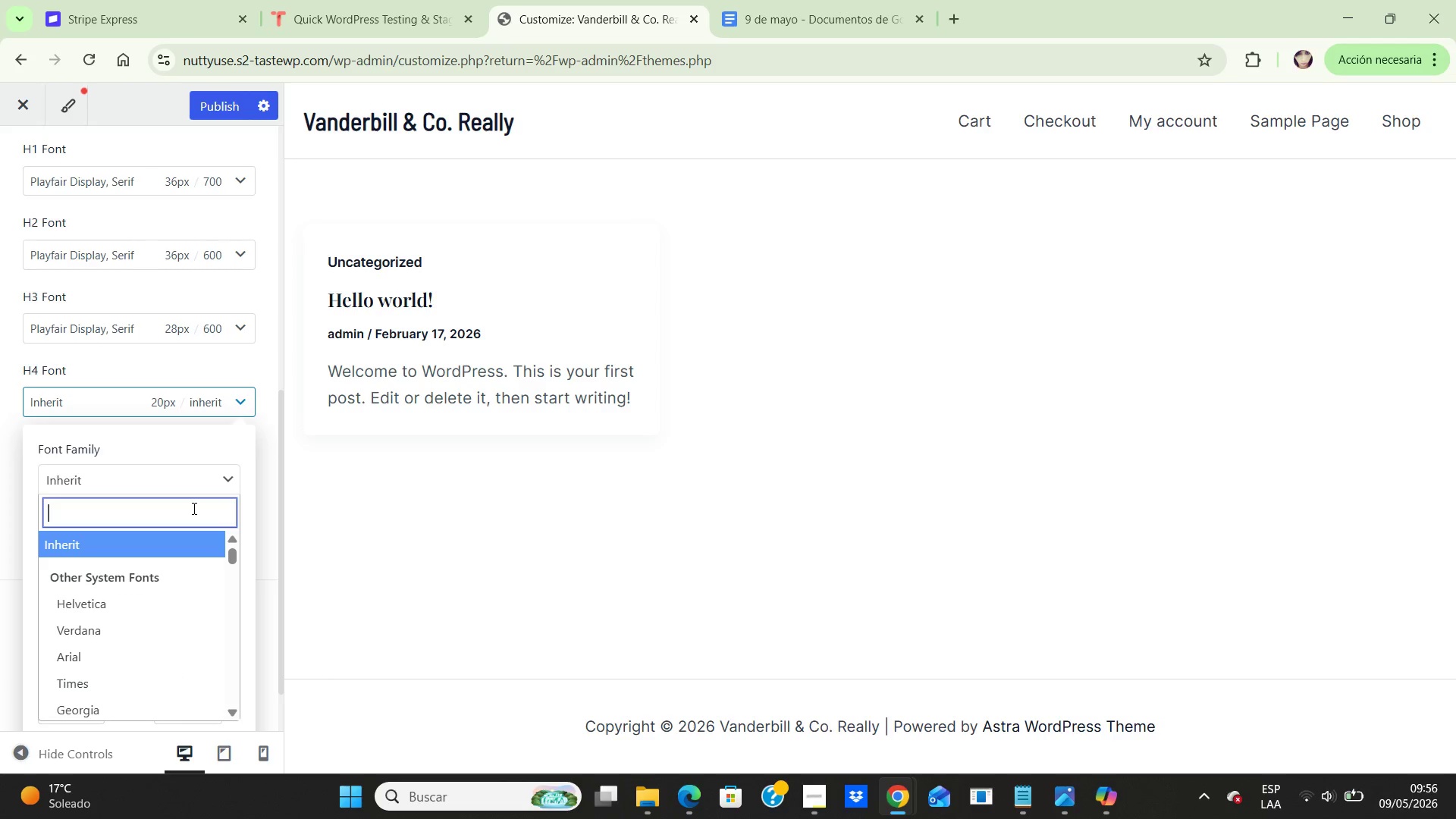 
type(playfa)
 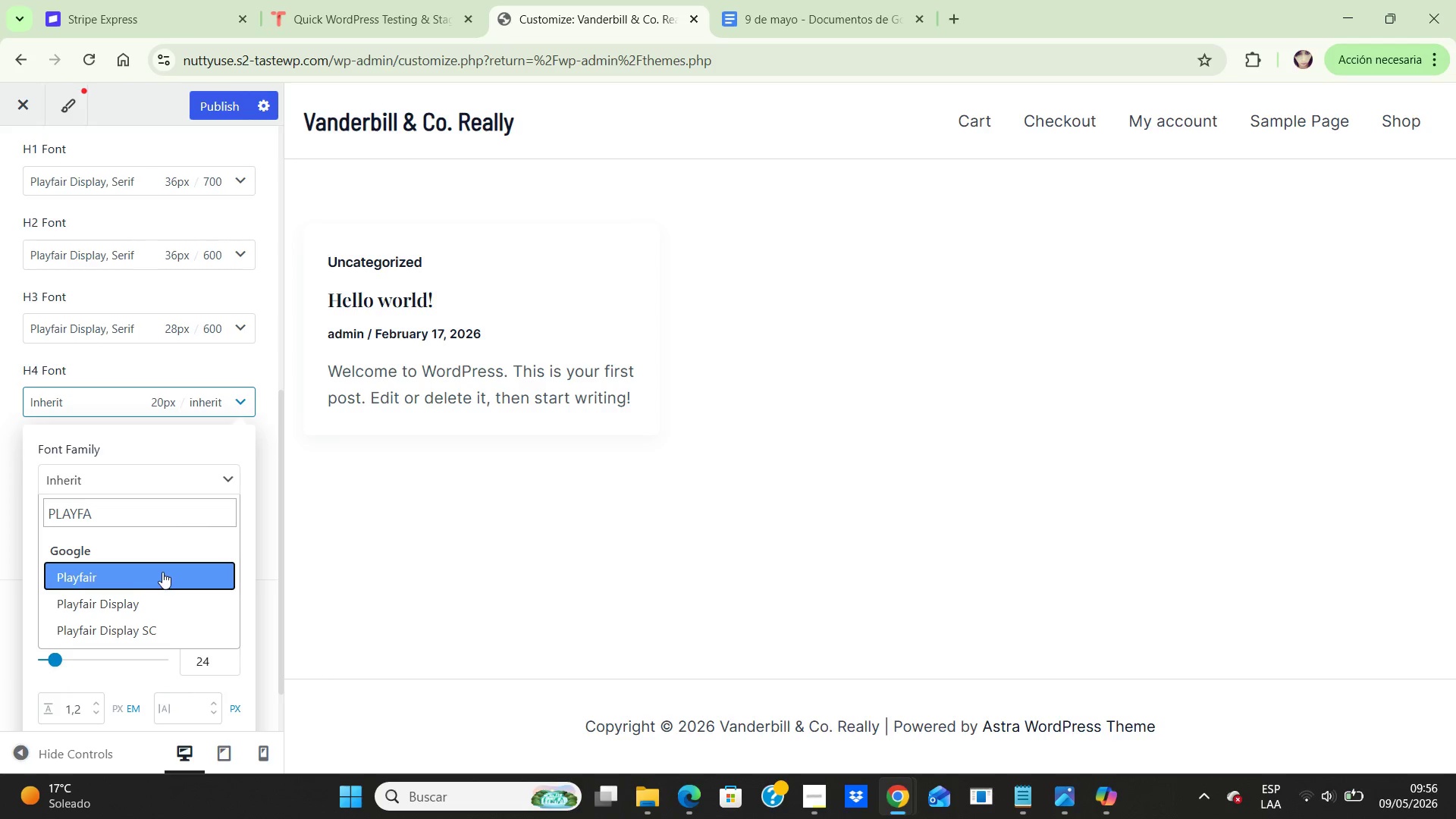 
left_click([155, 610])
 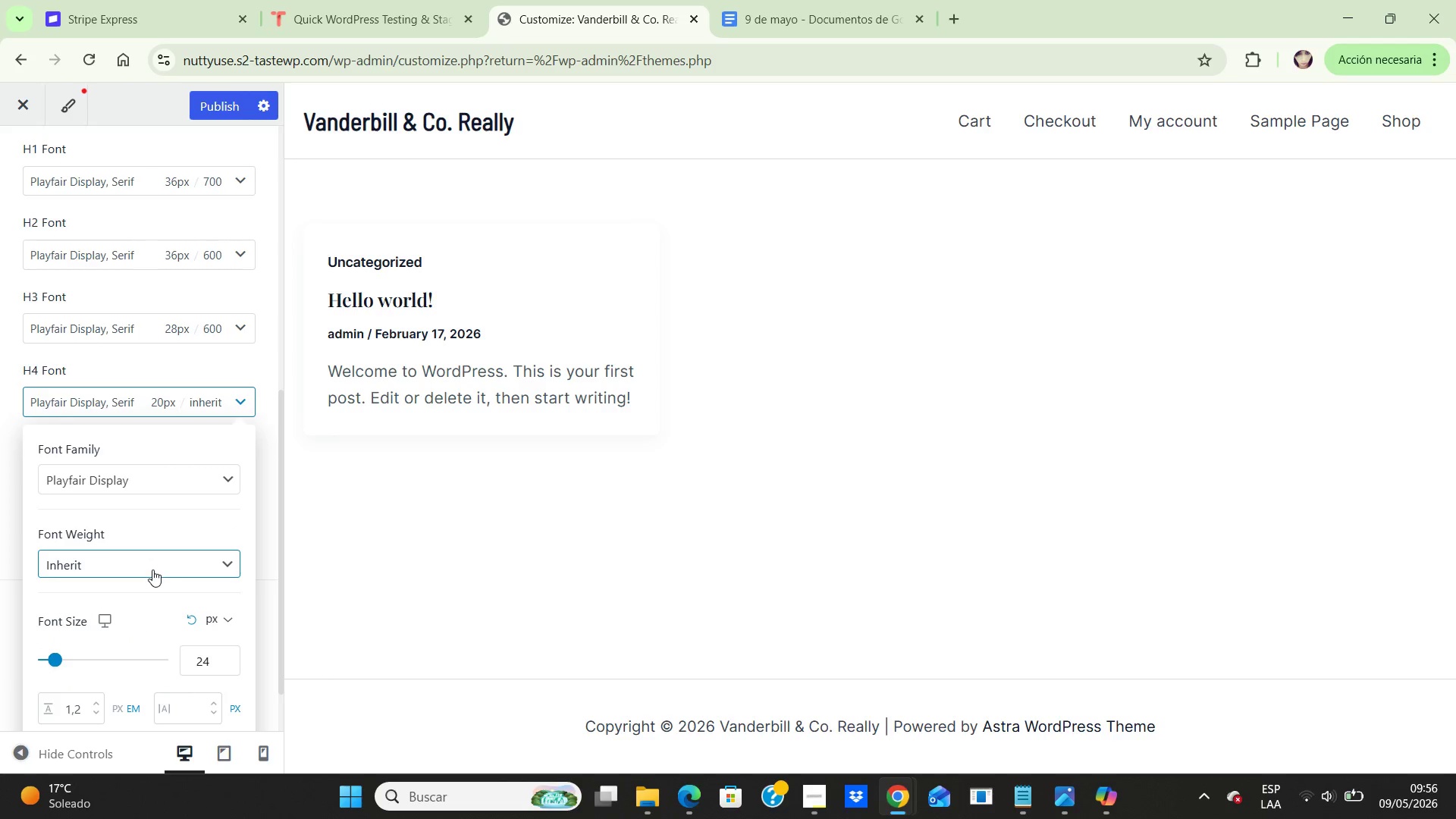 
left_click([152, 570])
 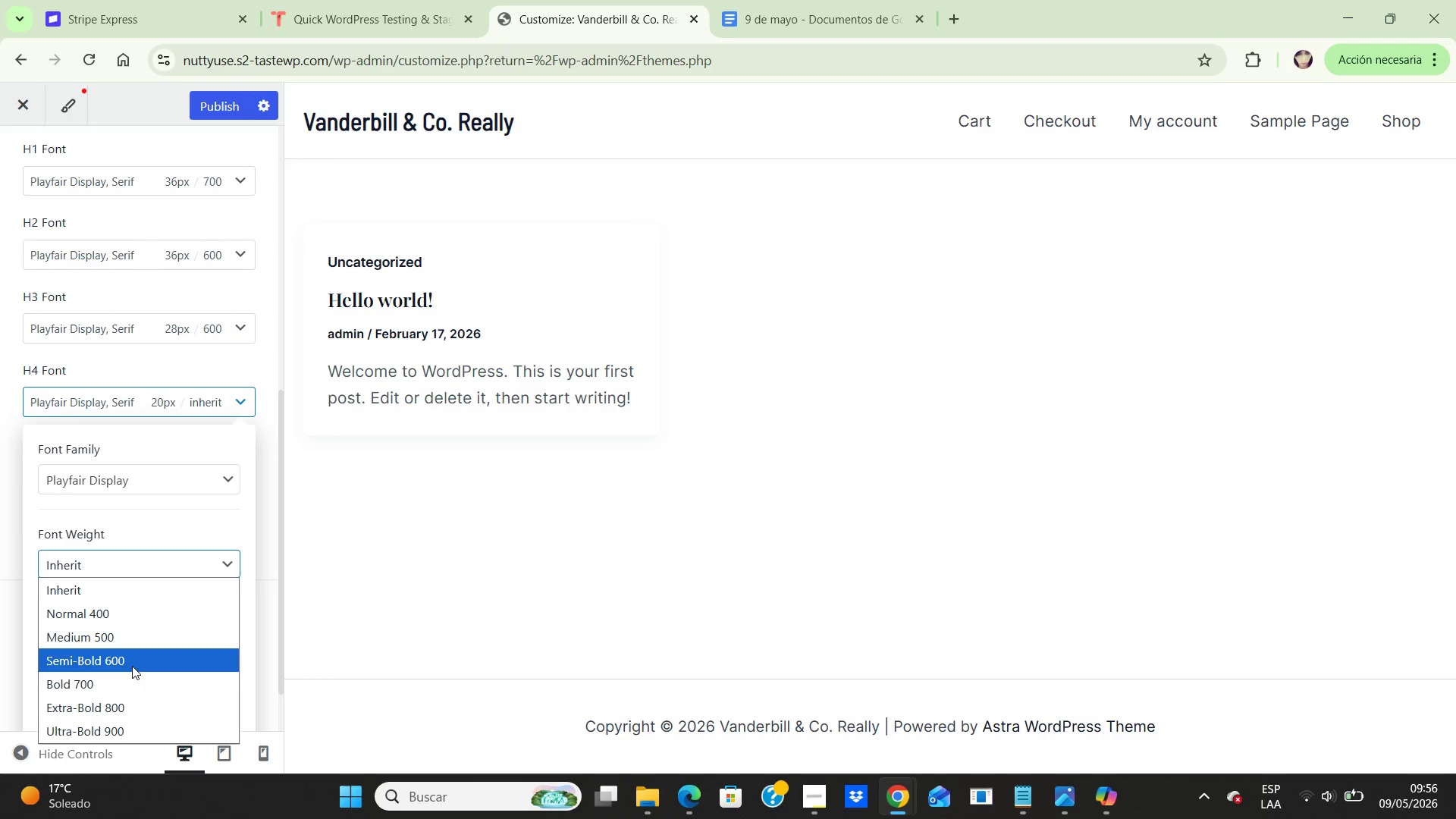 
double_click([132, 666])
 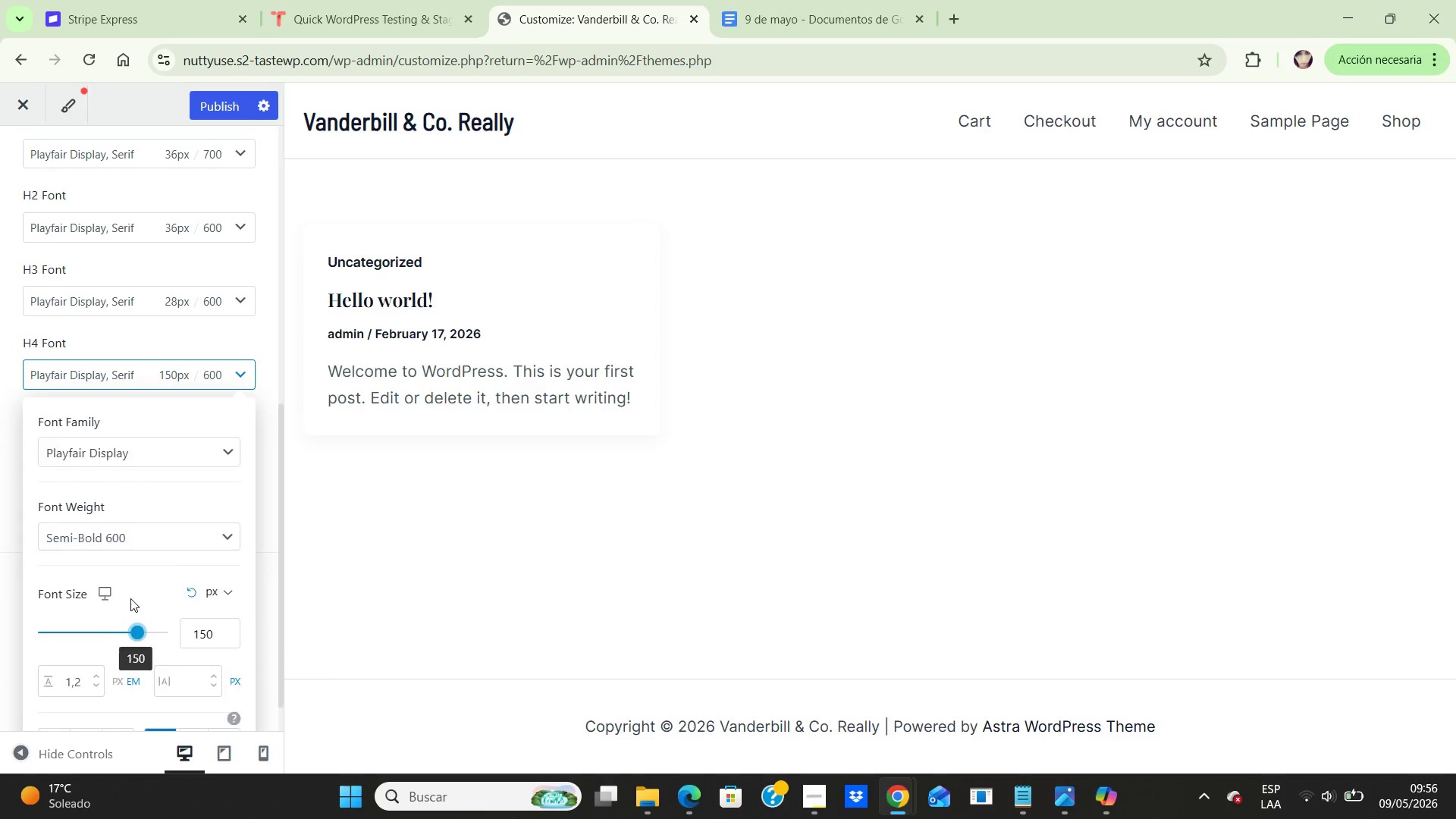 
scroll: coordinate [100, 609], scroll_direction: down, amount: 4.0
 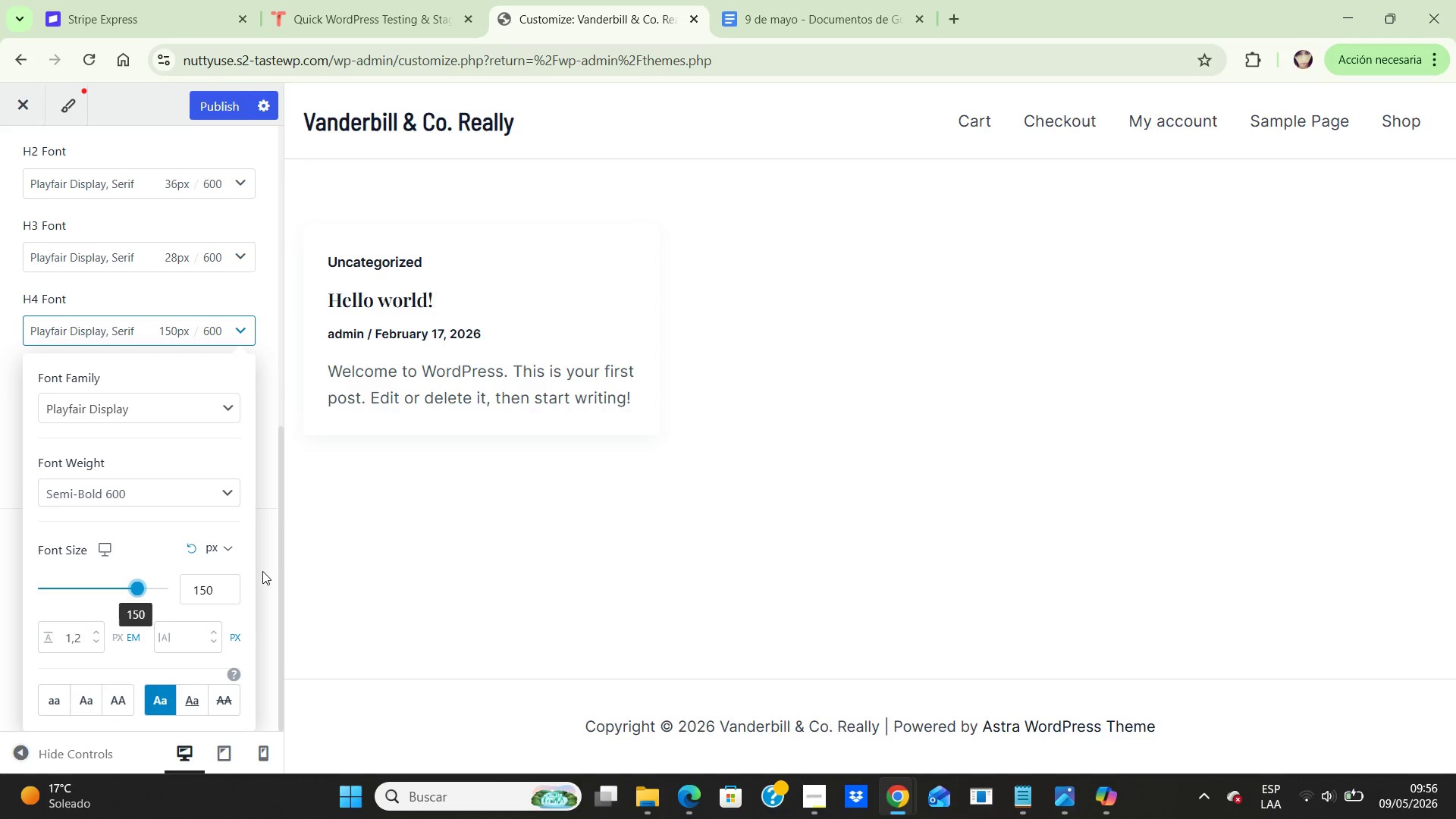 
left_click([262, 571])
 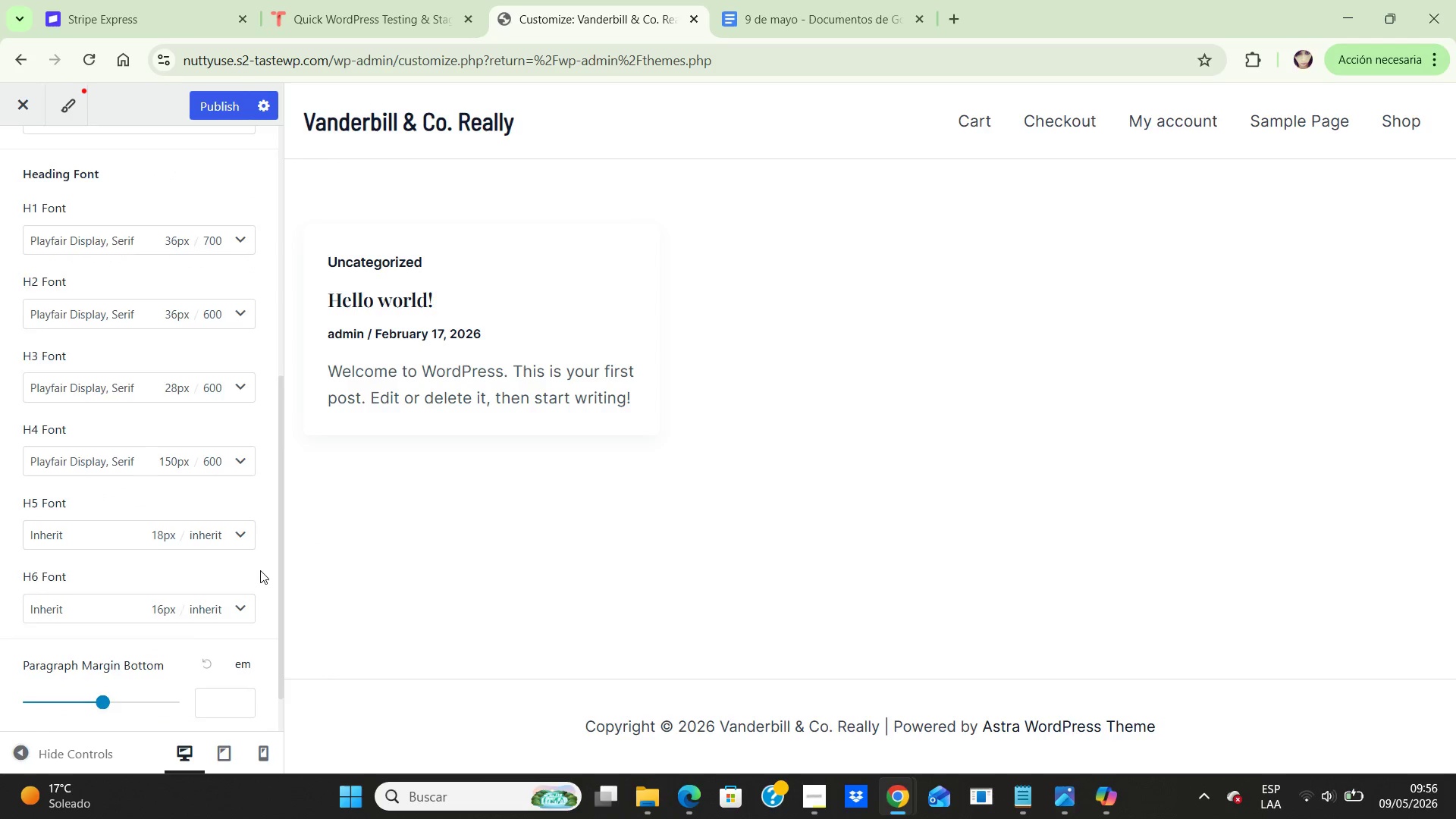 
scroll: coordinate [260, 570], scroll_direction: down, amount: 1.0
 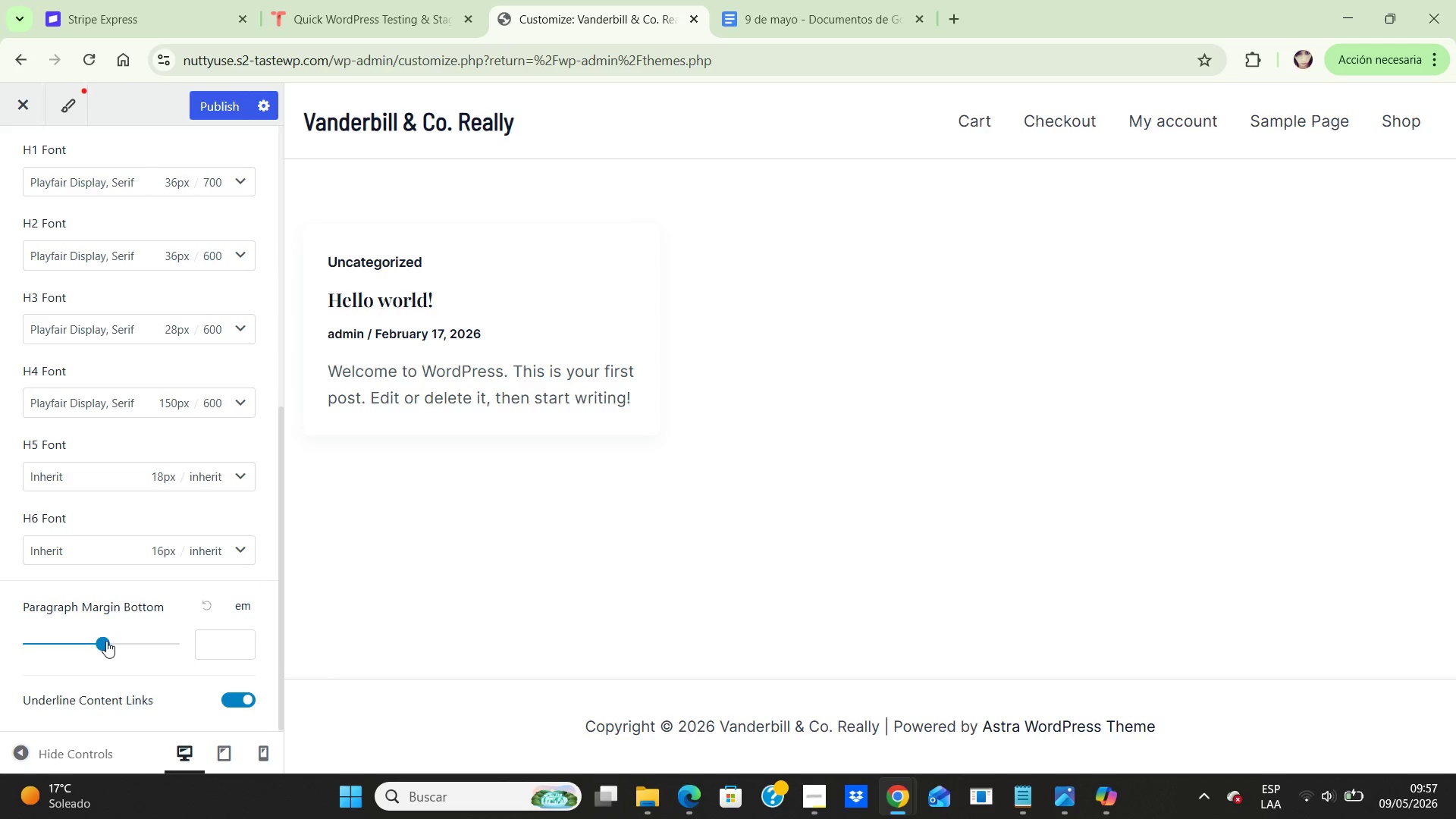 
wait(7.19)
 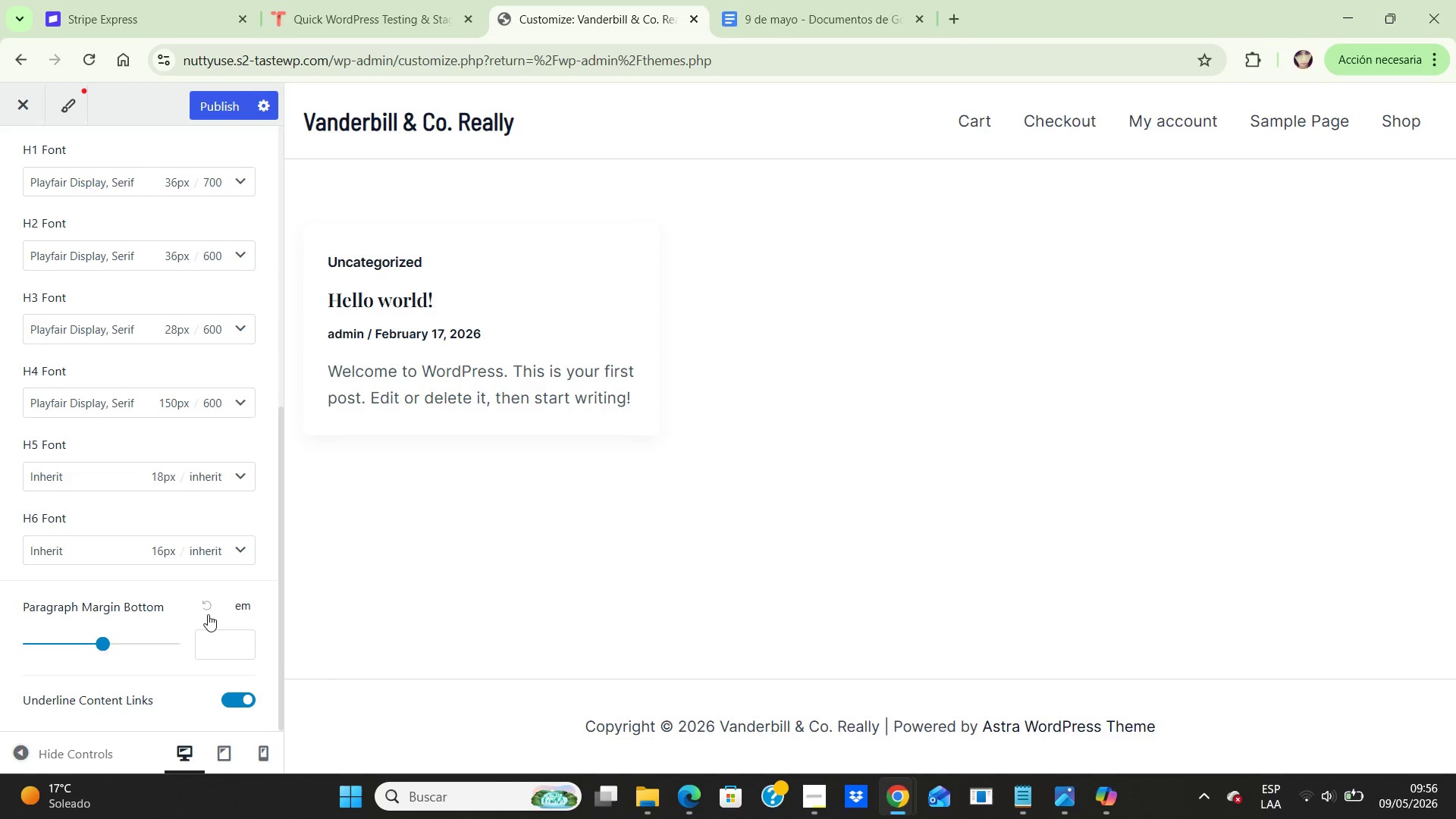 
left_click([111, 641])
 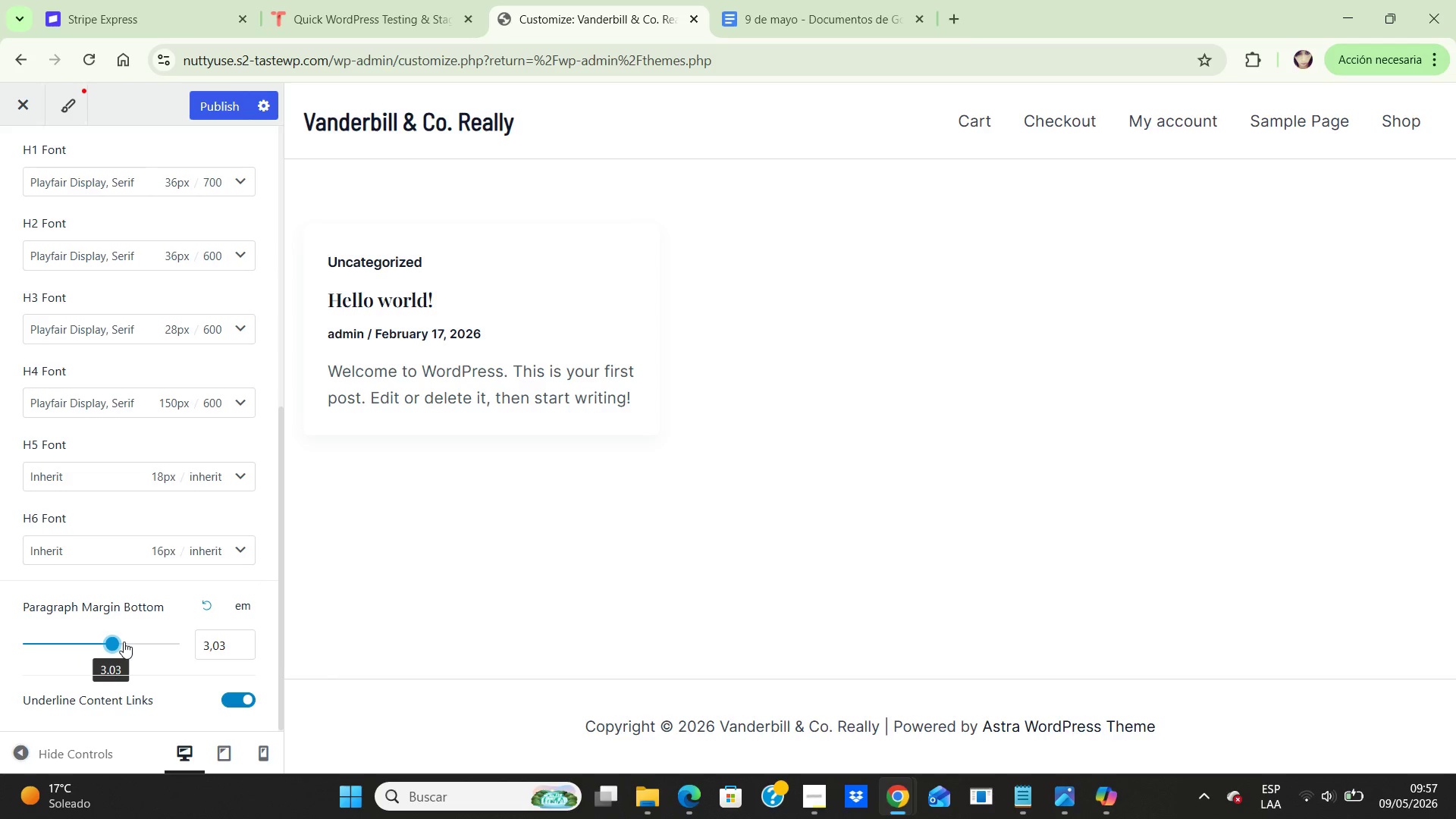 
key(ArrowLeft)
 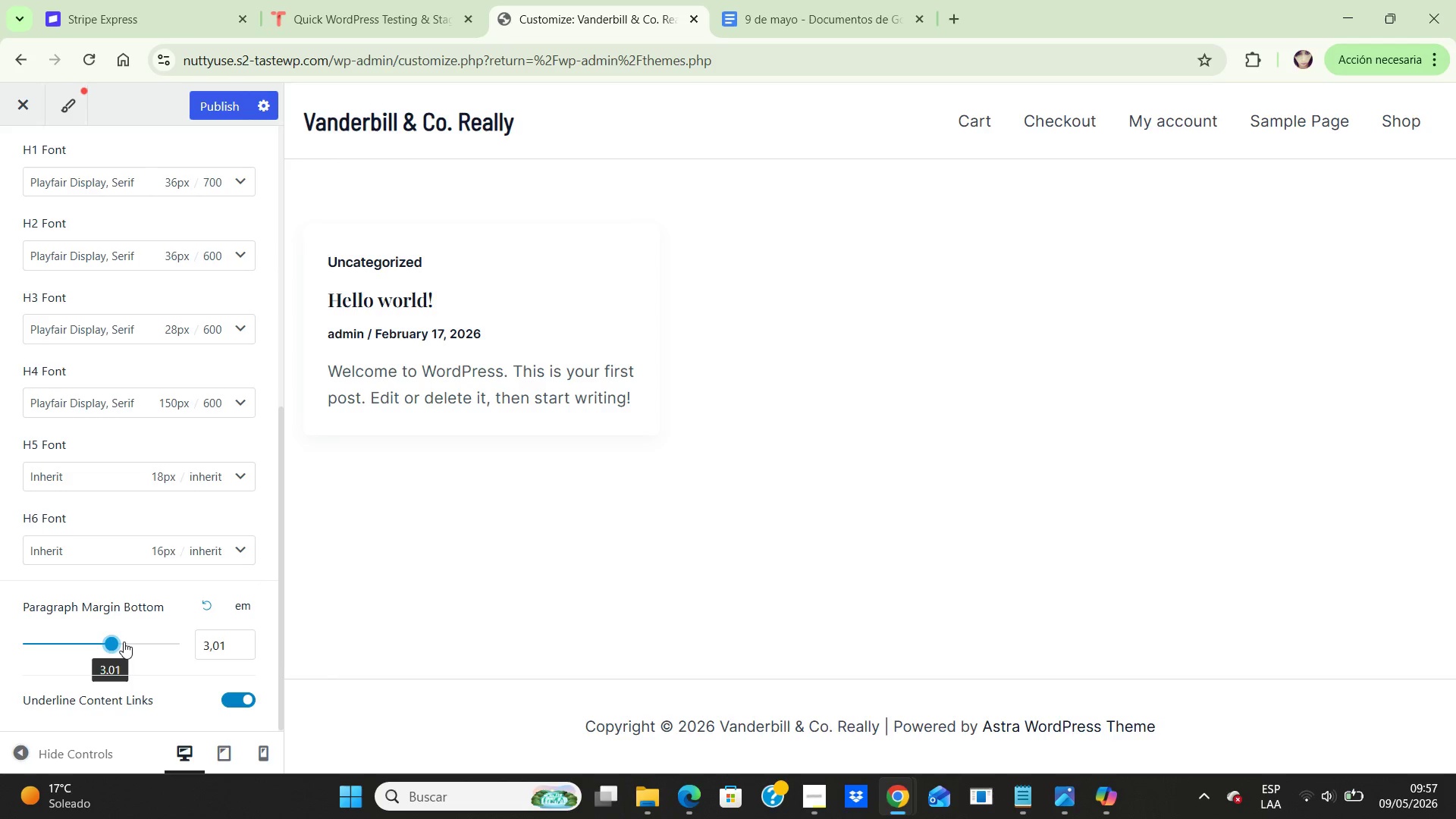 
key(ArrowLeft)
 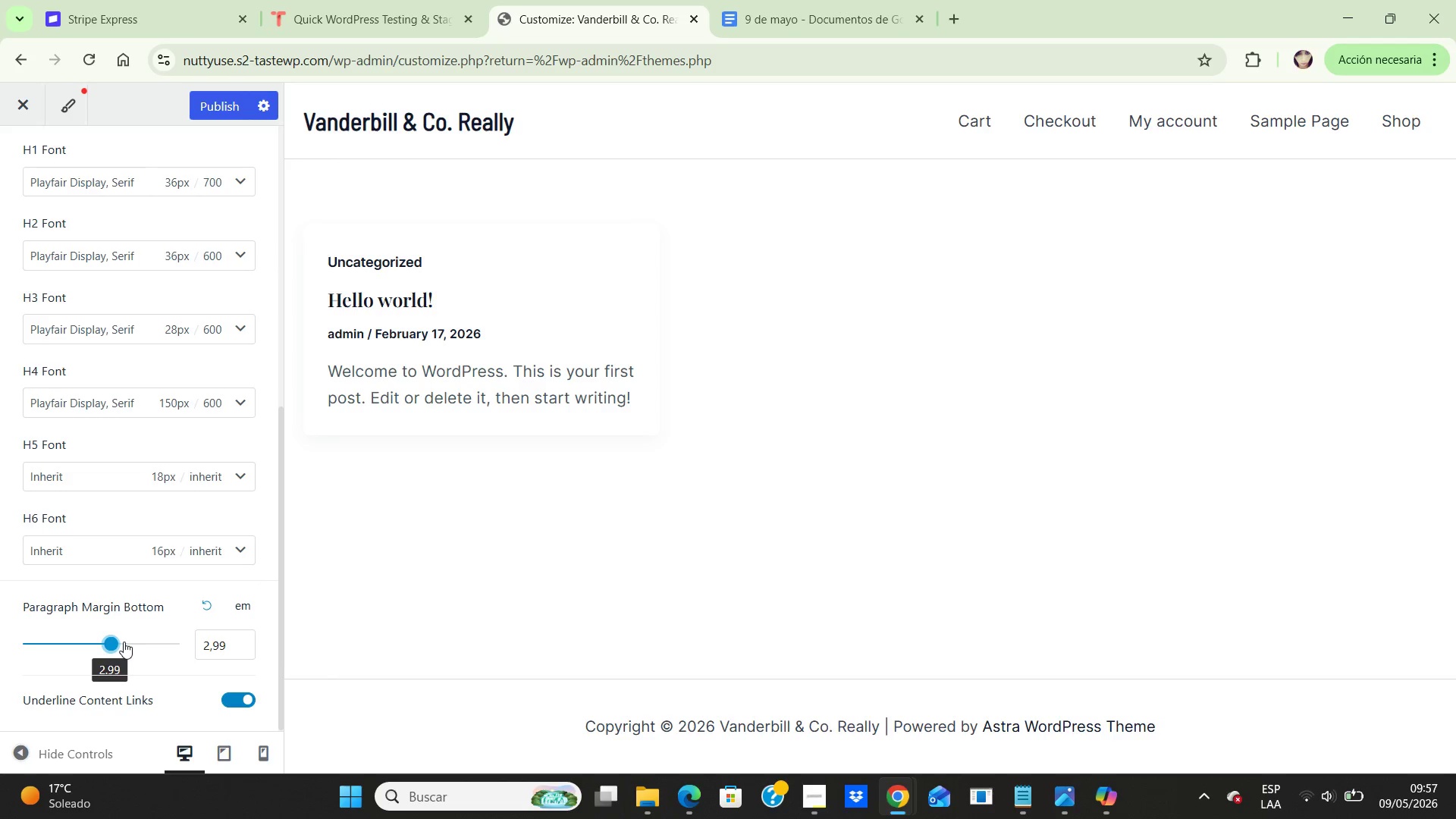 
key(ArrowLeft)
 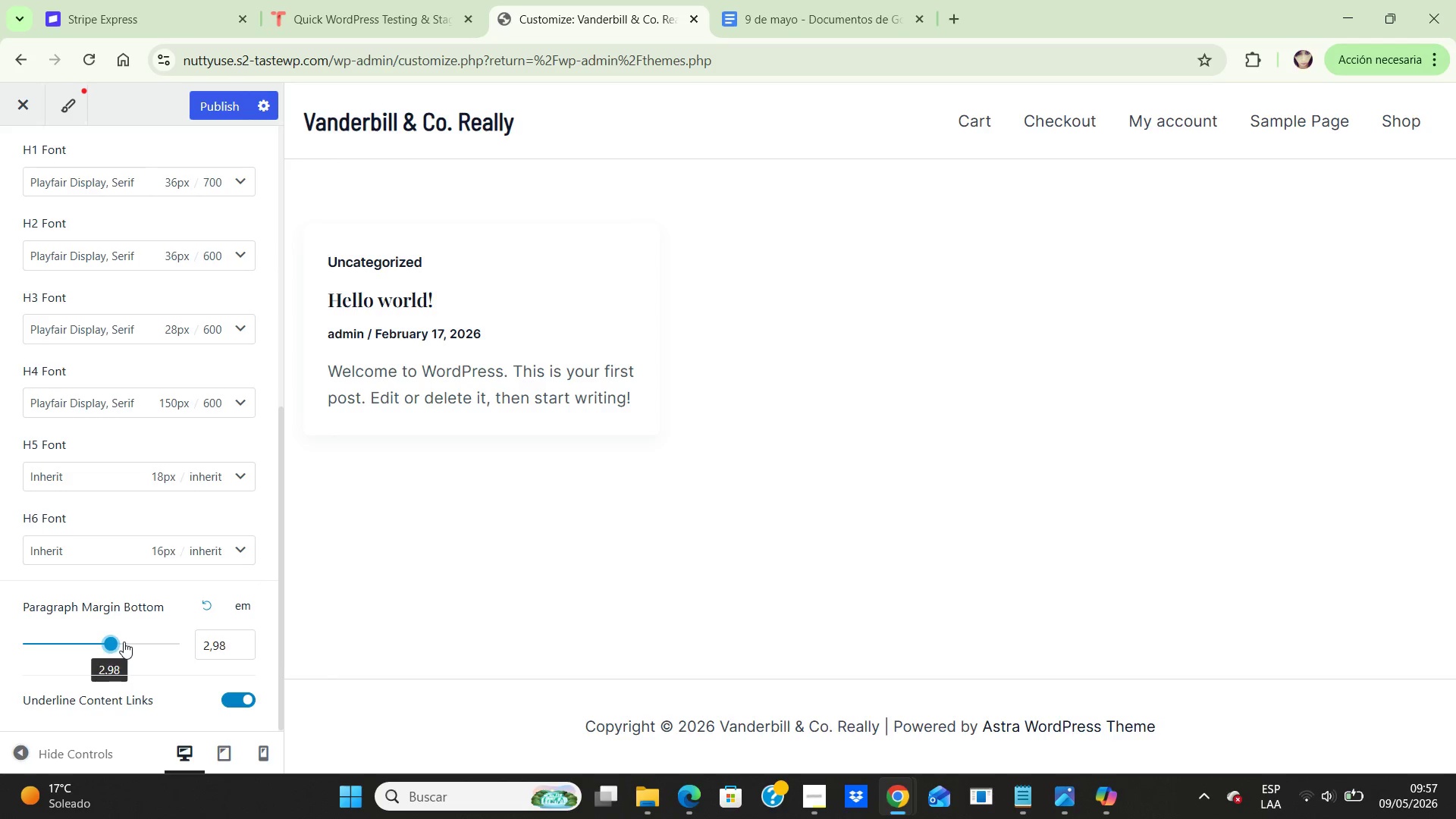 
key(ArrowLeft)
 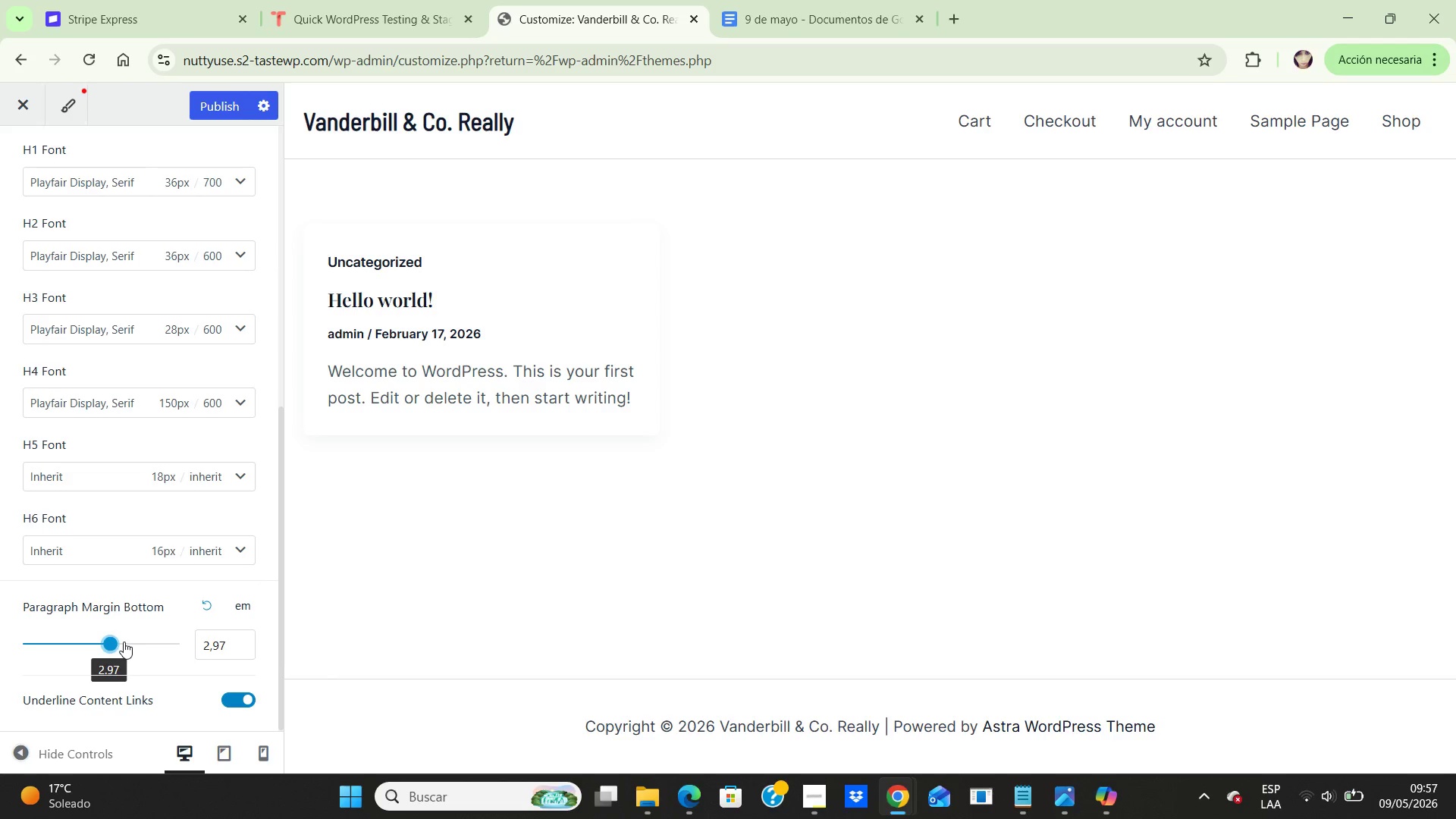 
key(ArrowLeft)
 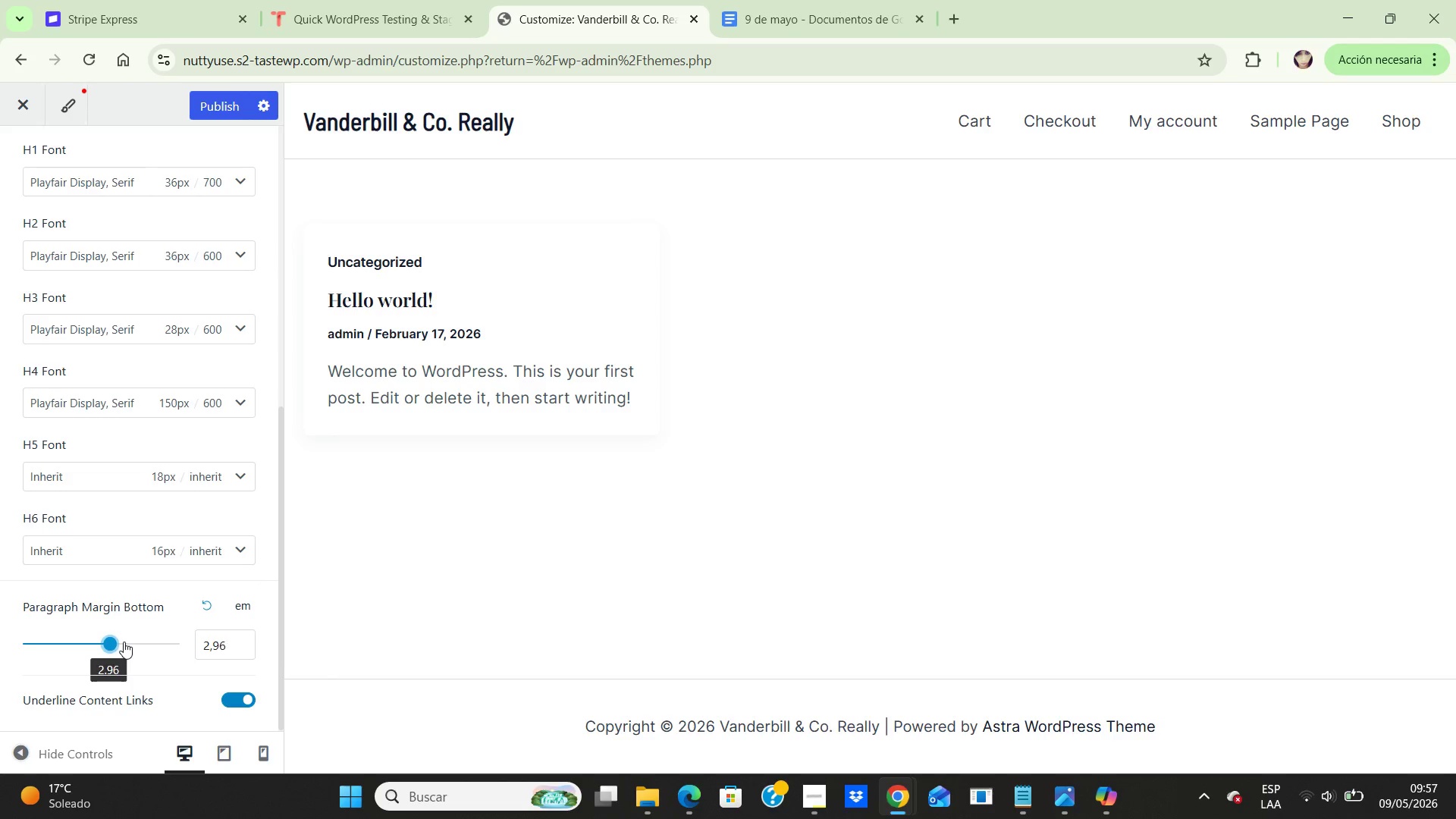 
key(ArrowLeft)
 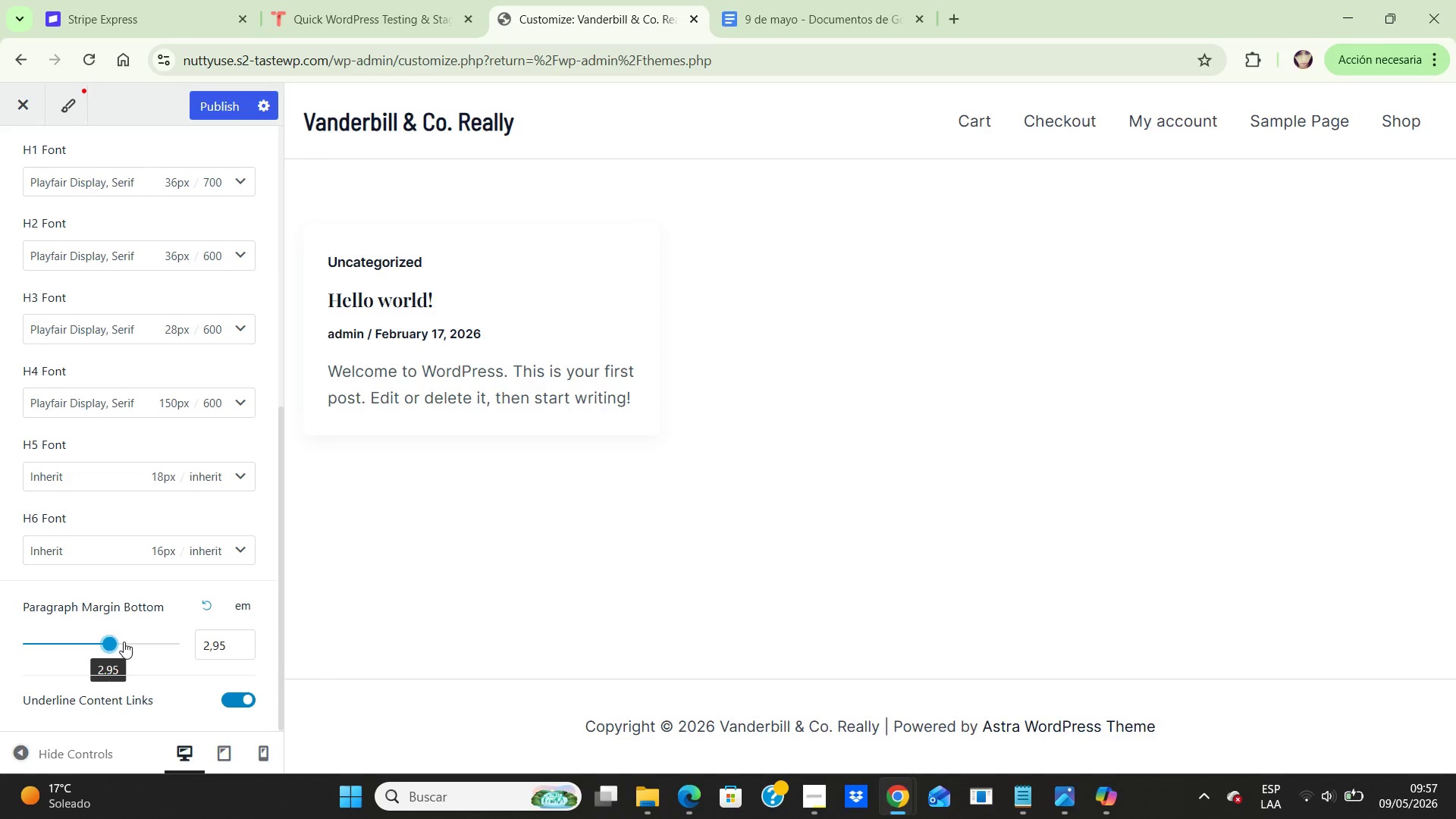 
key(ArrowLeft)
 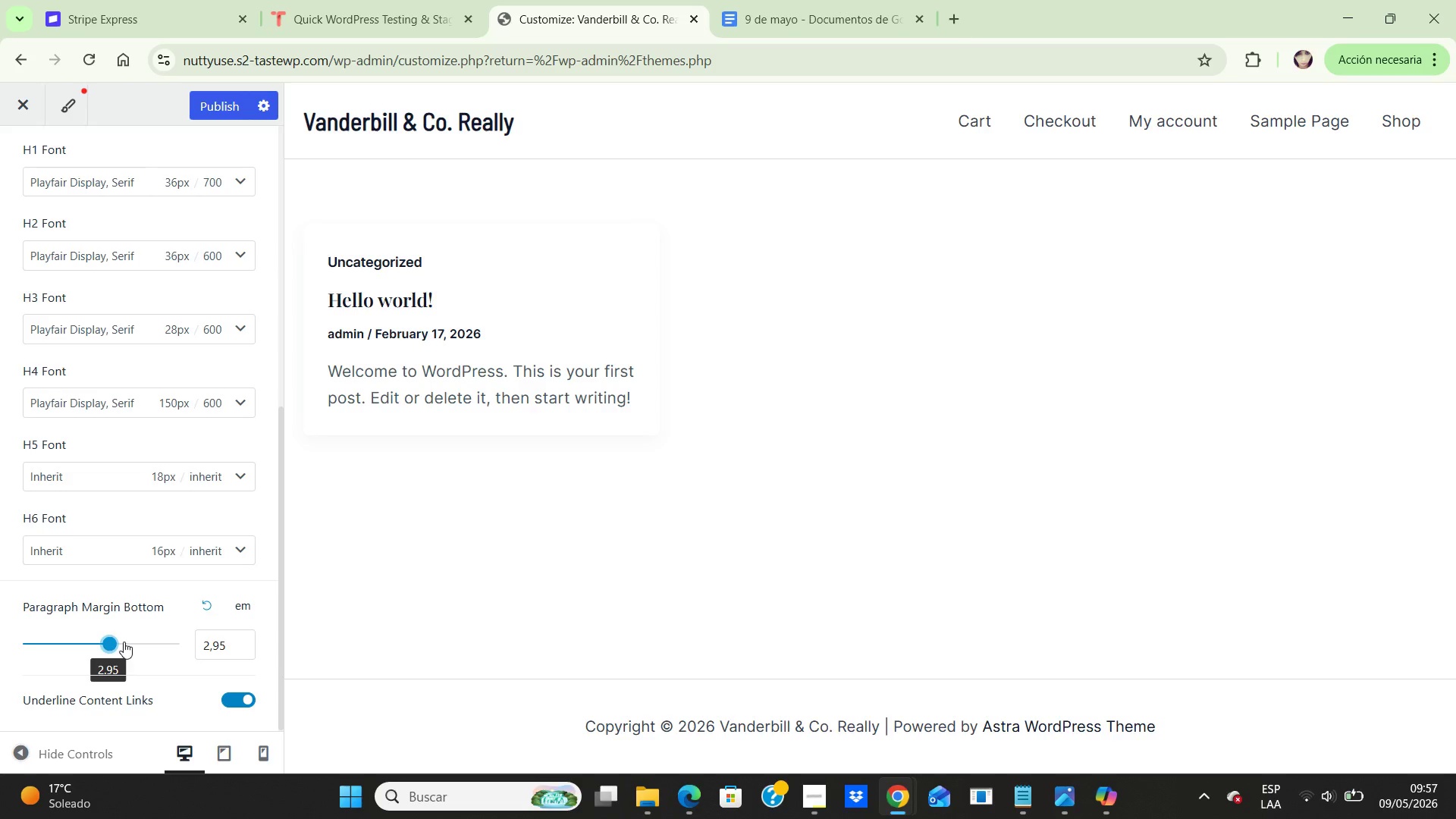 
hold_key(key=ArrowLeft, duration=0.94)
 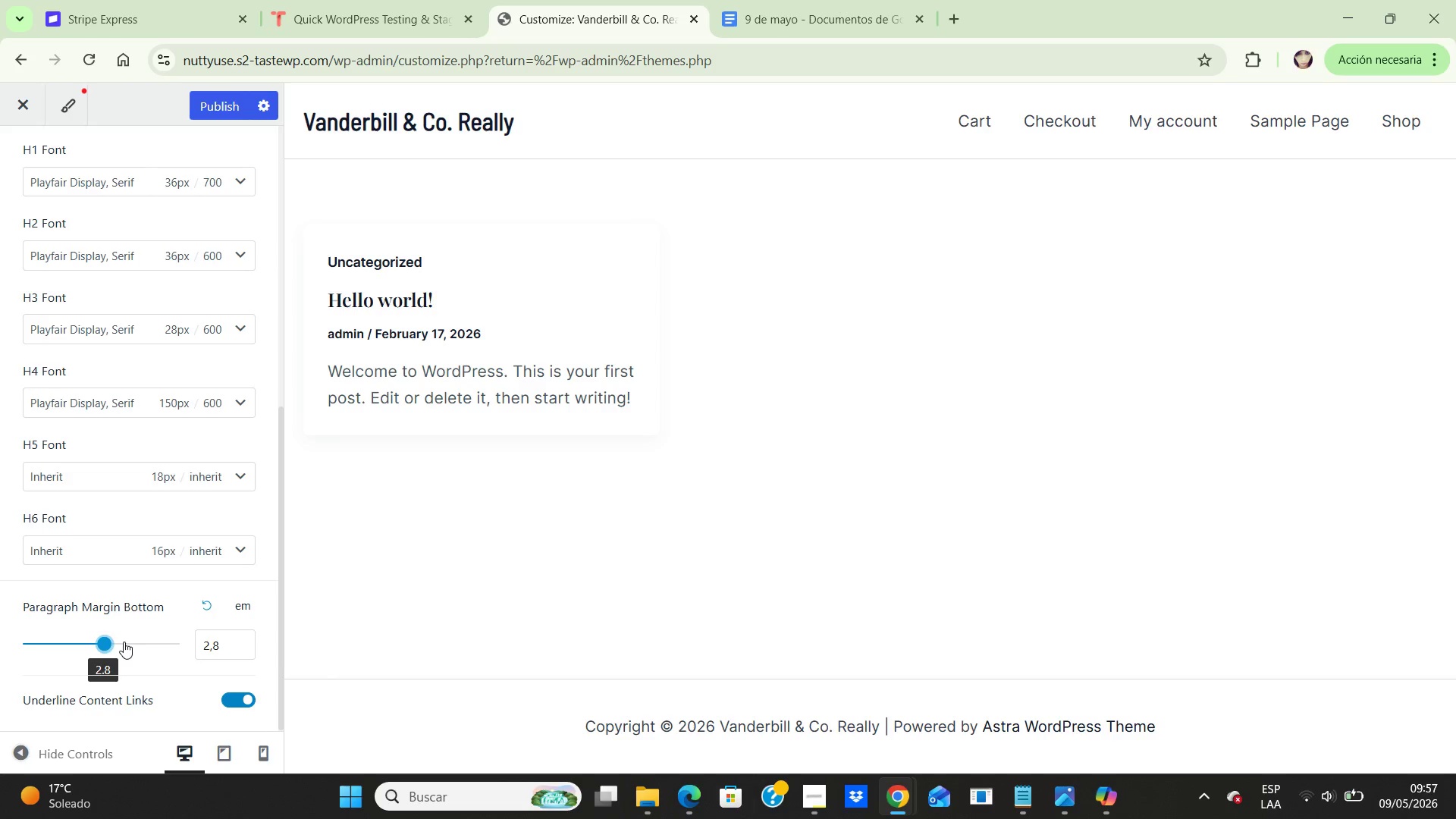 
hold_key(key=ArrowLeft, duration=0.88)
 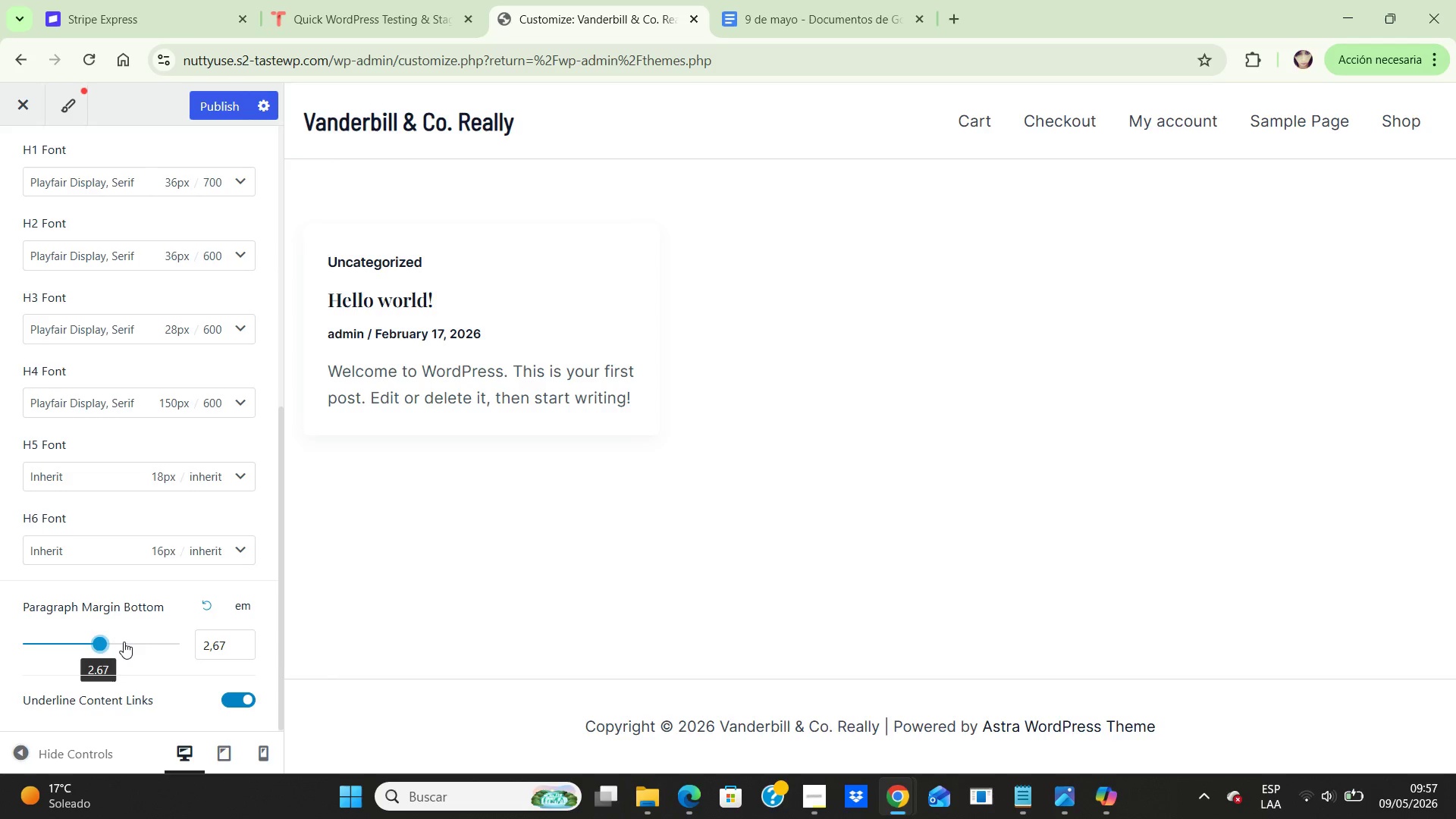 
key(ArrowLeft)
 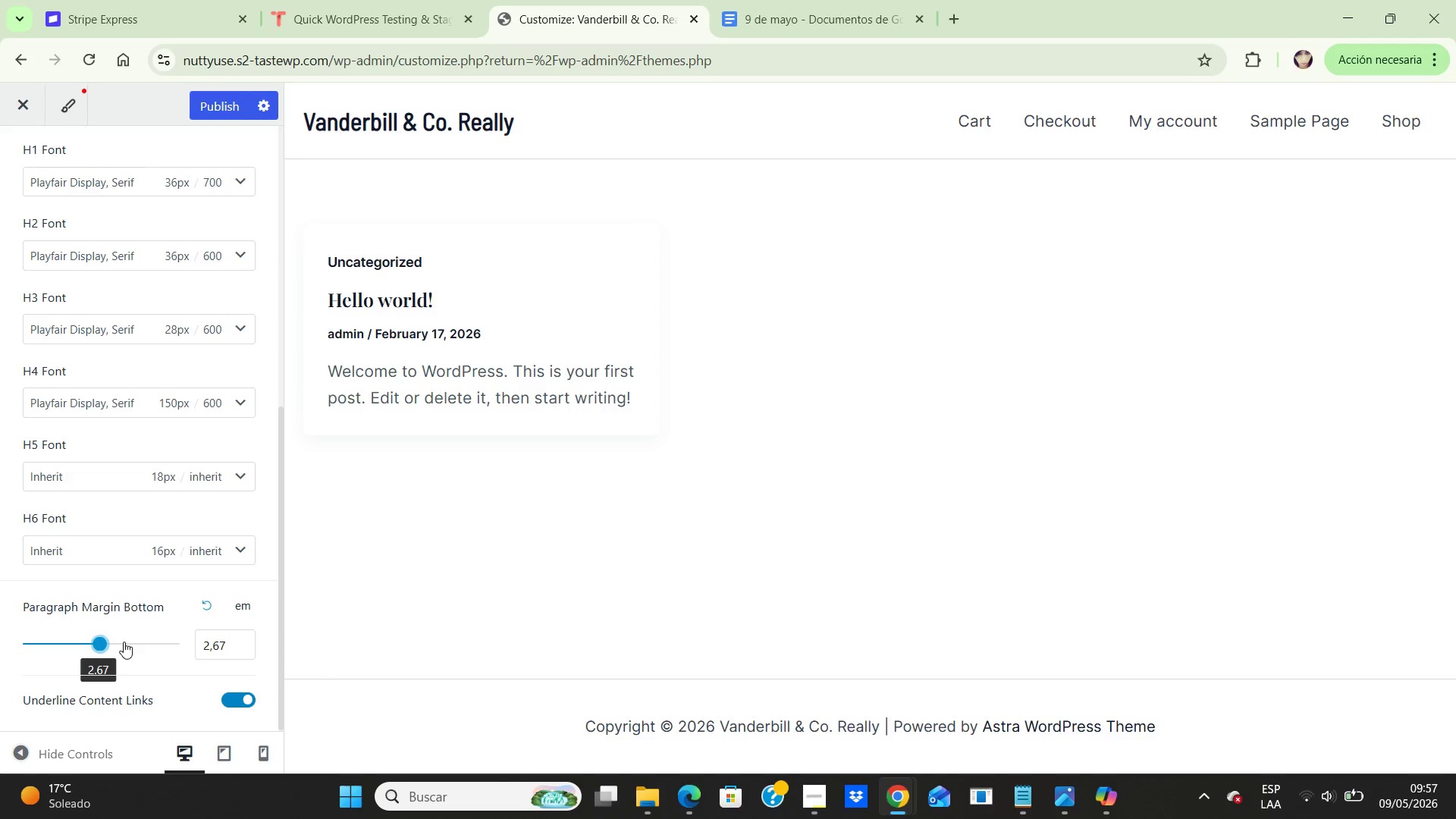 
key(ArrowLeft)
 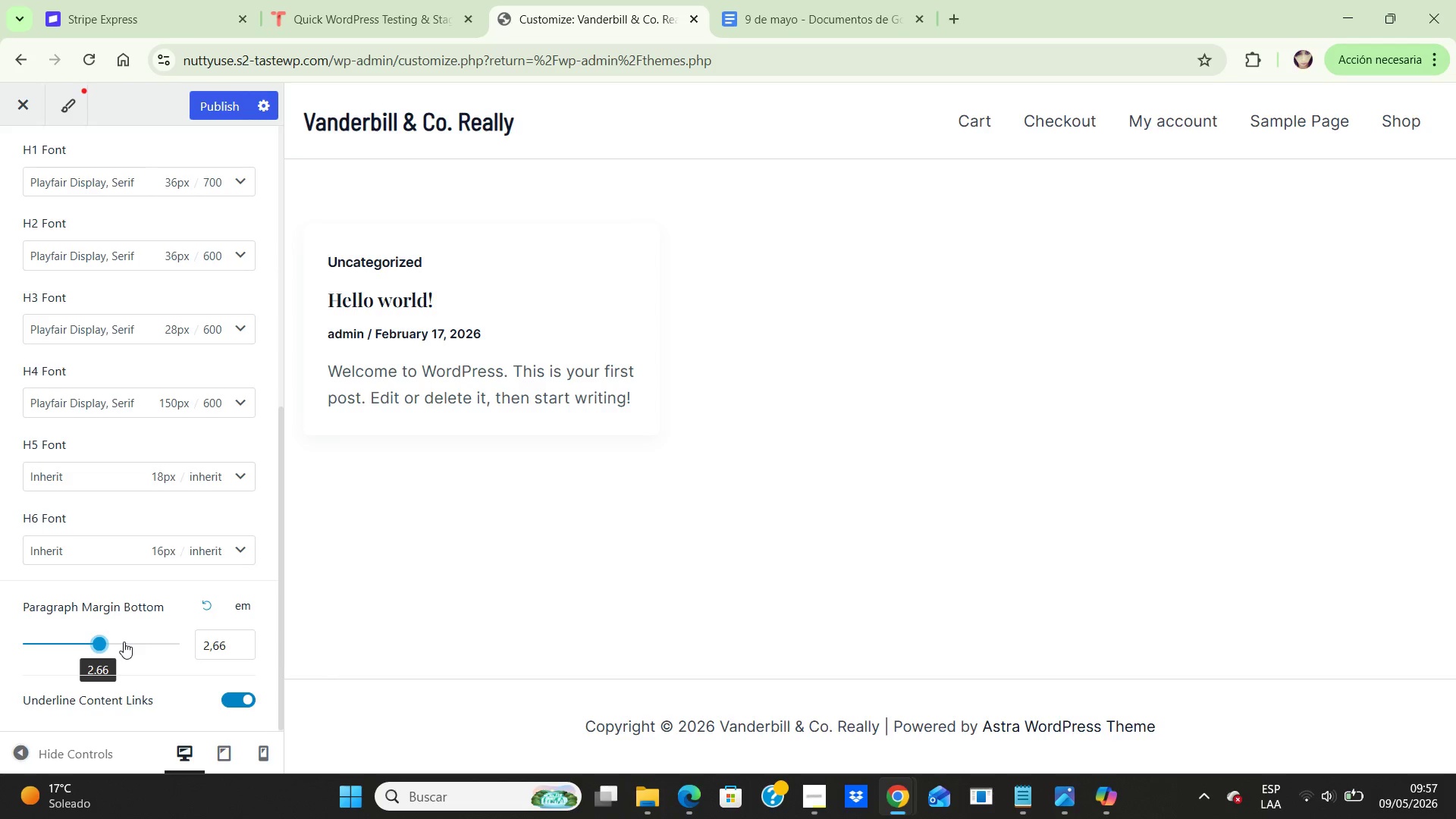 
key(ArrowLeft)
 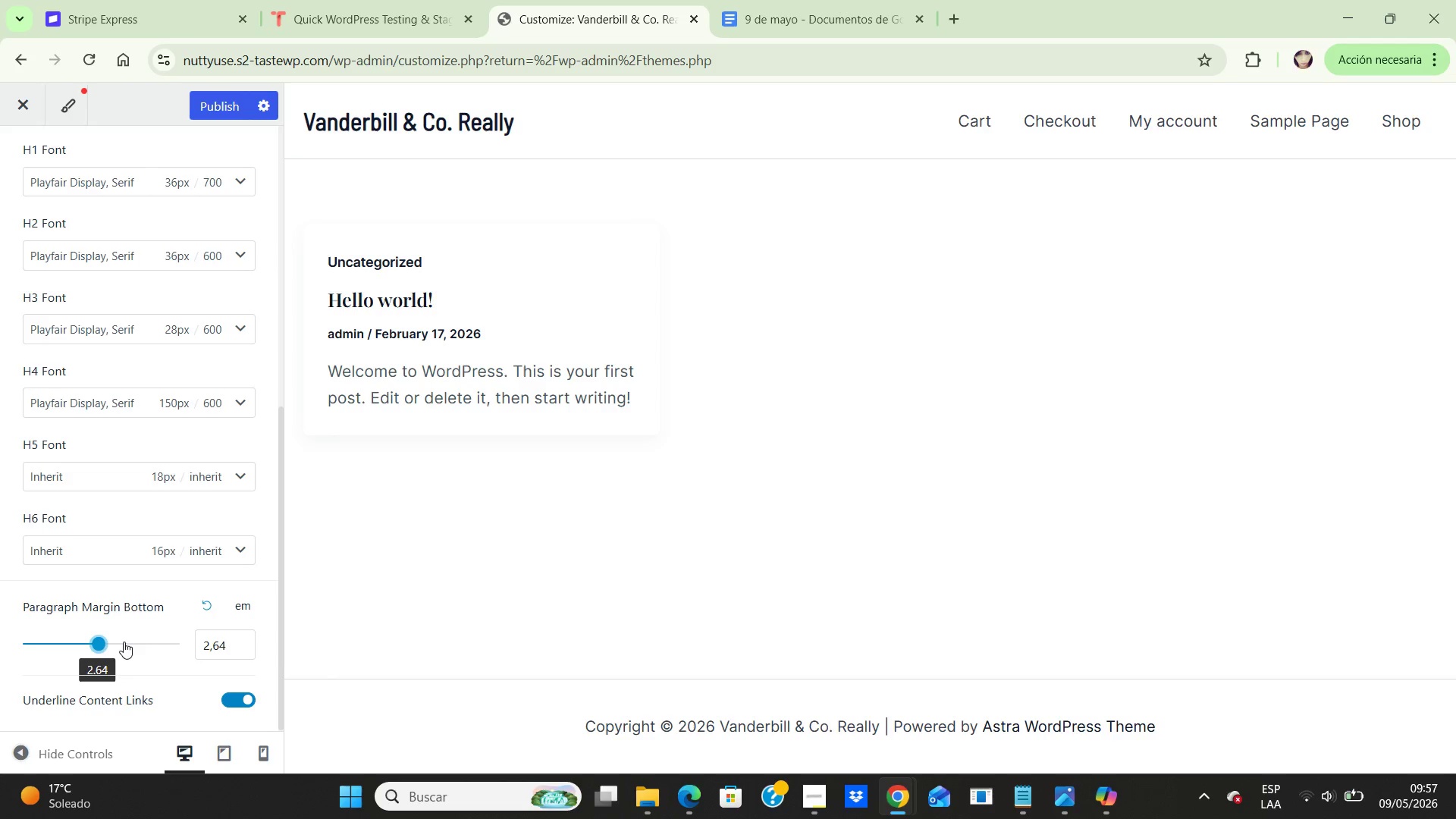 
key(ArrowLeft)
 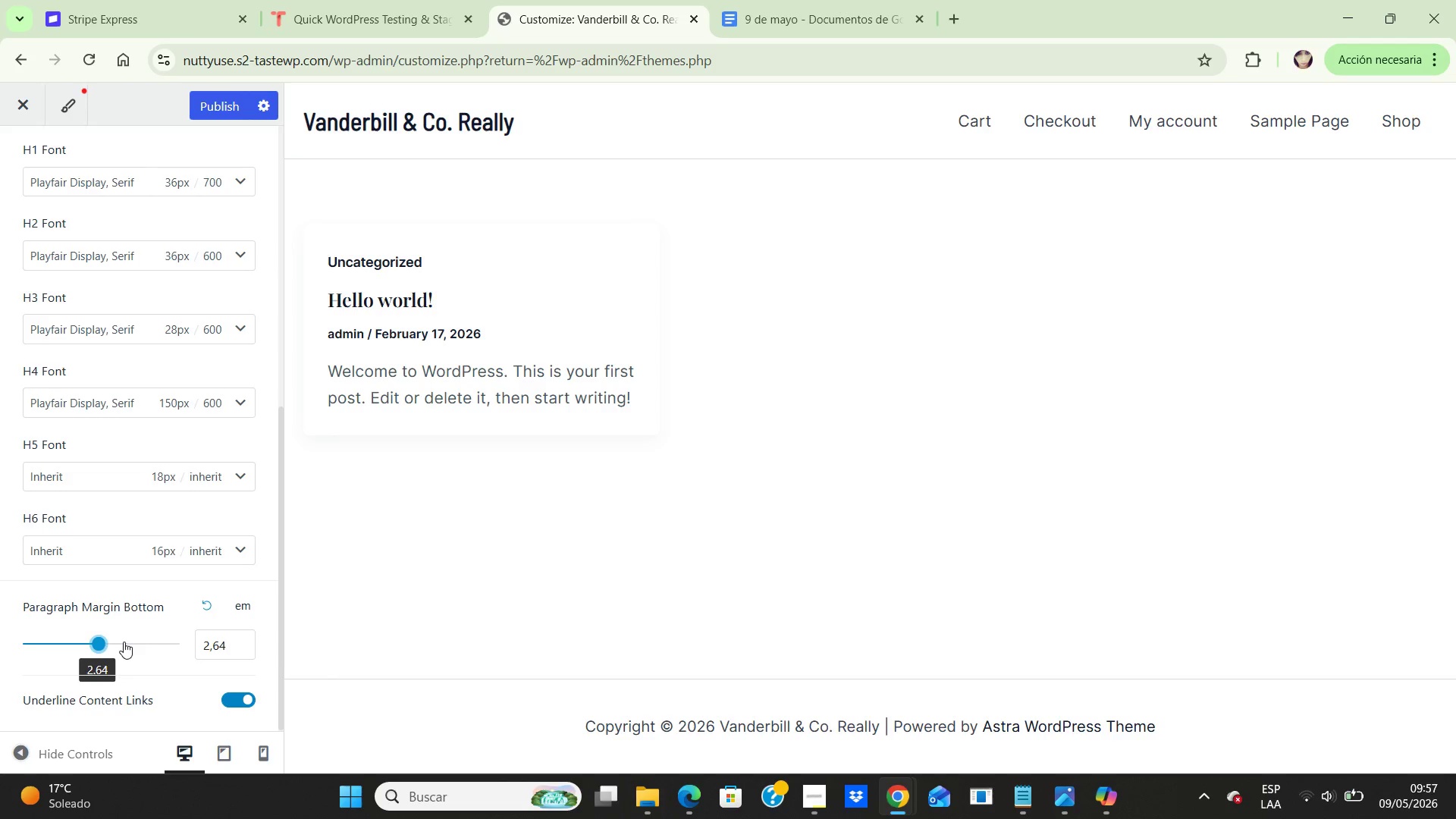 
key(ArrowLeft)
 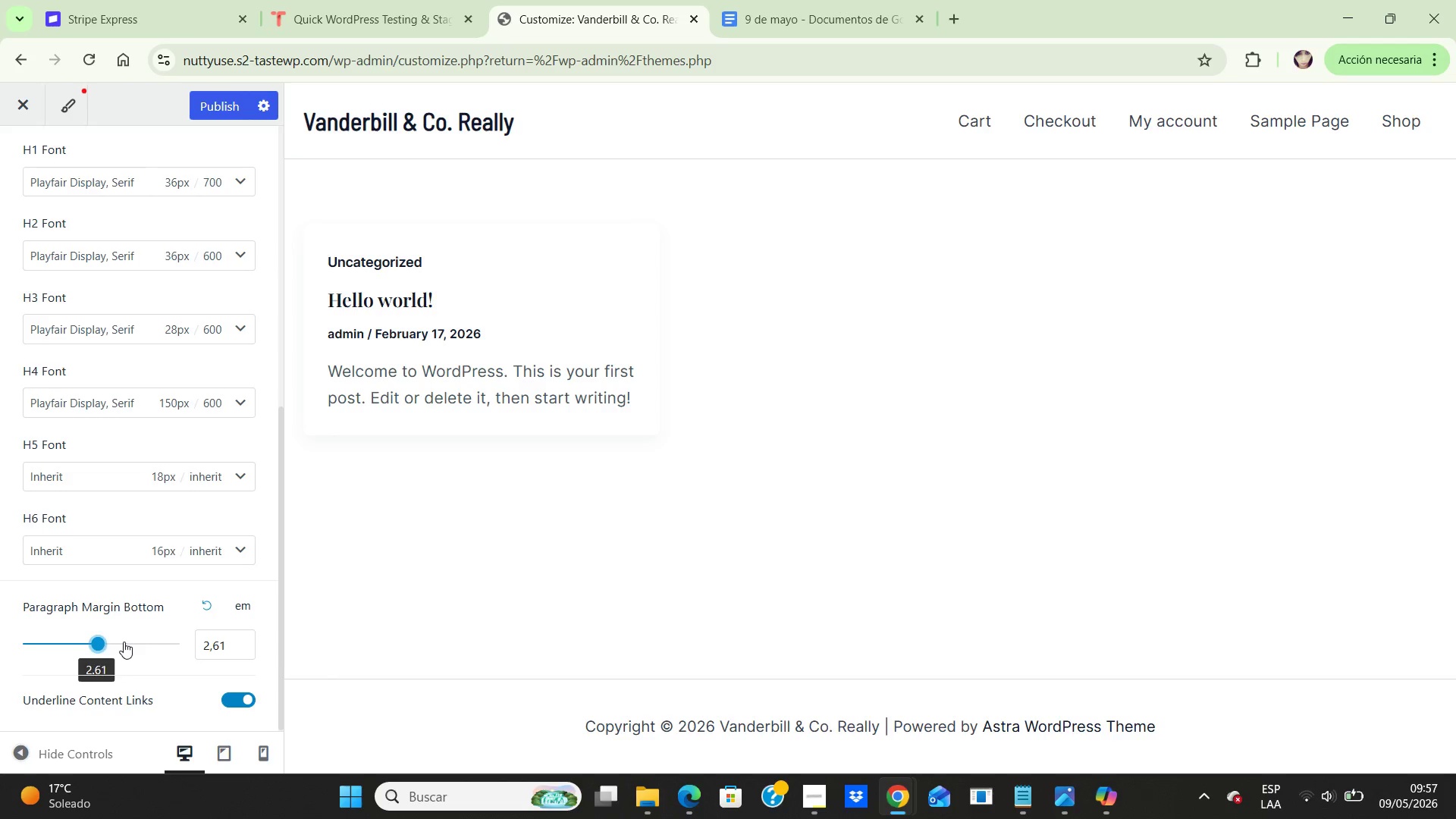 
key(ArrowLeft)
 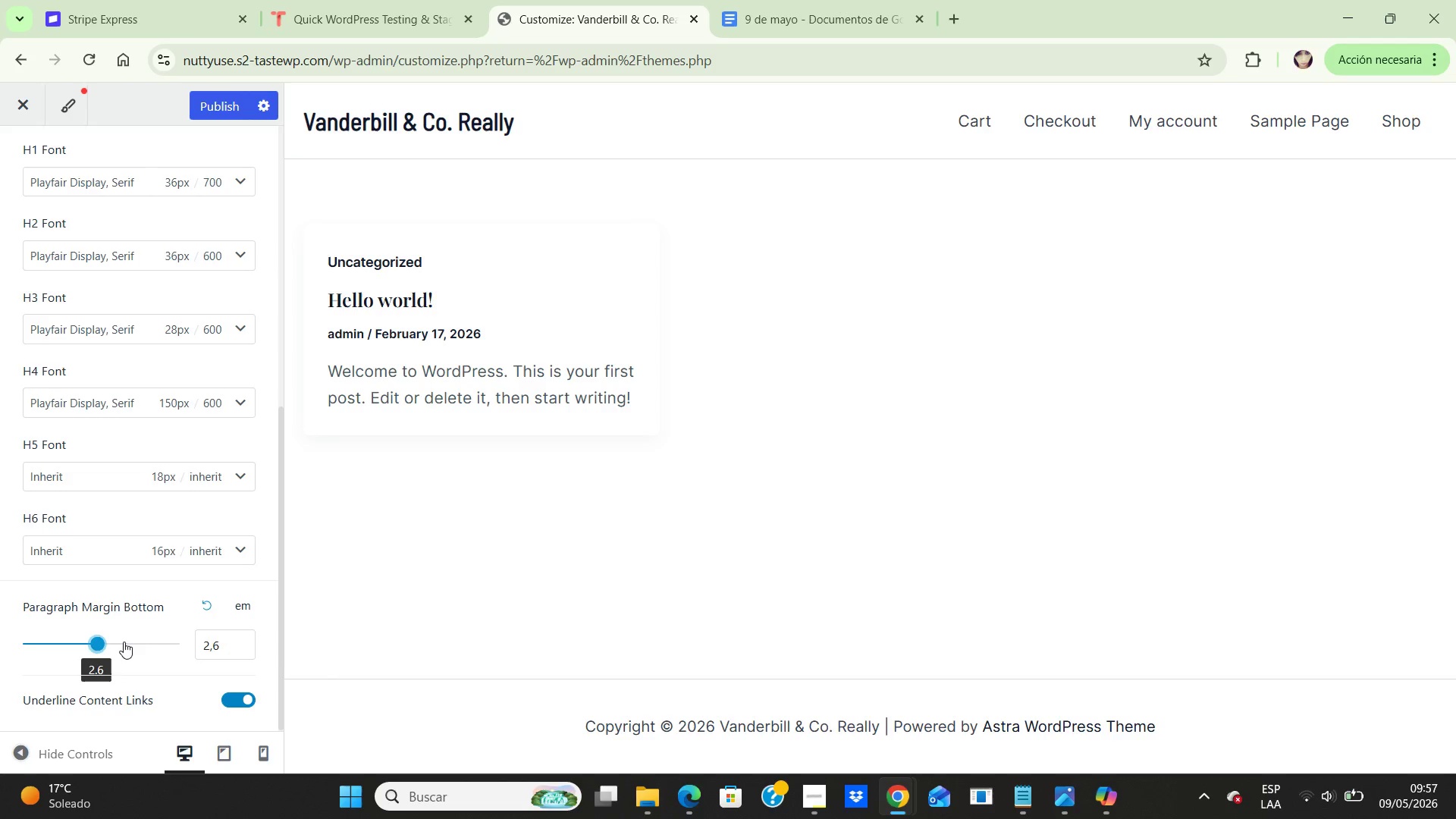 
key(ArrowLeft)
 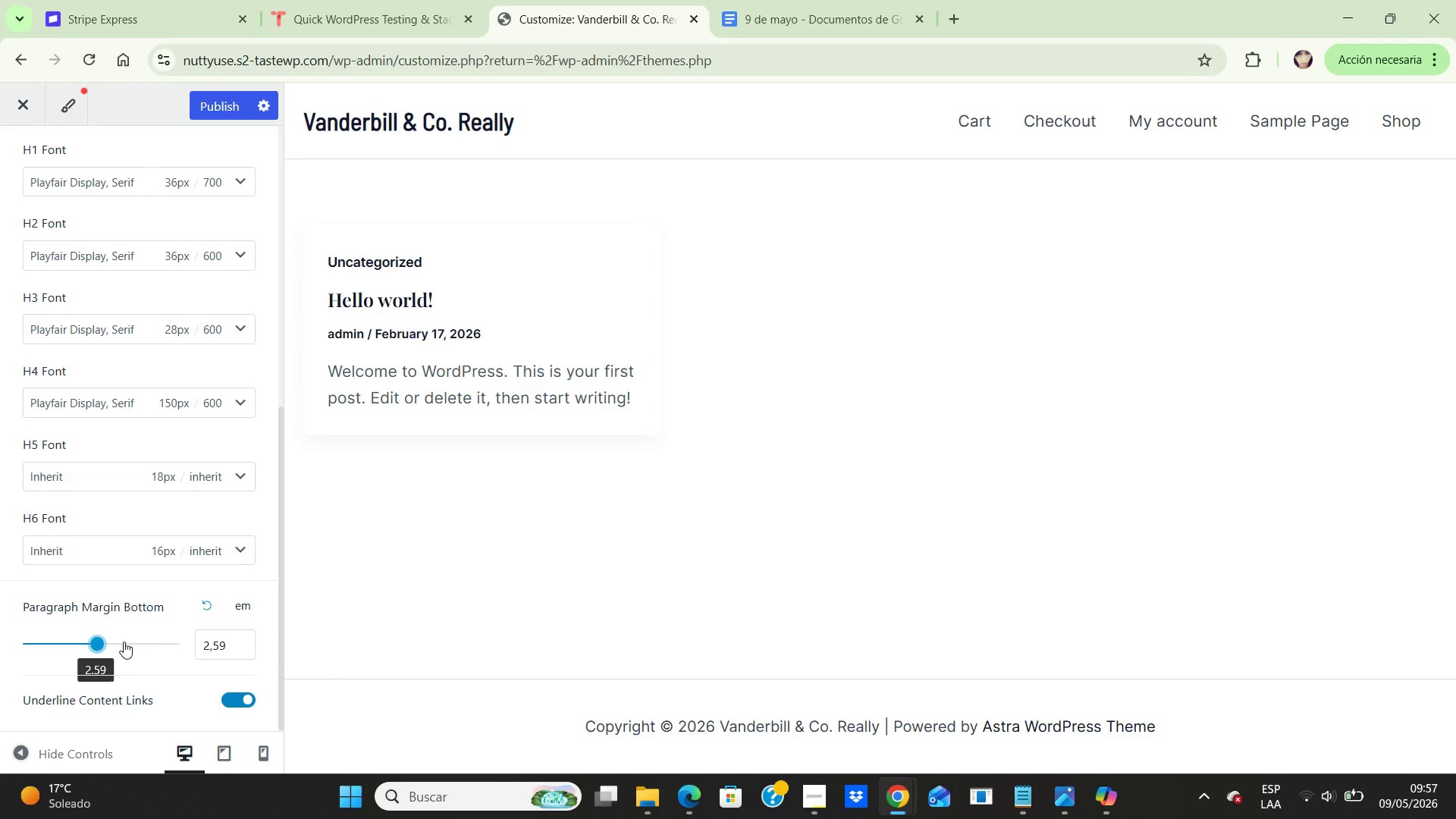 
key(ArrowLeft)
 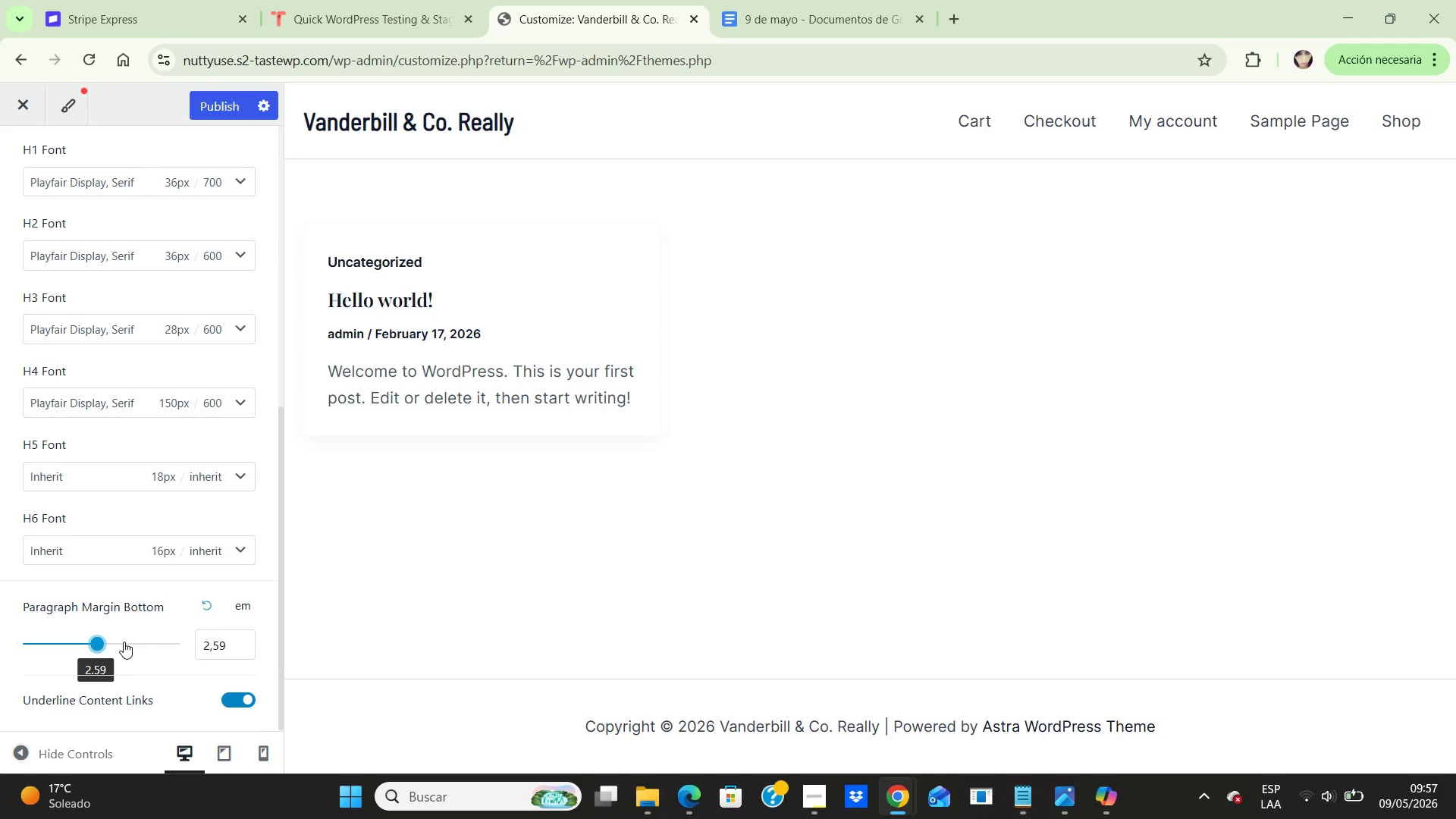 
key(ArrowLeft)
 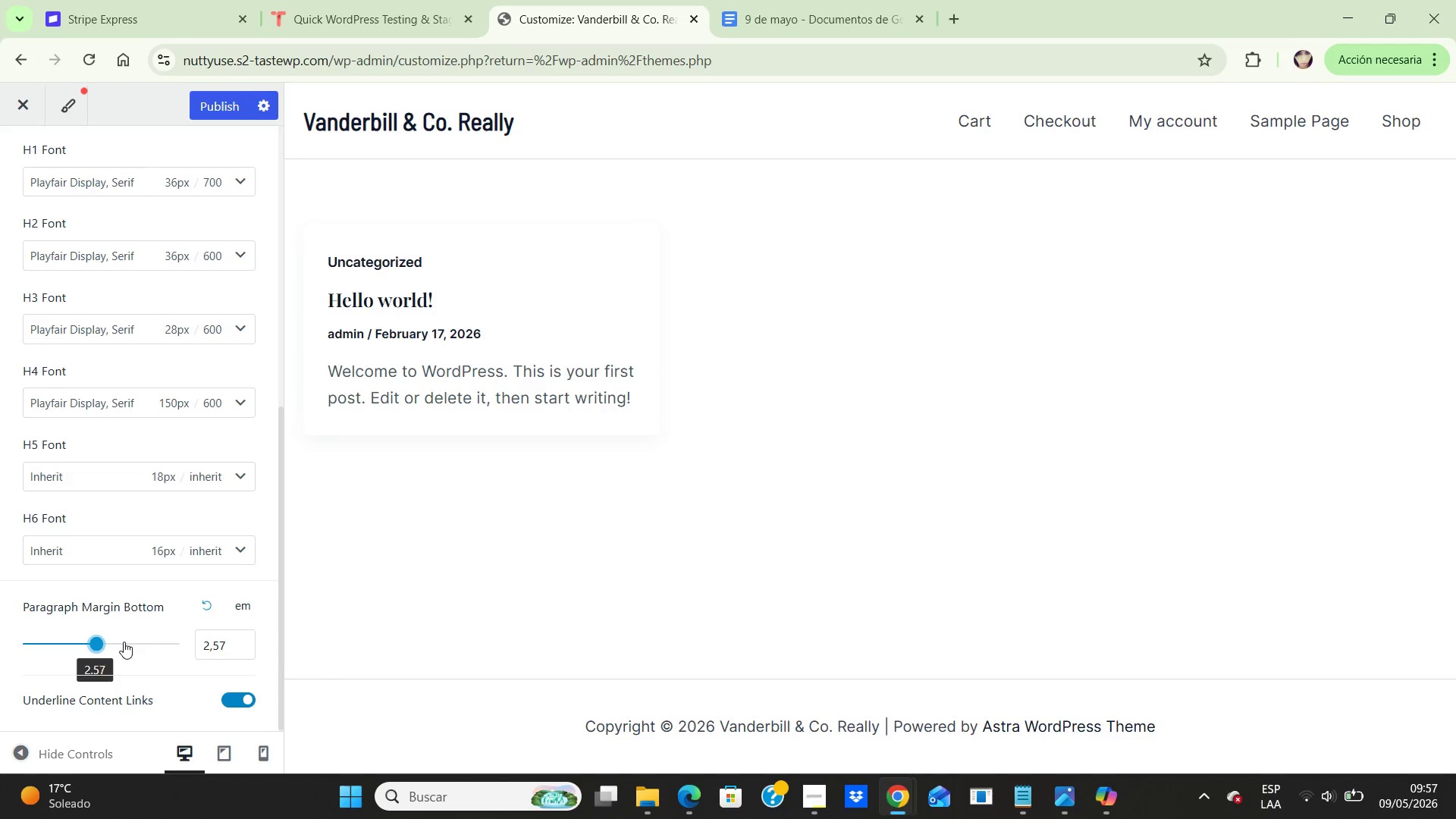 
key(ArrowLeft)
 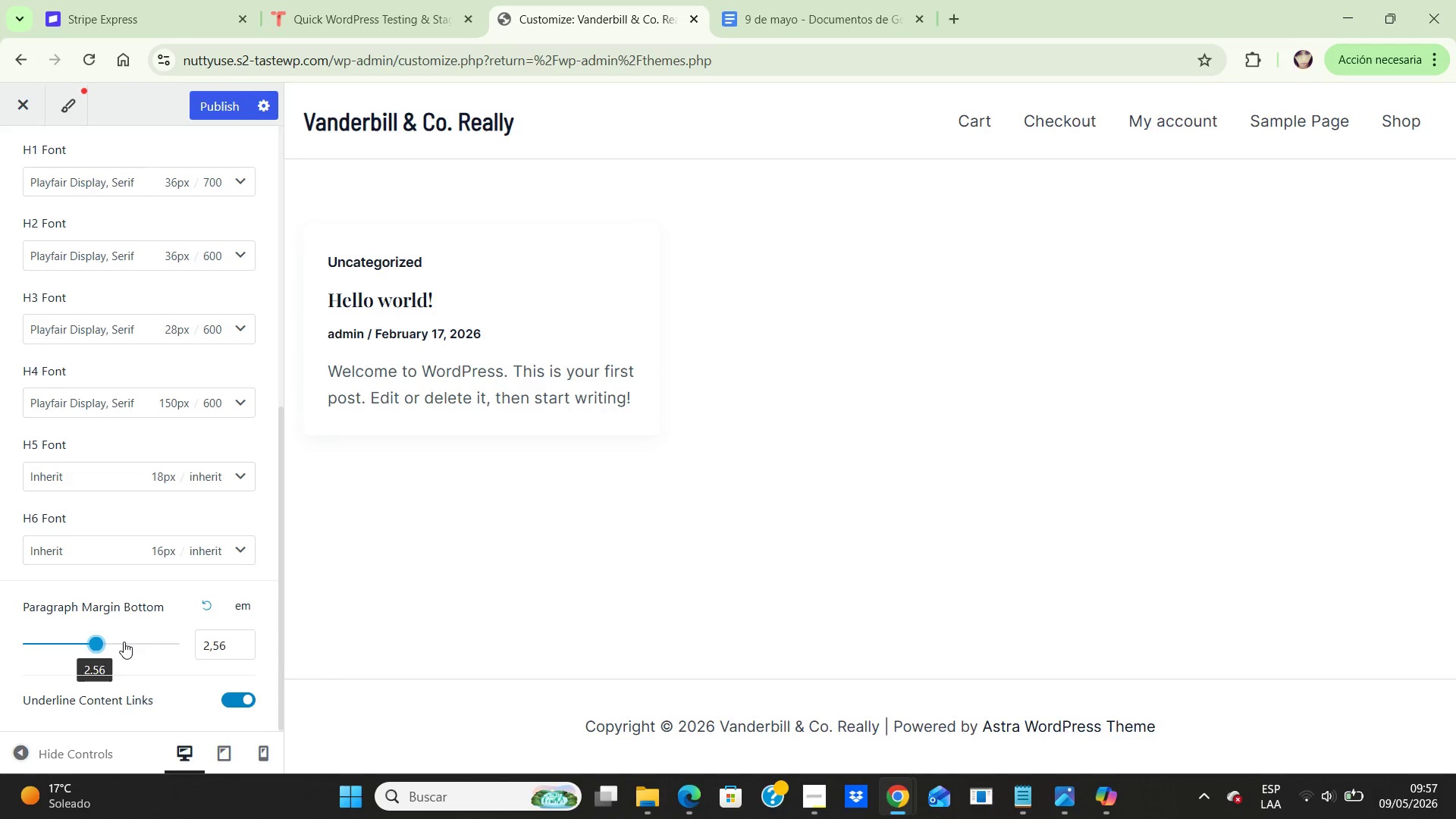 
key(ArrowLeft)
 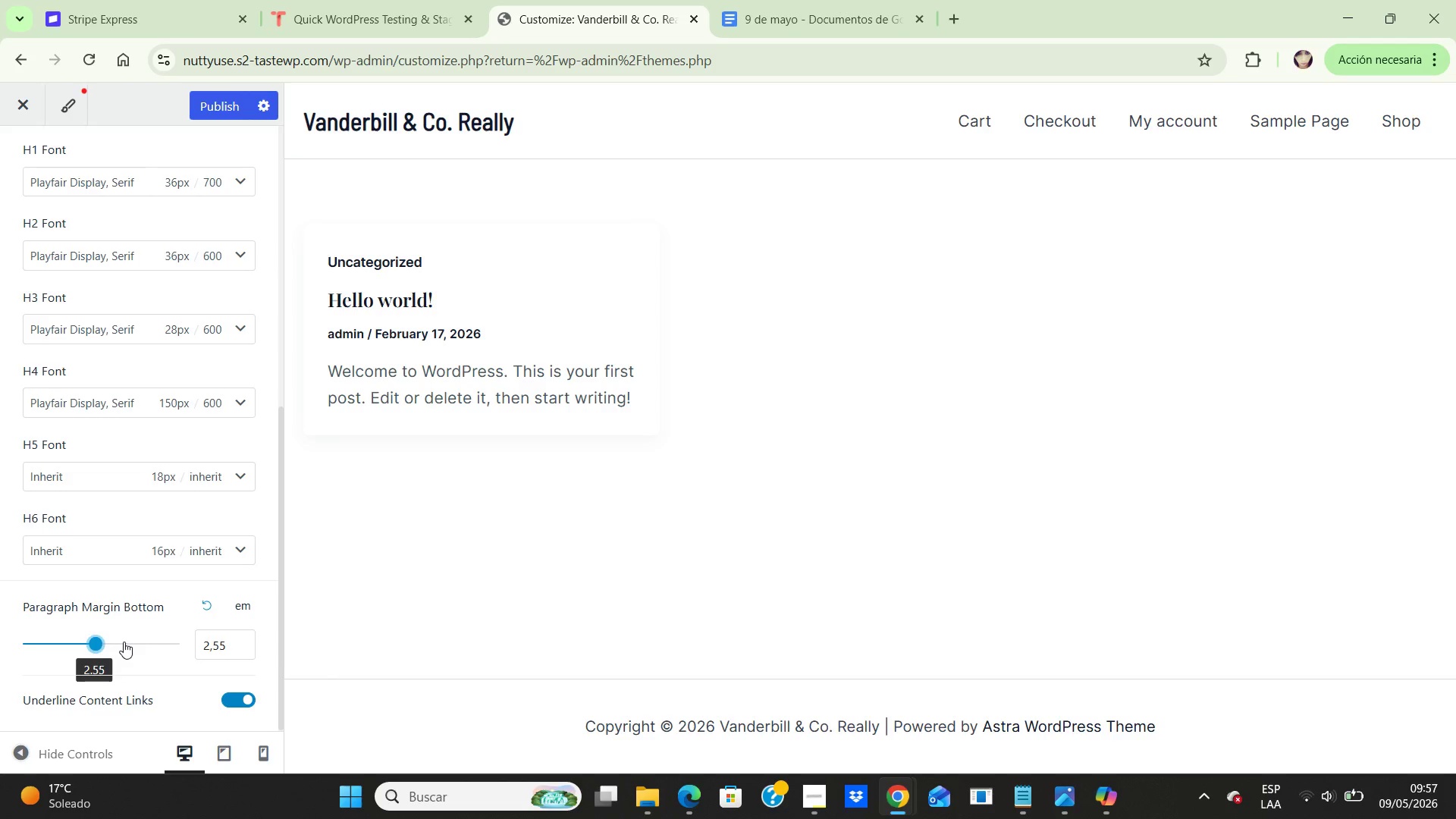 
key(ArrowLeft)
 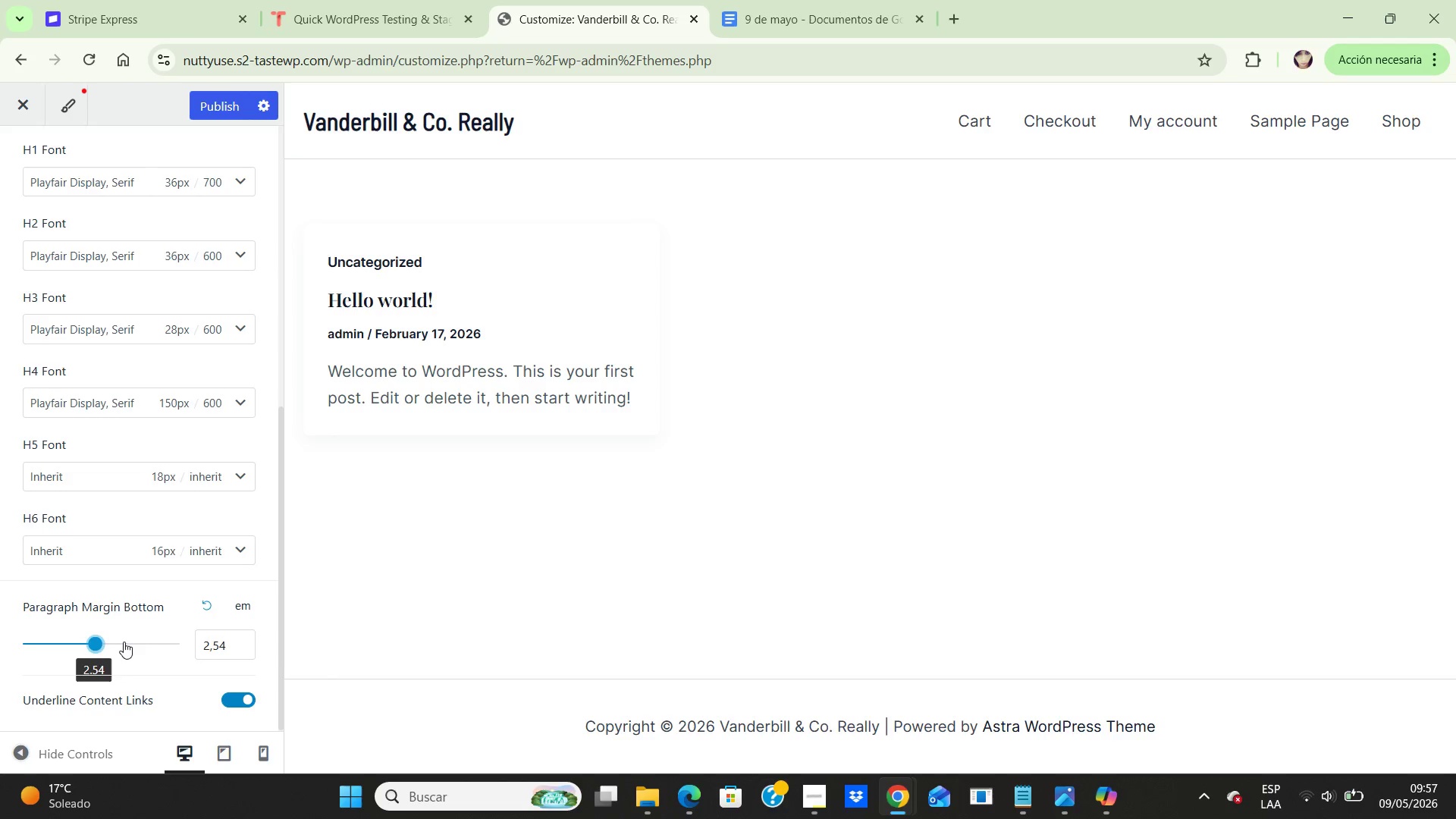 
key(ArrowLeft)
 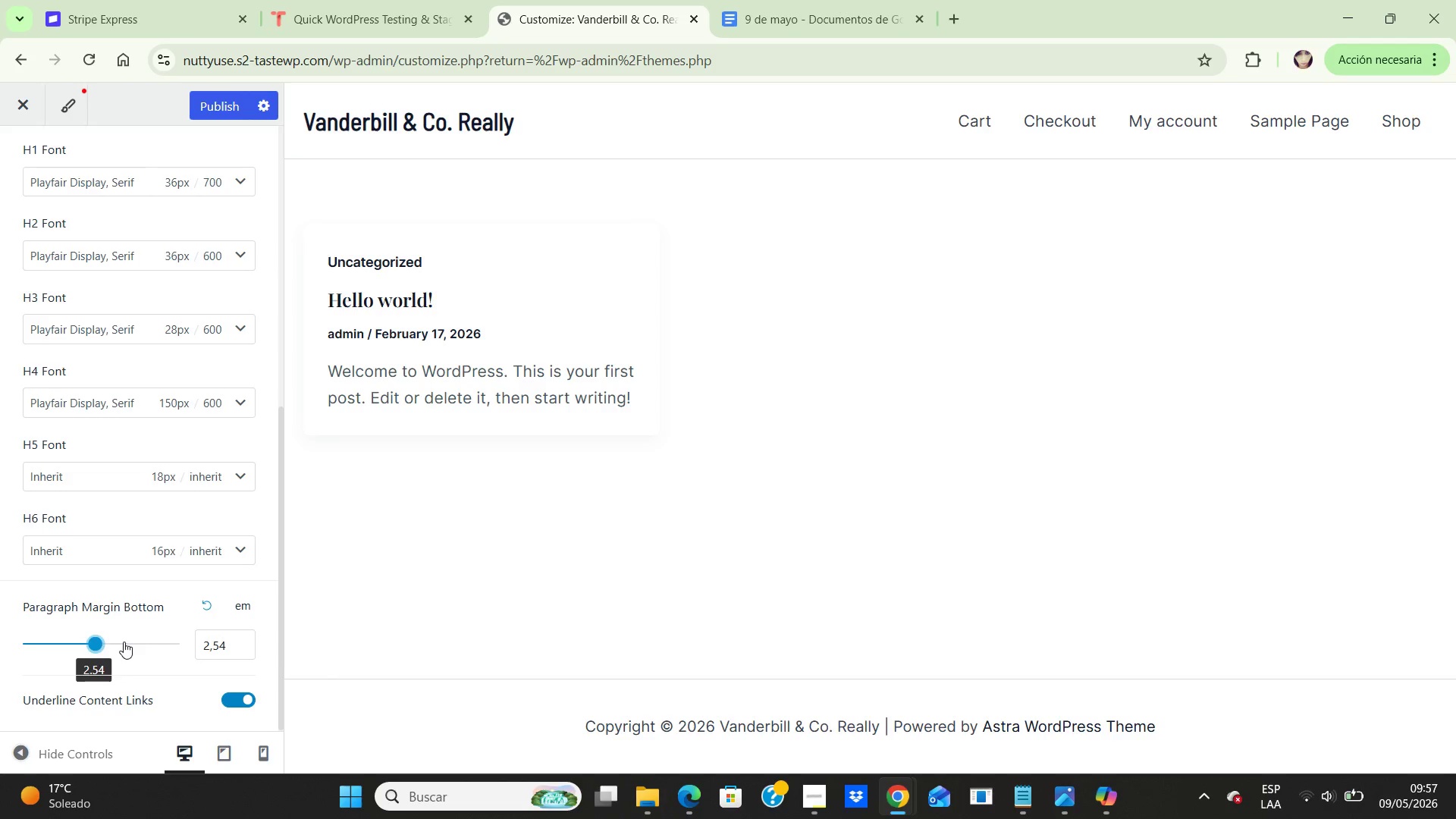 
hold_key(key=ArrowLeft, duration=1.09)
 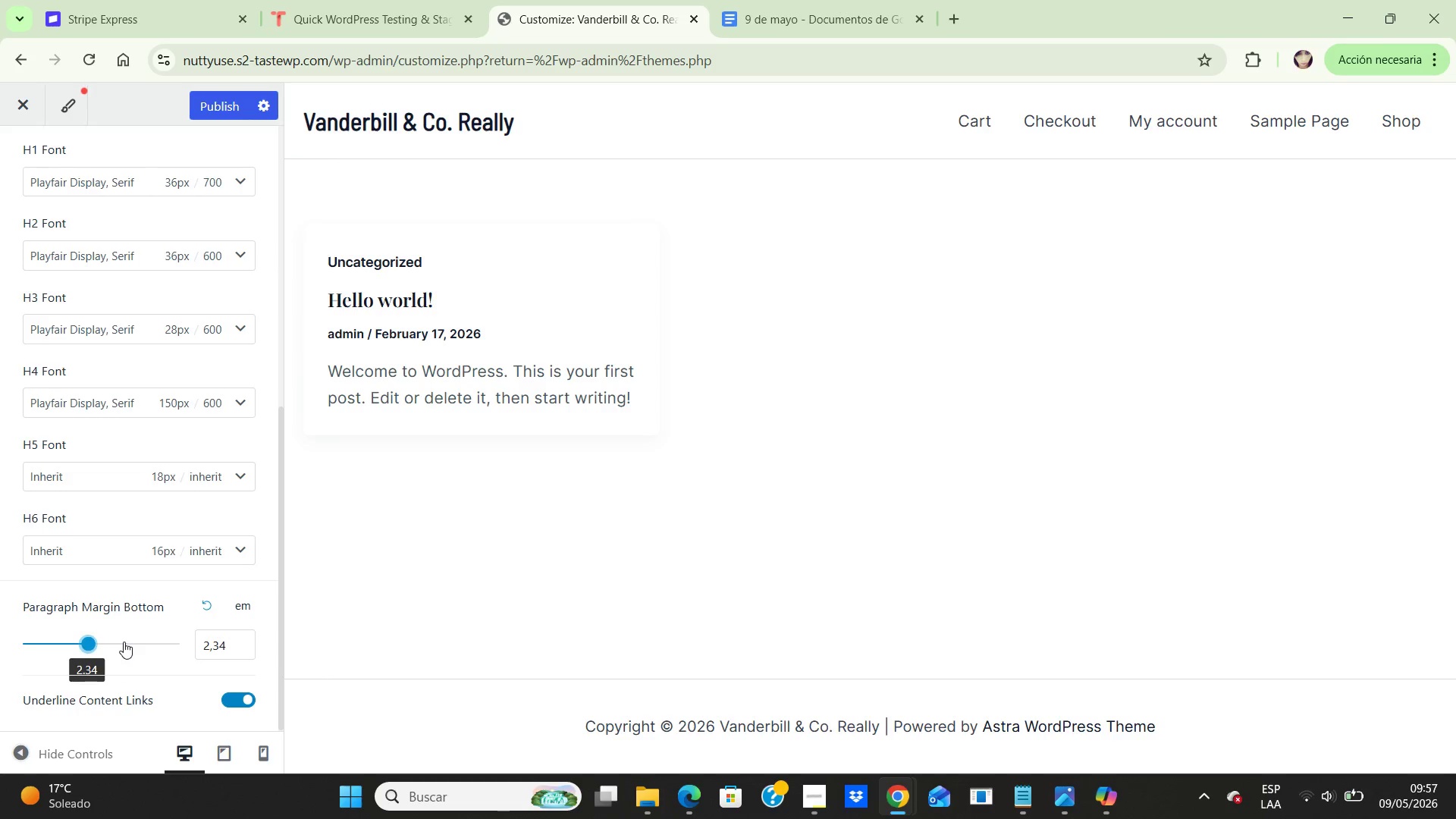 
hold_key(key=ArrowLeft, duration=0.73)
 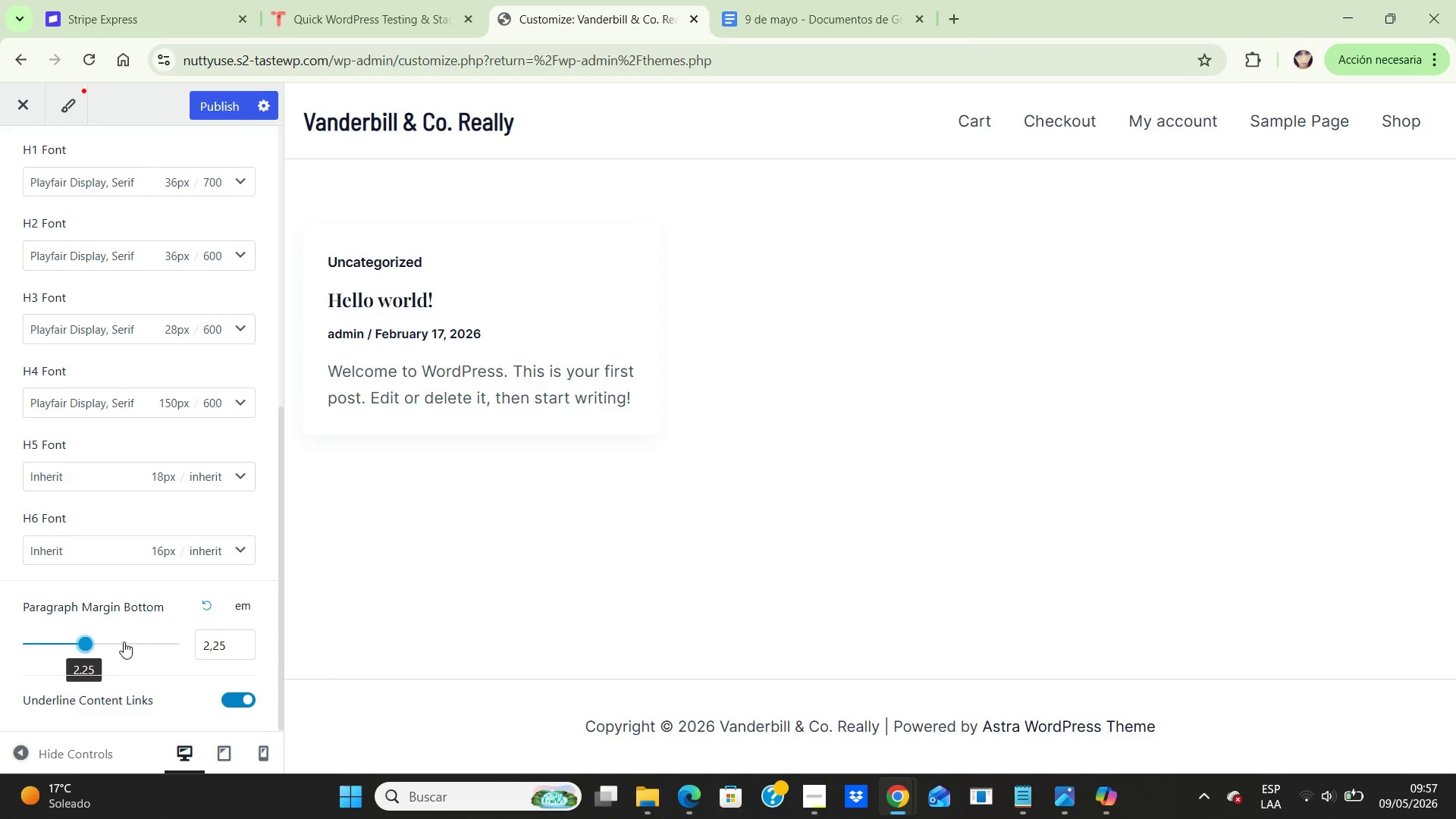 
hold_key(key=ArrowLeft, duration=0.78)
 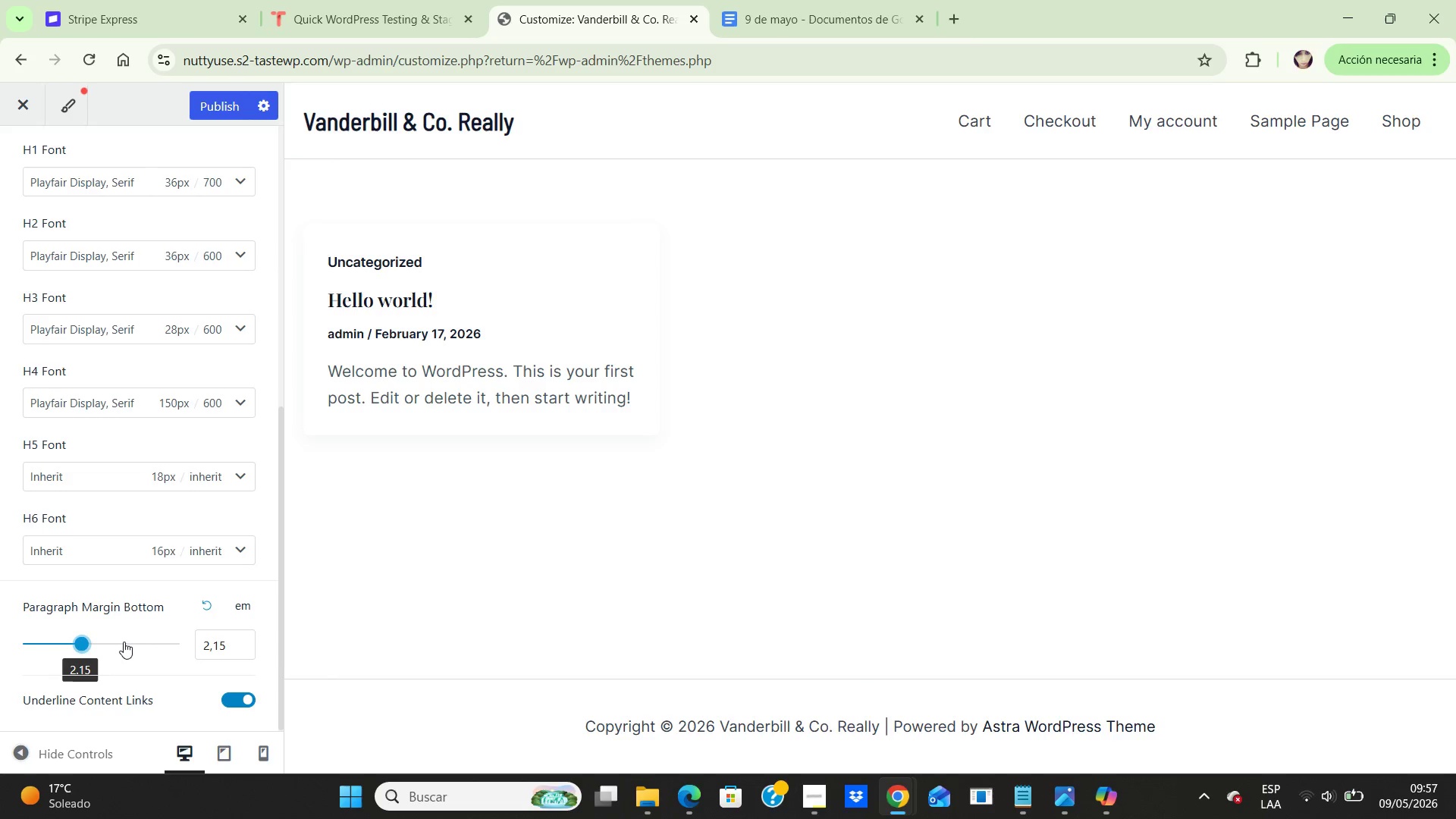 
hold_key(key=ArrowLeft, duration=0.78)
 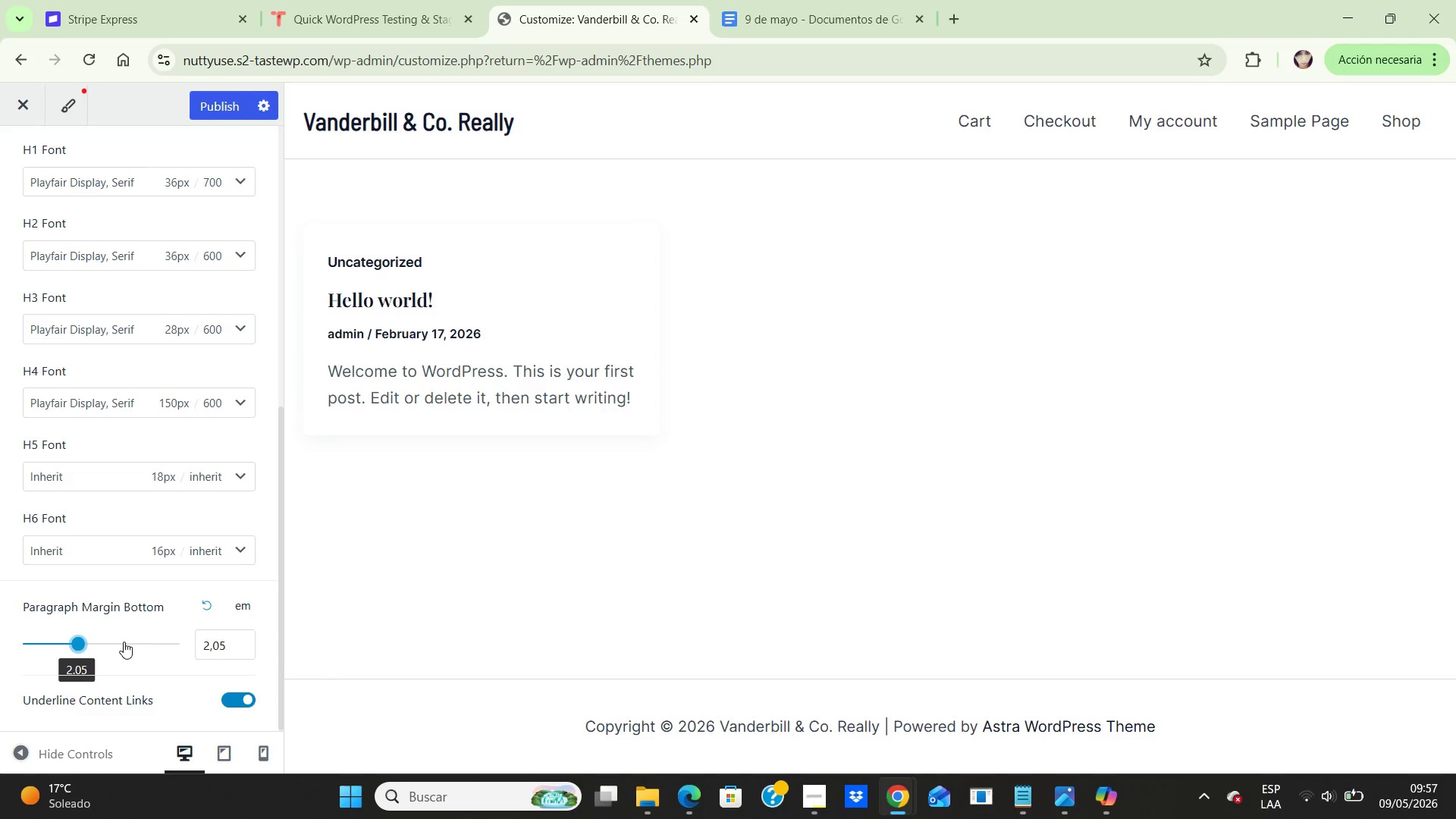 
hold_key(key=ArrowLeft, duration=0.8)
 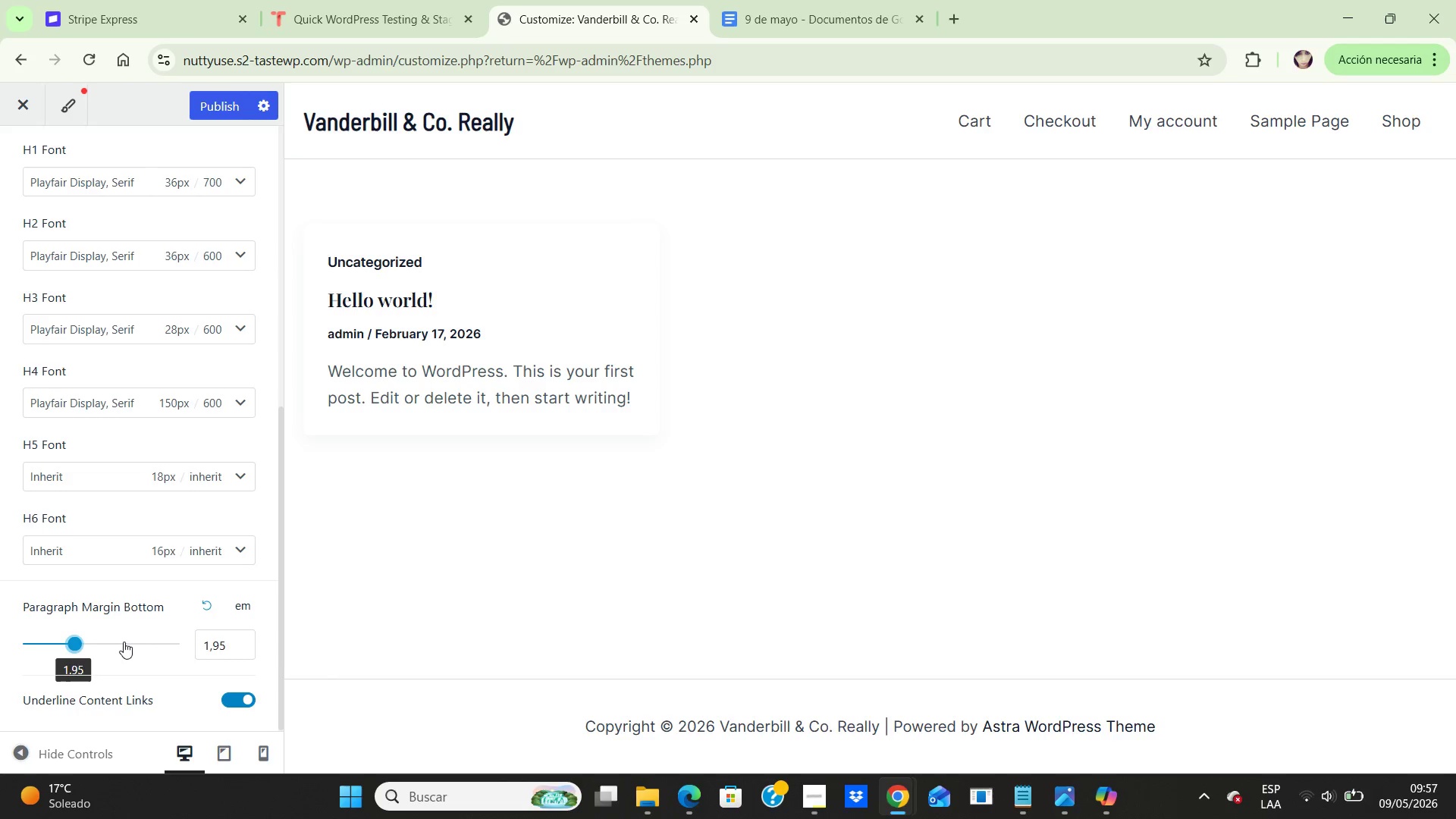 
key(ArrowLeft)
 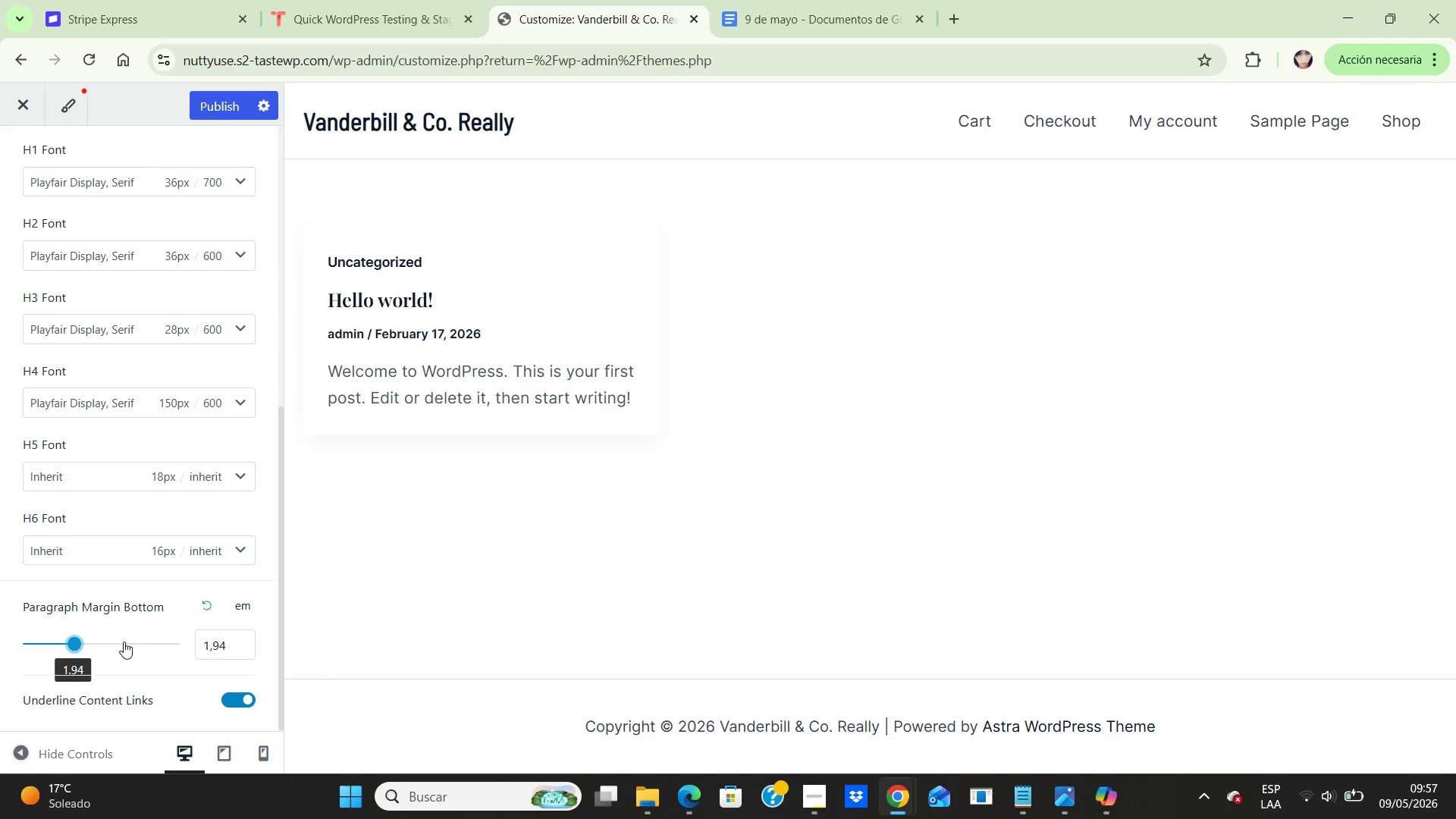 
hold_key(key=ArrowLeft, duration=1.52)
 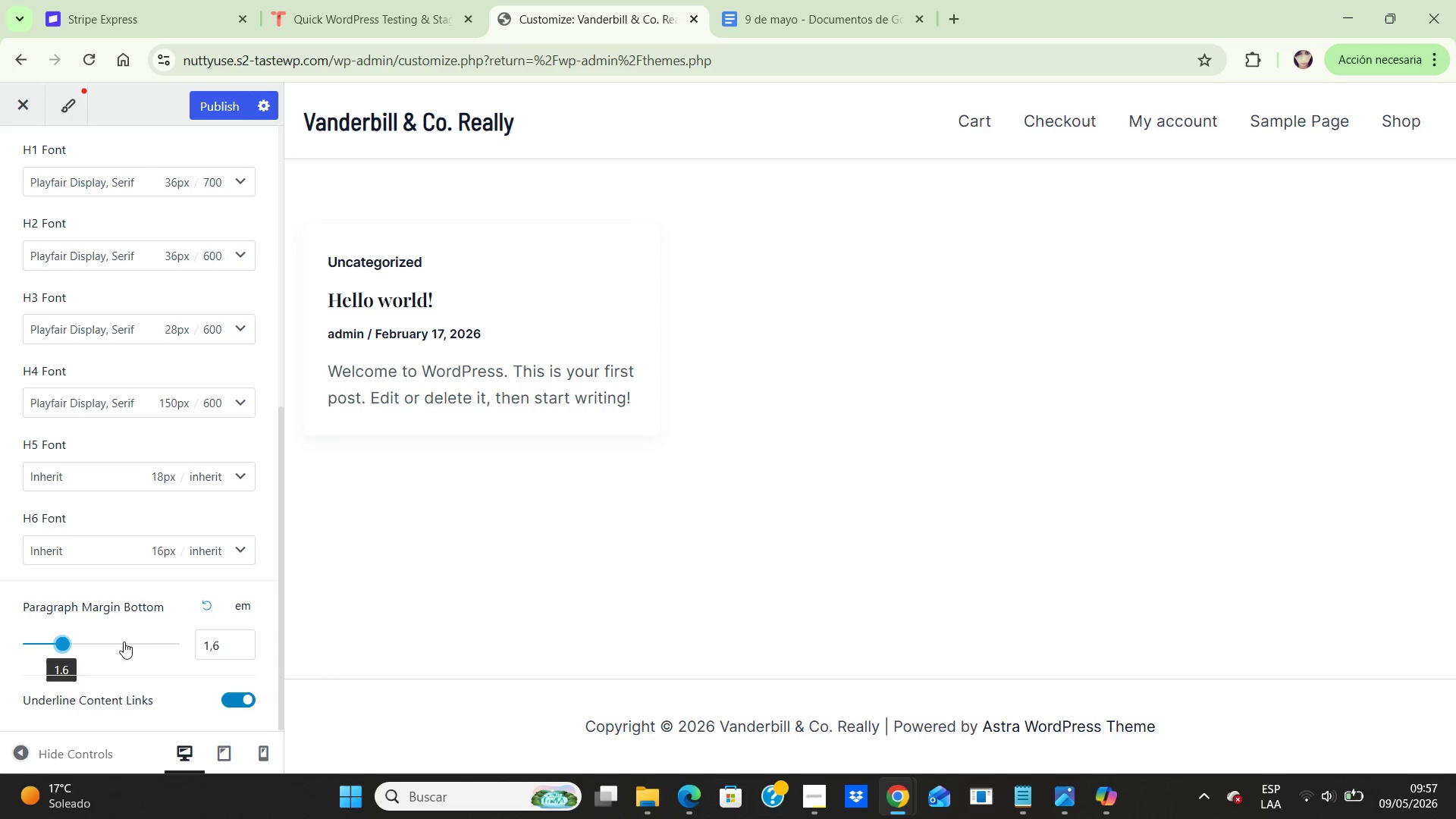 
key(ArrowLeft)
 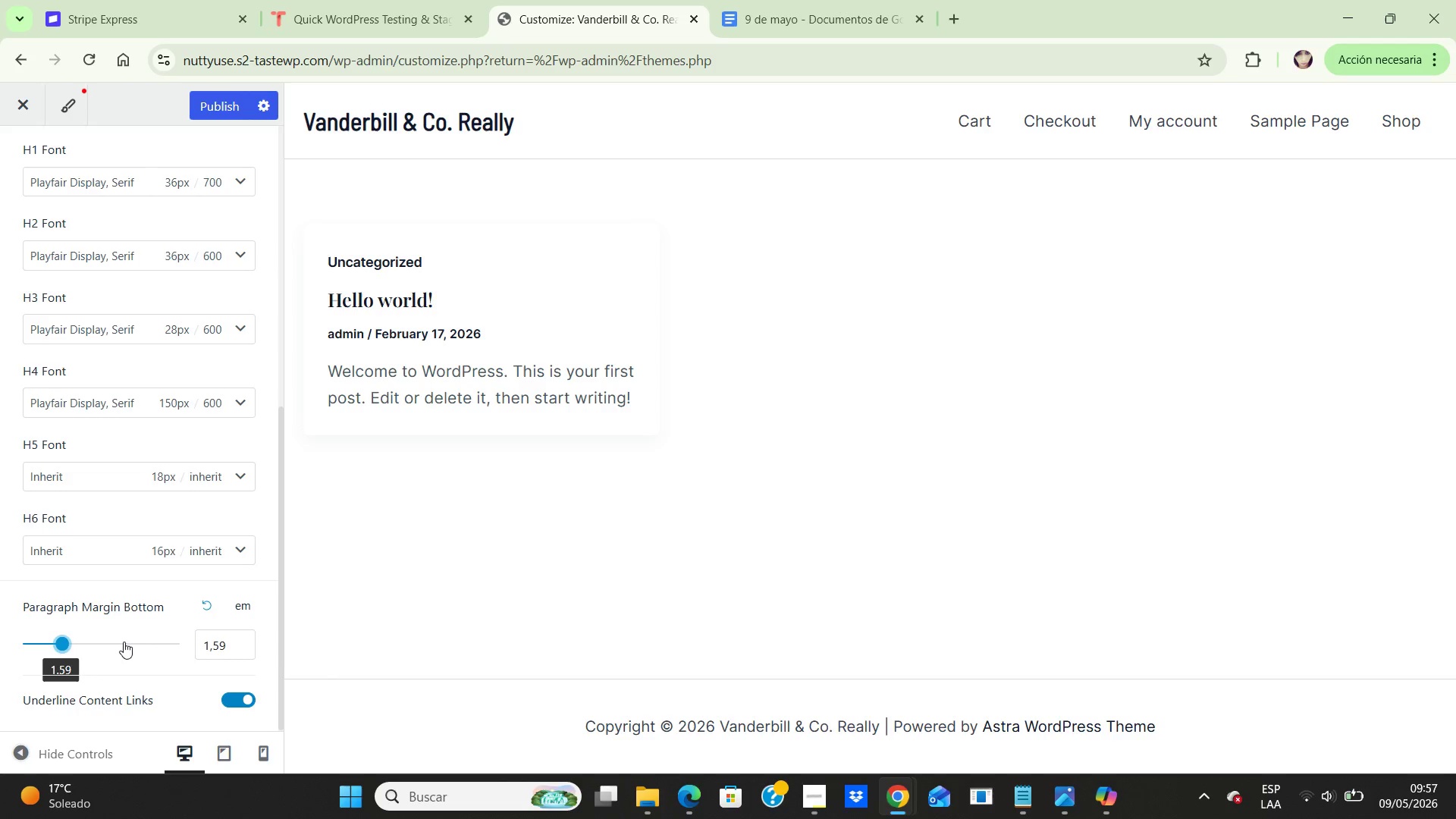 
hold_key(key=ArrowLeft, duration=0.39)
 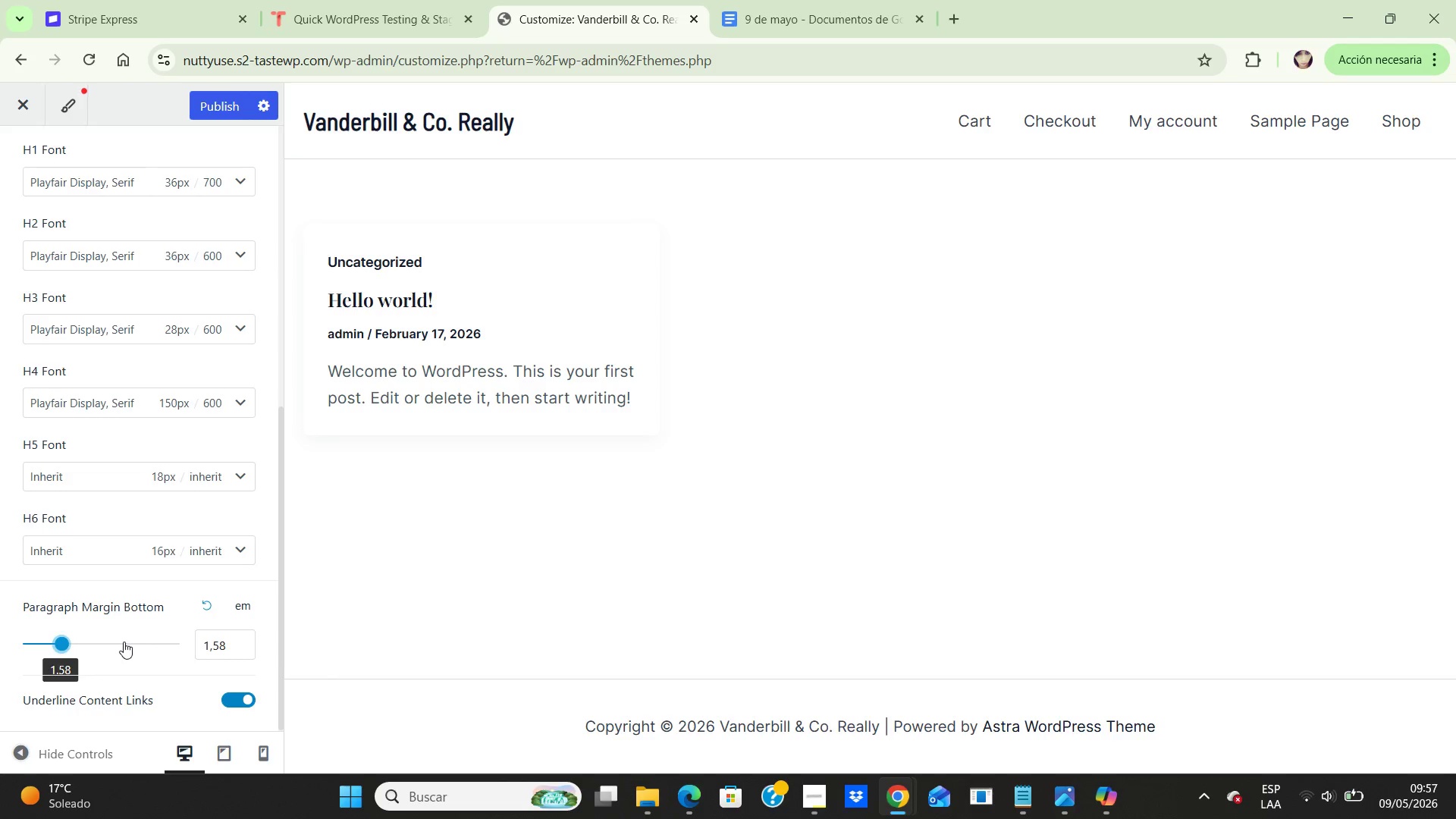 
key(ArrowLeft)
 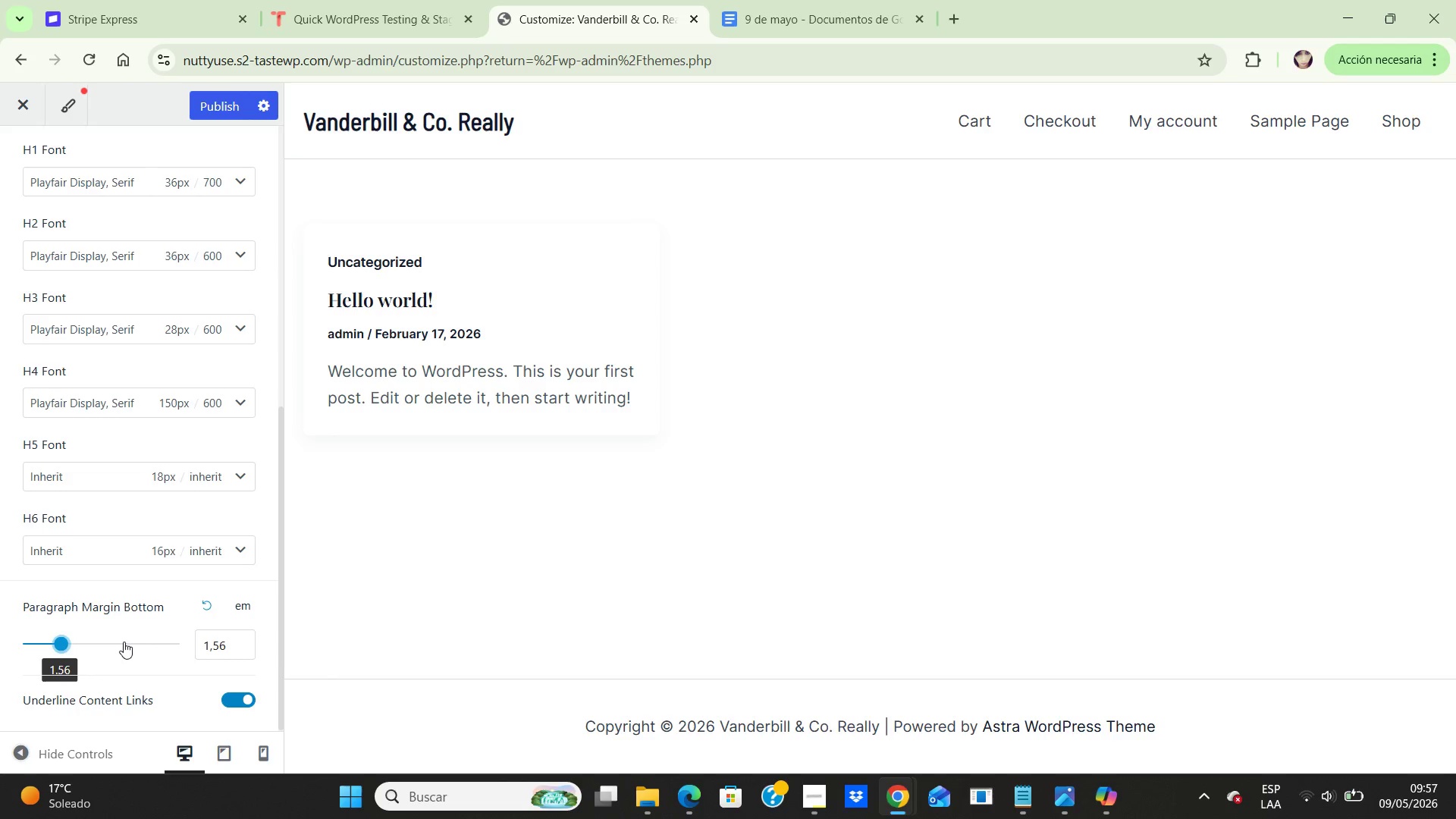 
key(ArrowLeft)
 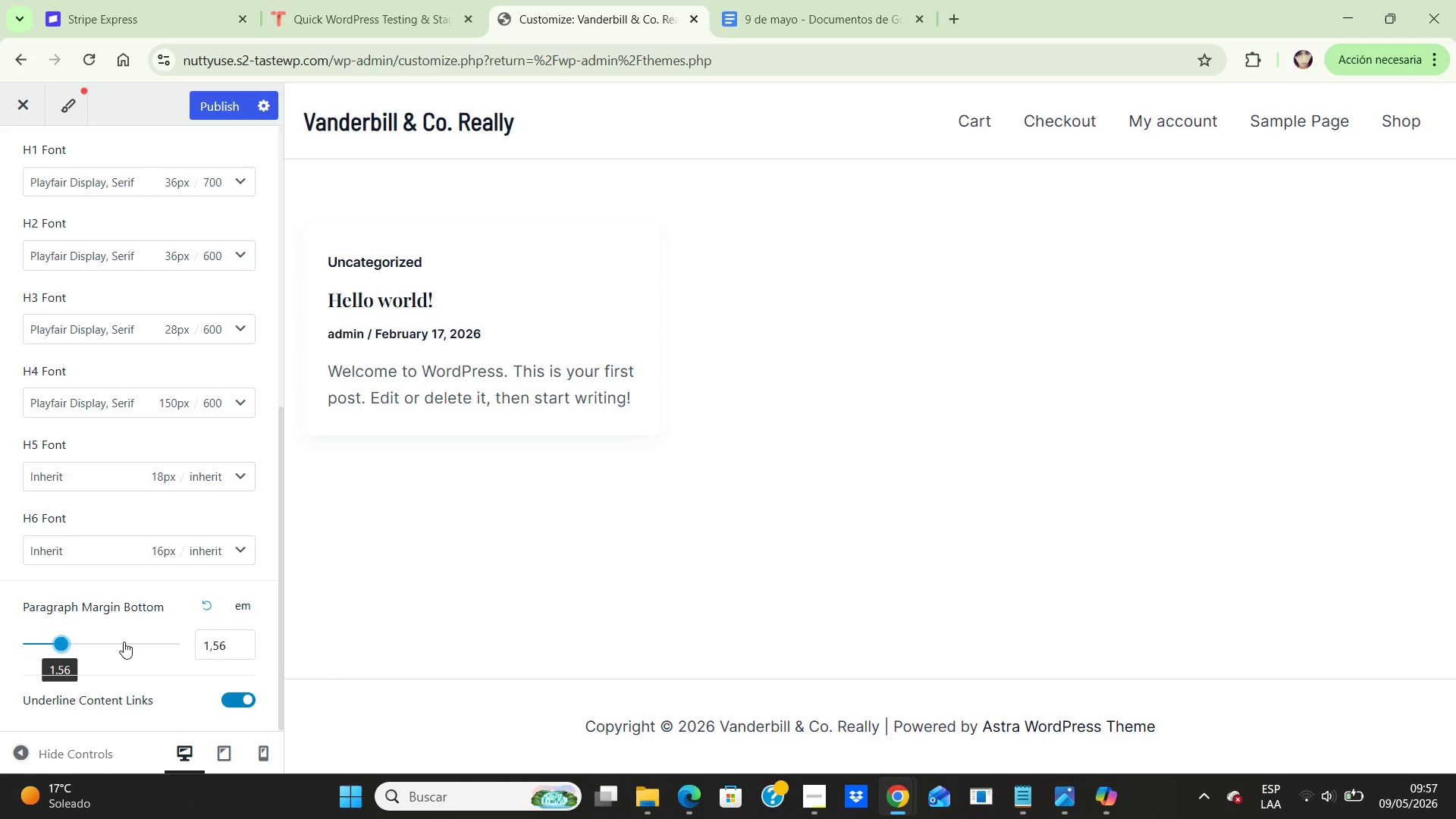 
key(ArrowLeft)
 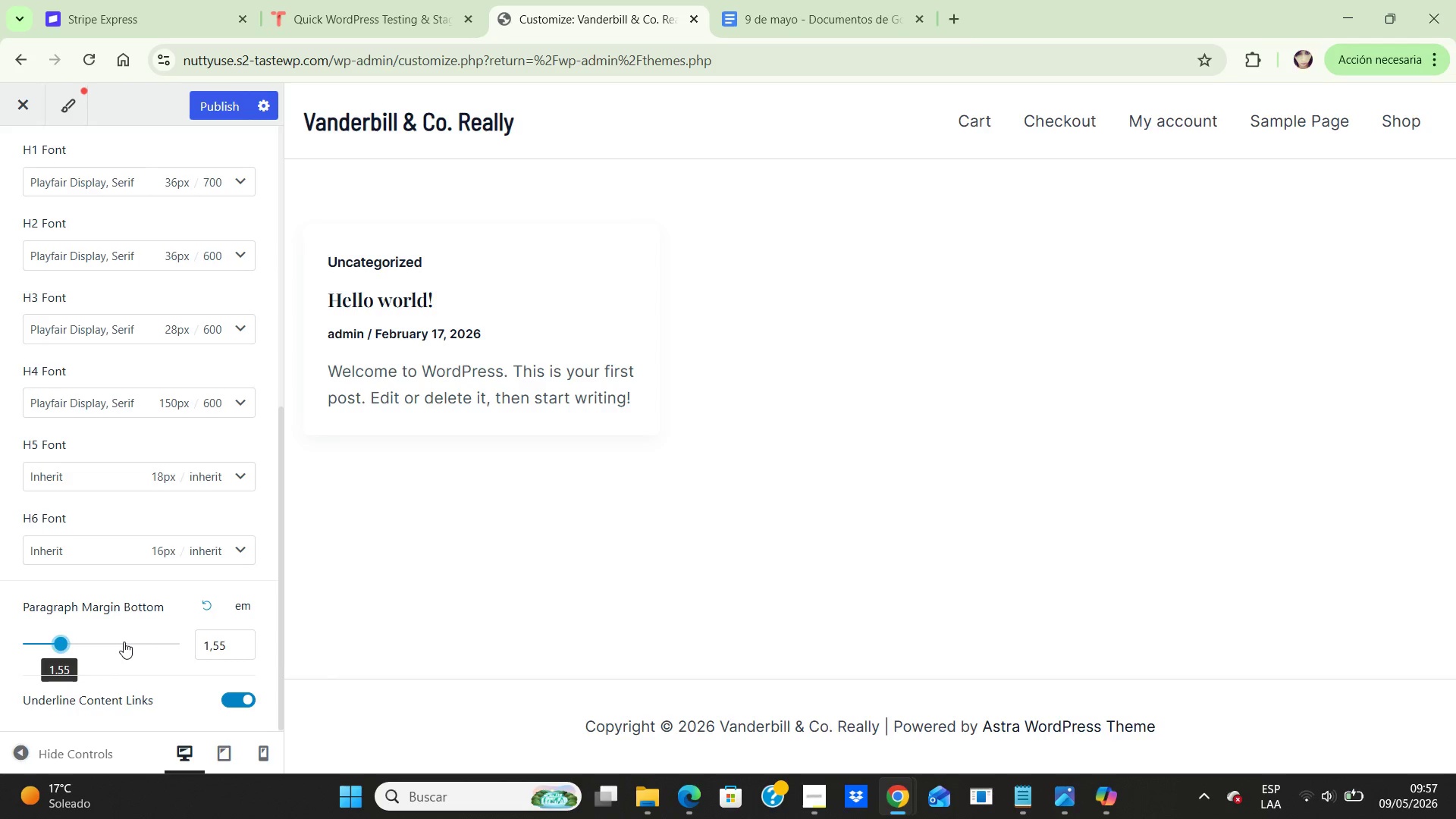 
key(ArrowLeft)
 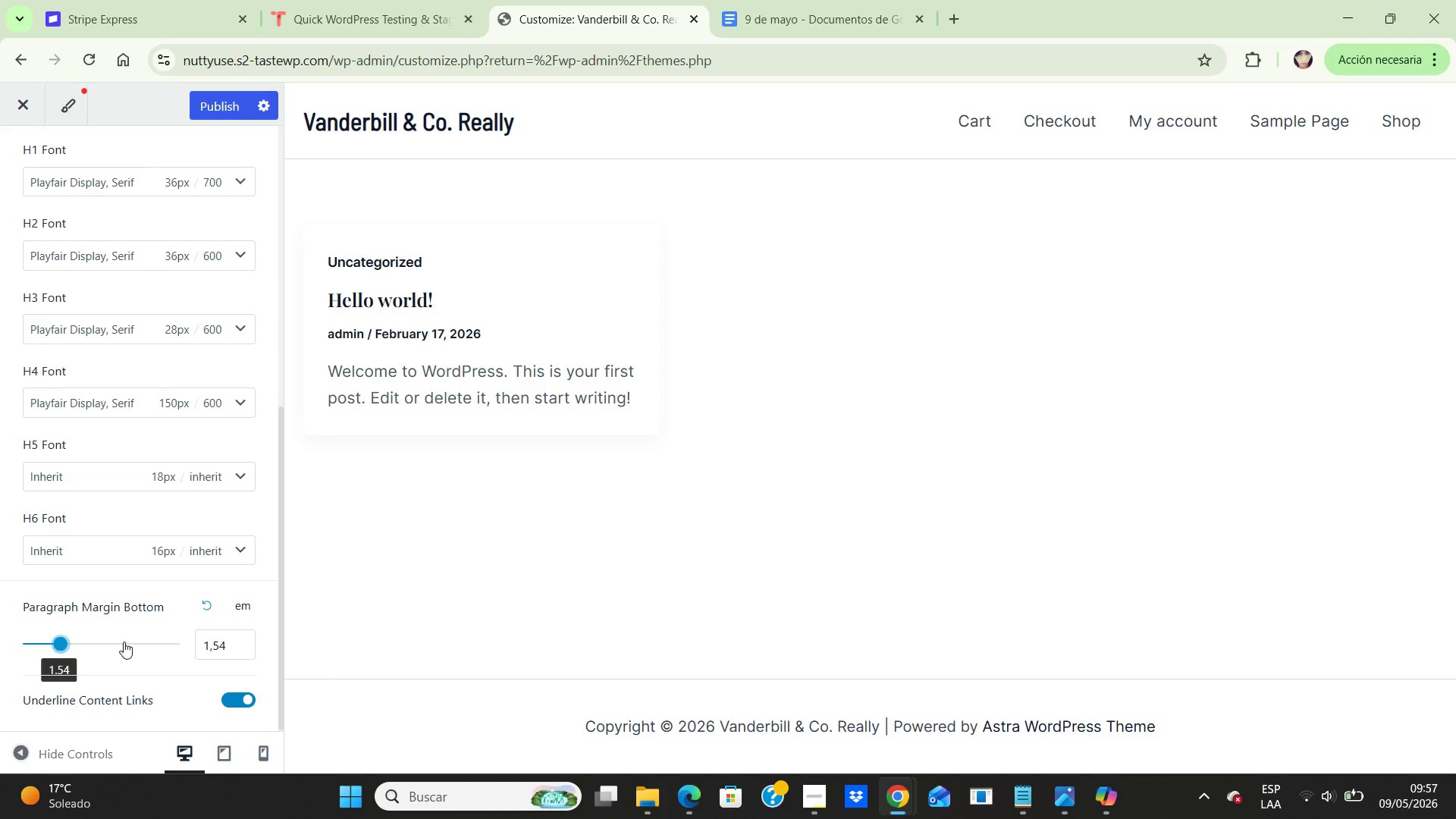 
key(ArrowLeft)
 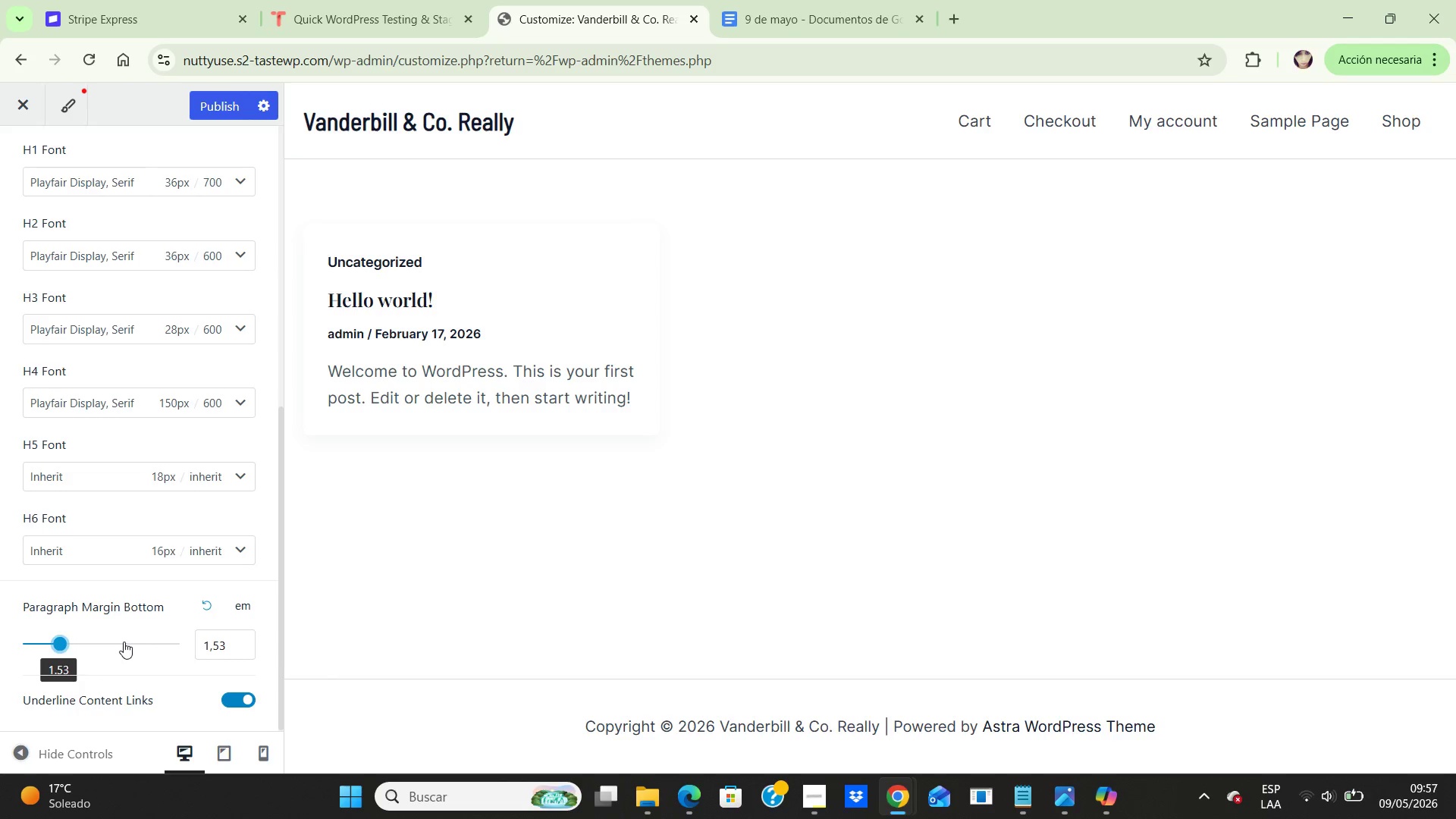 
key(ArrowLeft)
 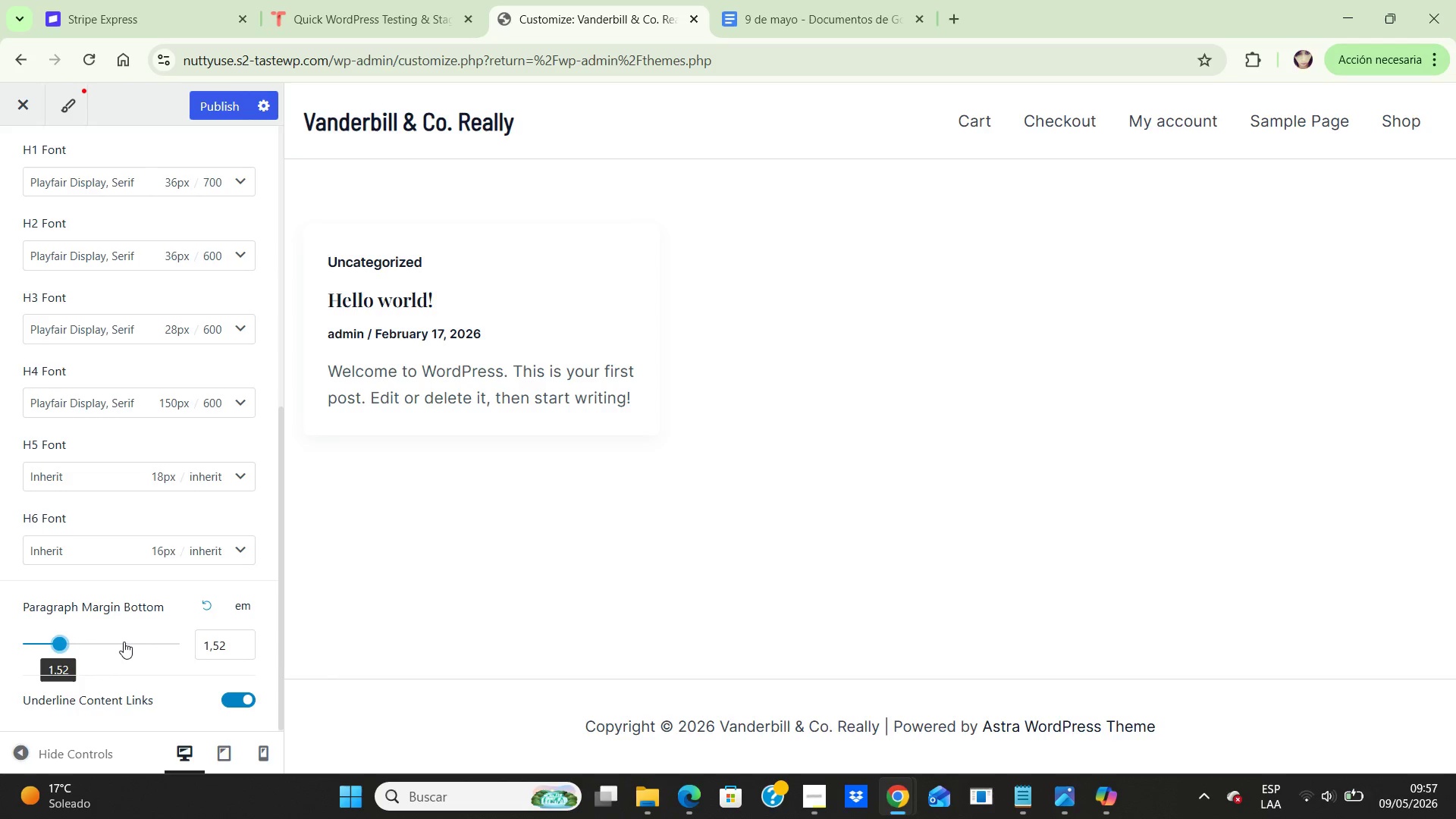 
key(ArrowLeft)
 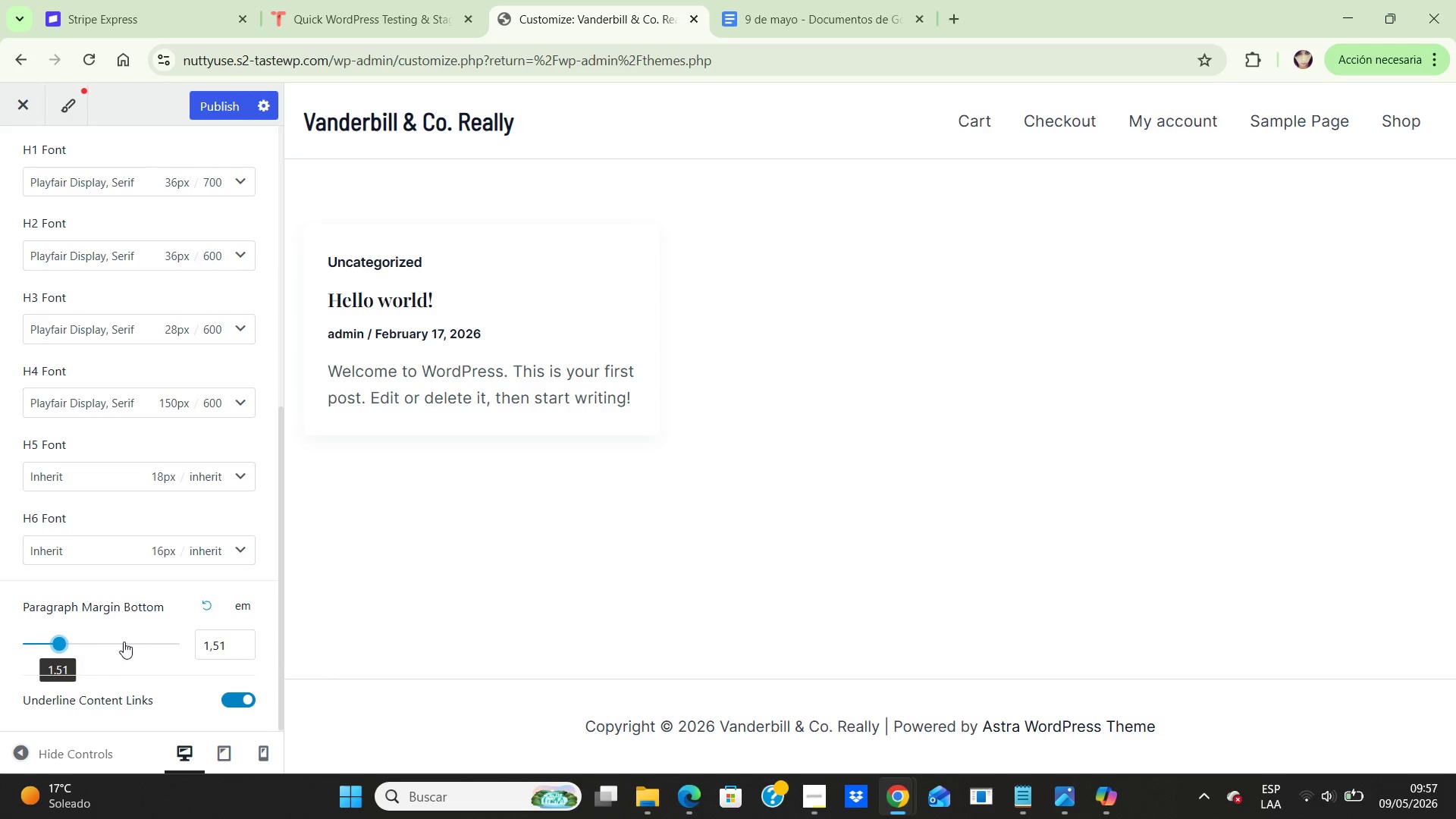 
key(ArrowLeft)
 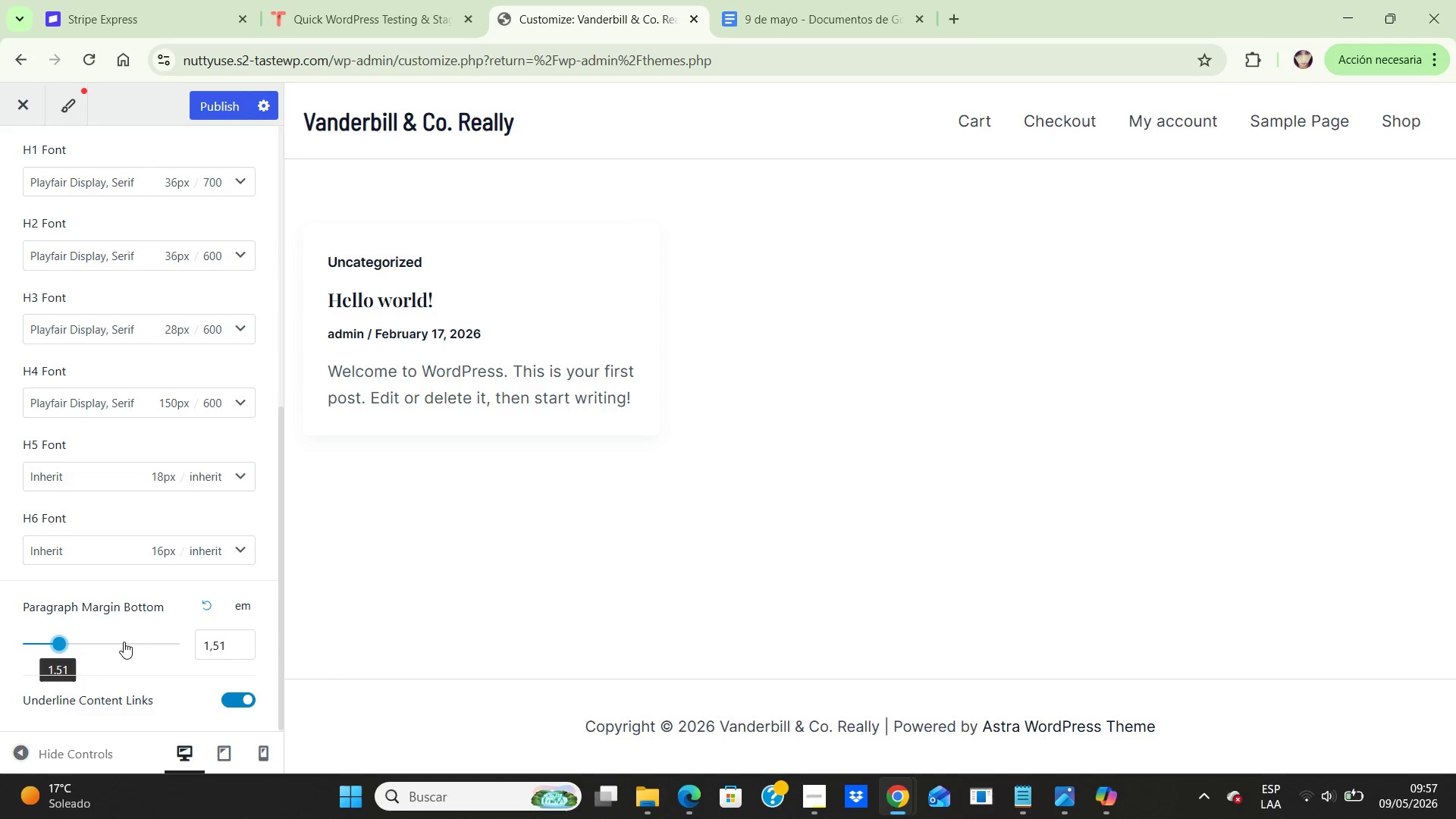 
key(ArrowLeft)
 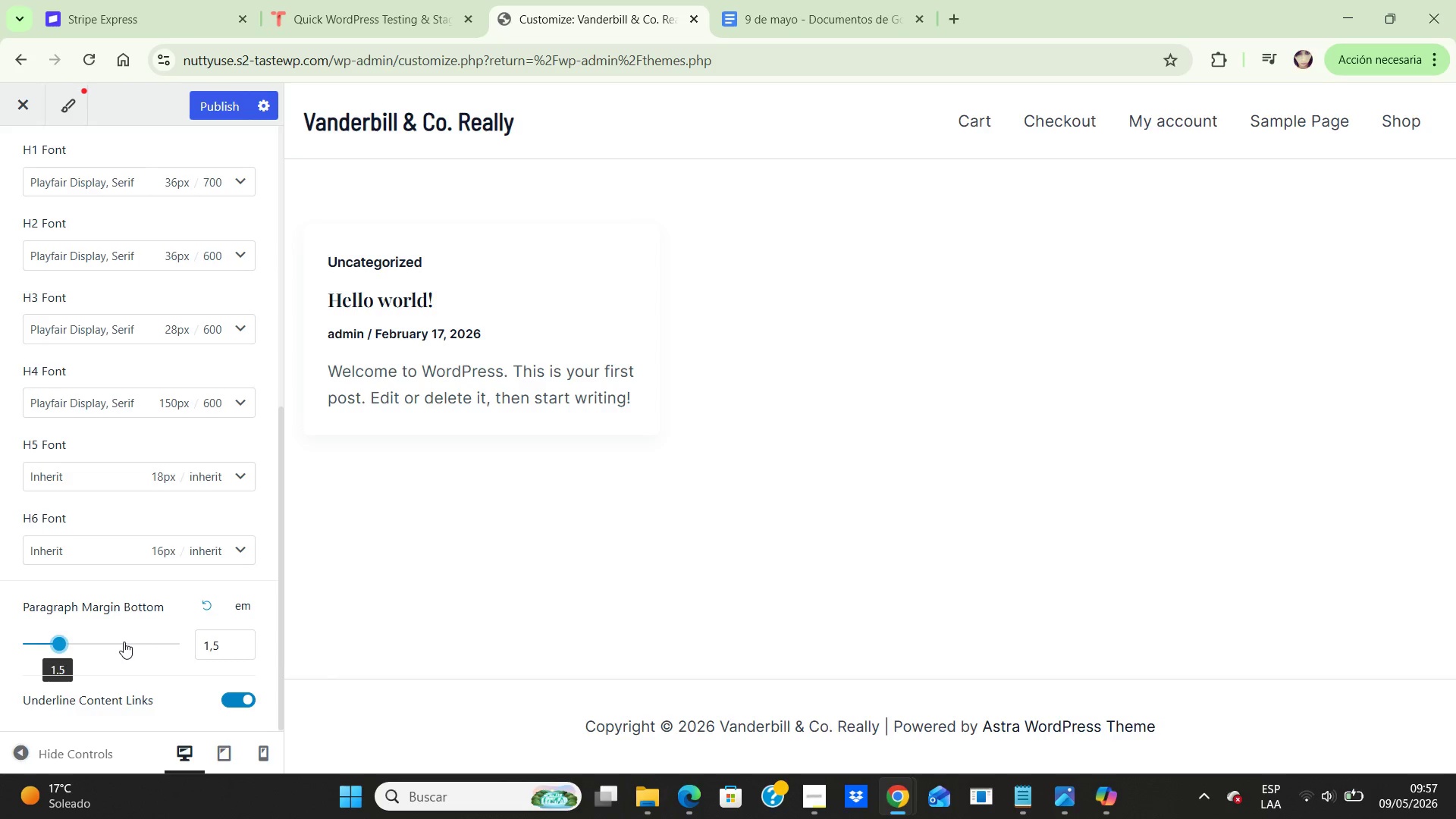 
wait(13.78)
 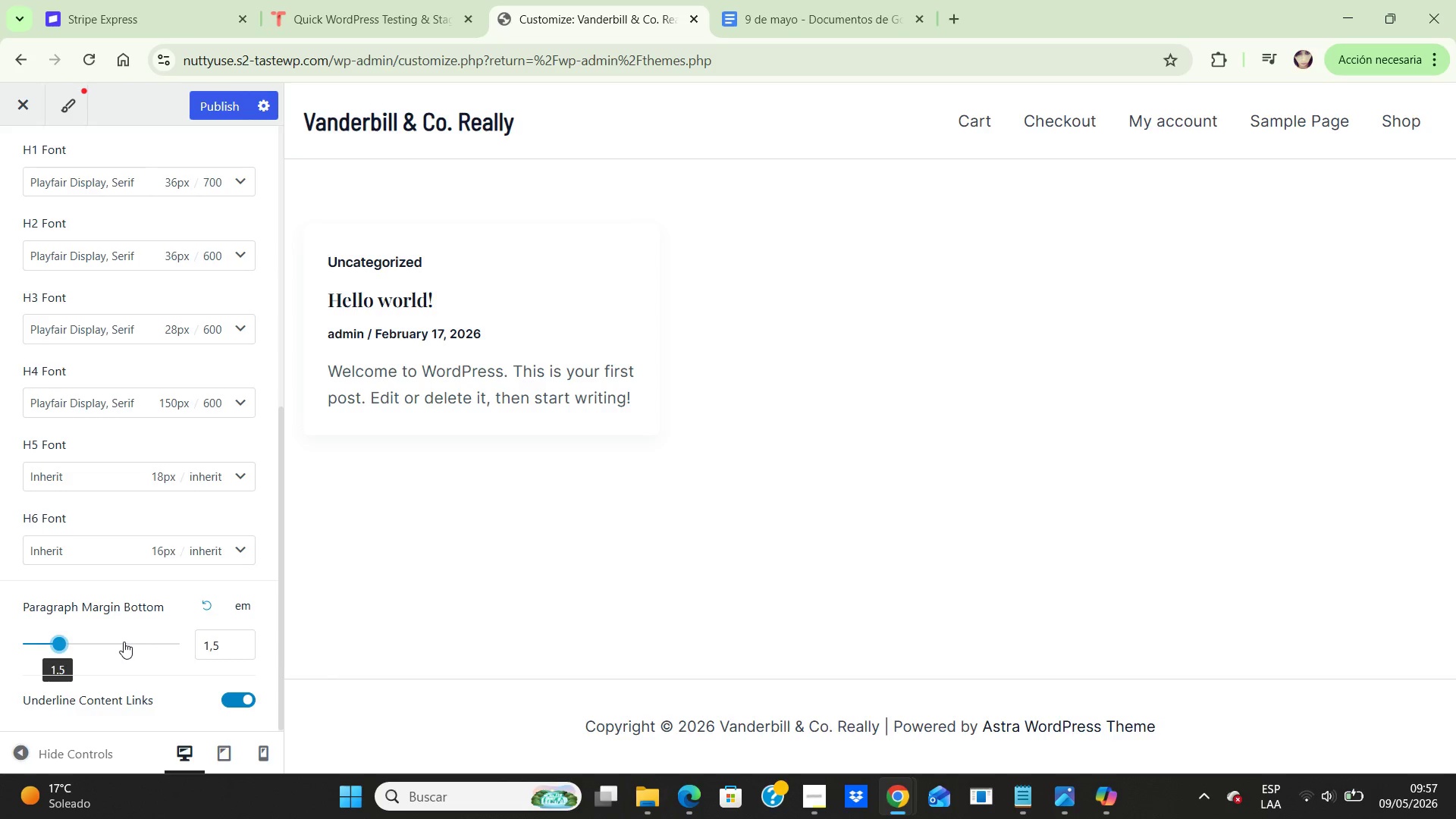 
left_click([231, 114])
 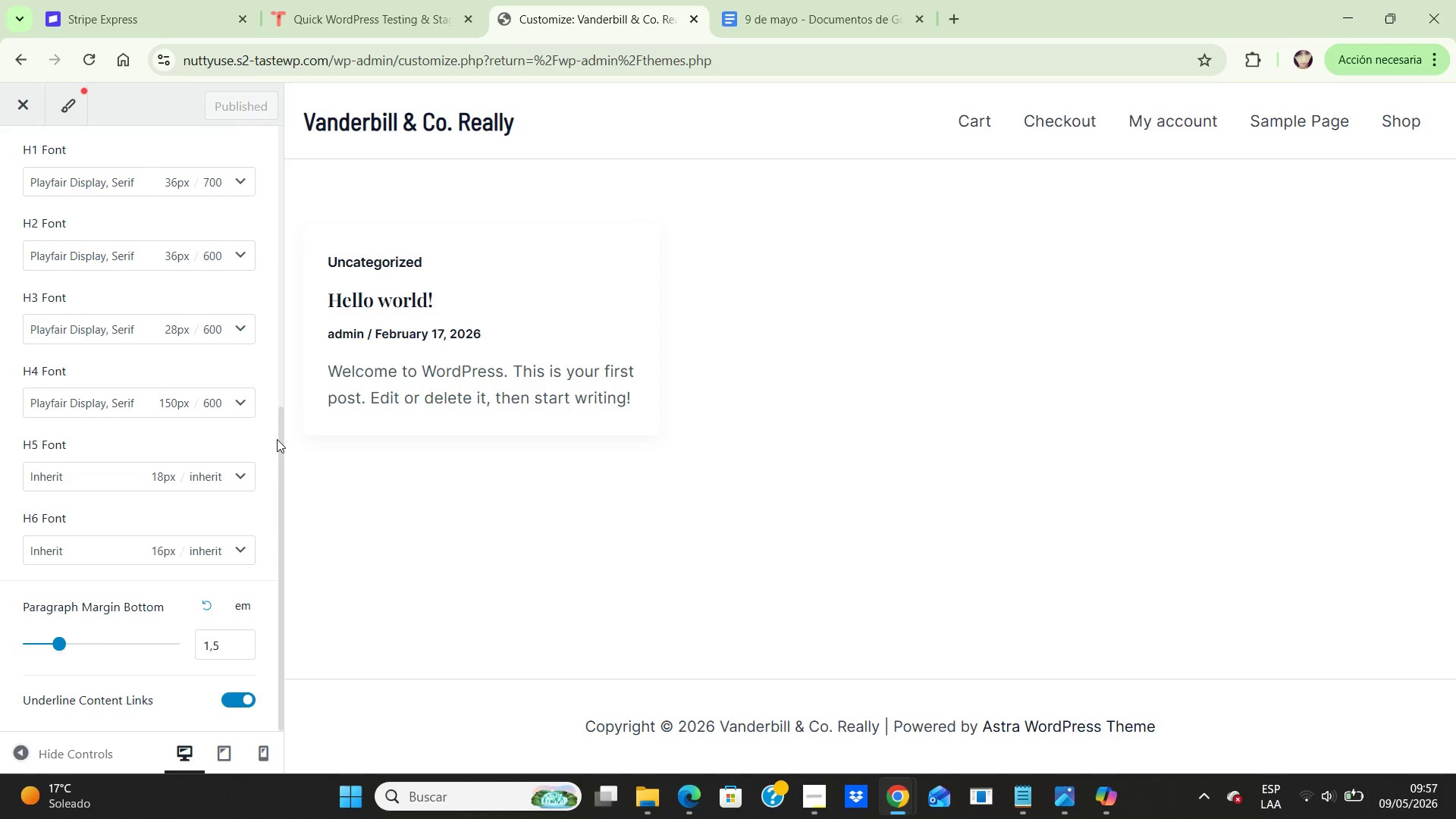 
wait(8.3)
 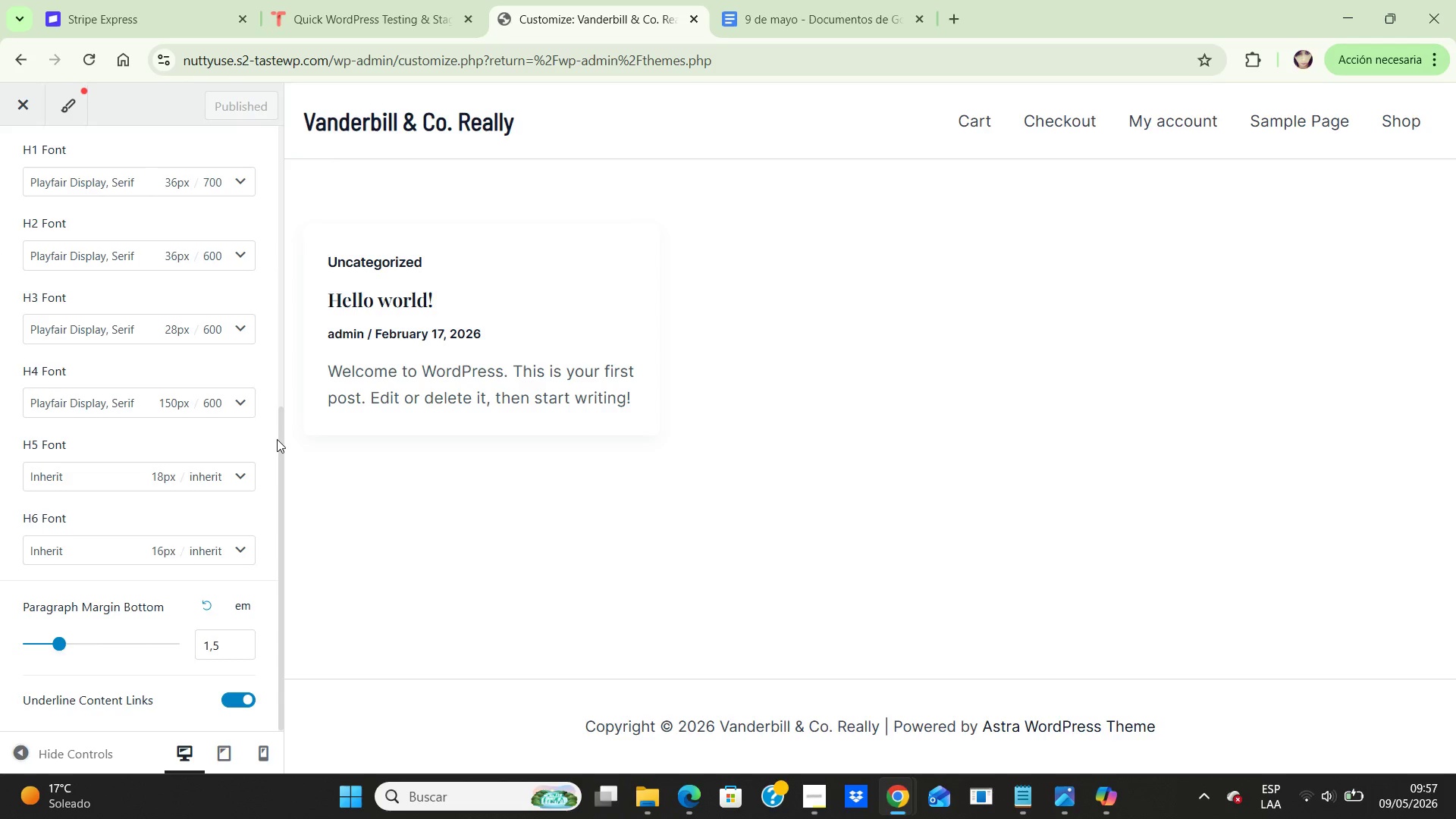 
left_click([328, 511])
 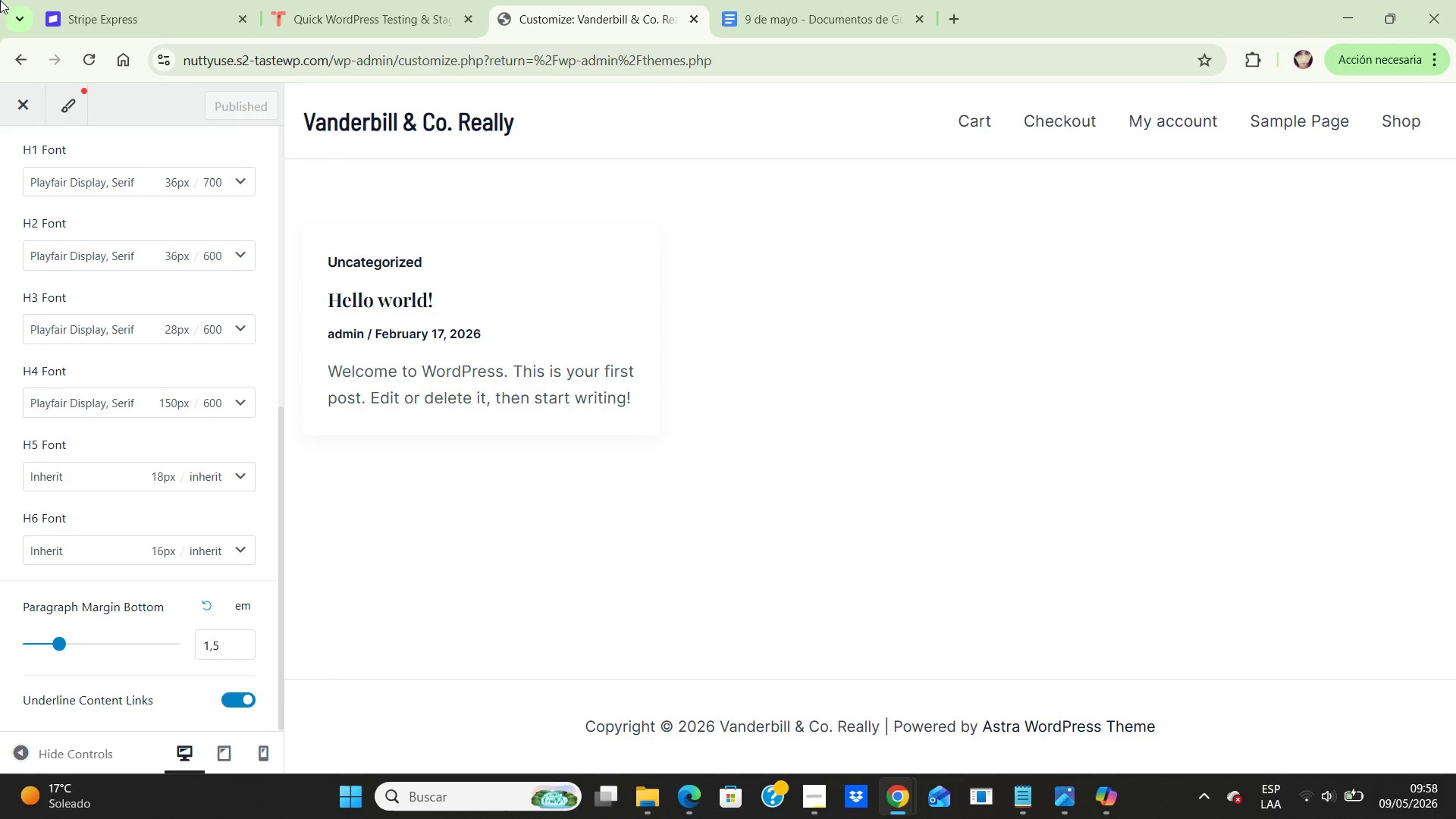 
wait(26.62)
 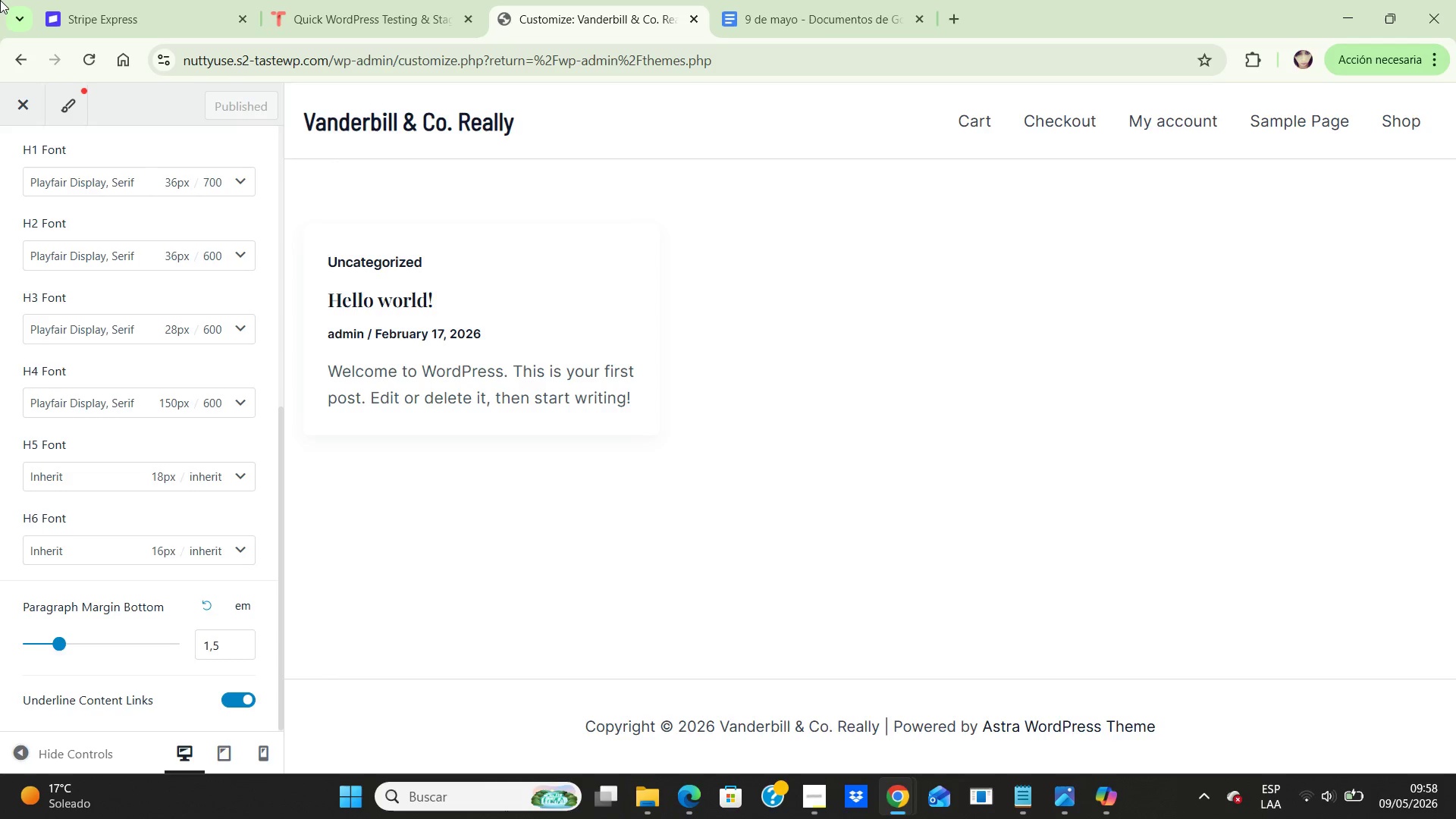 
left_click([14, 111])
 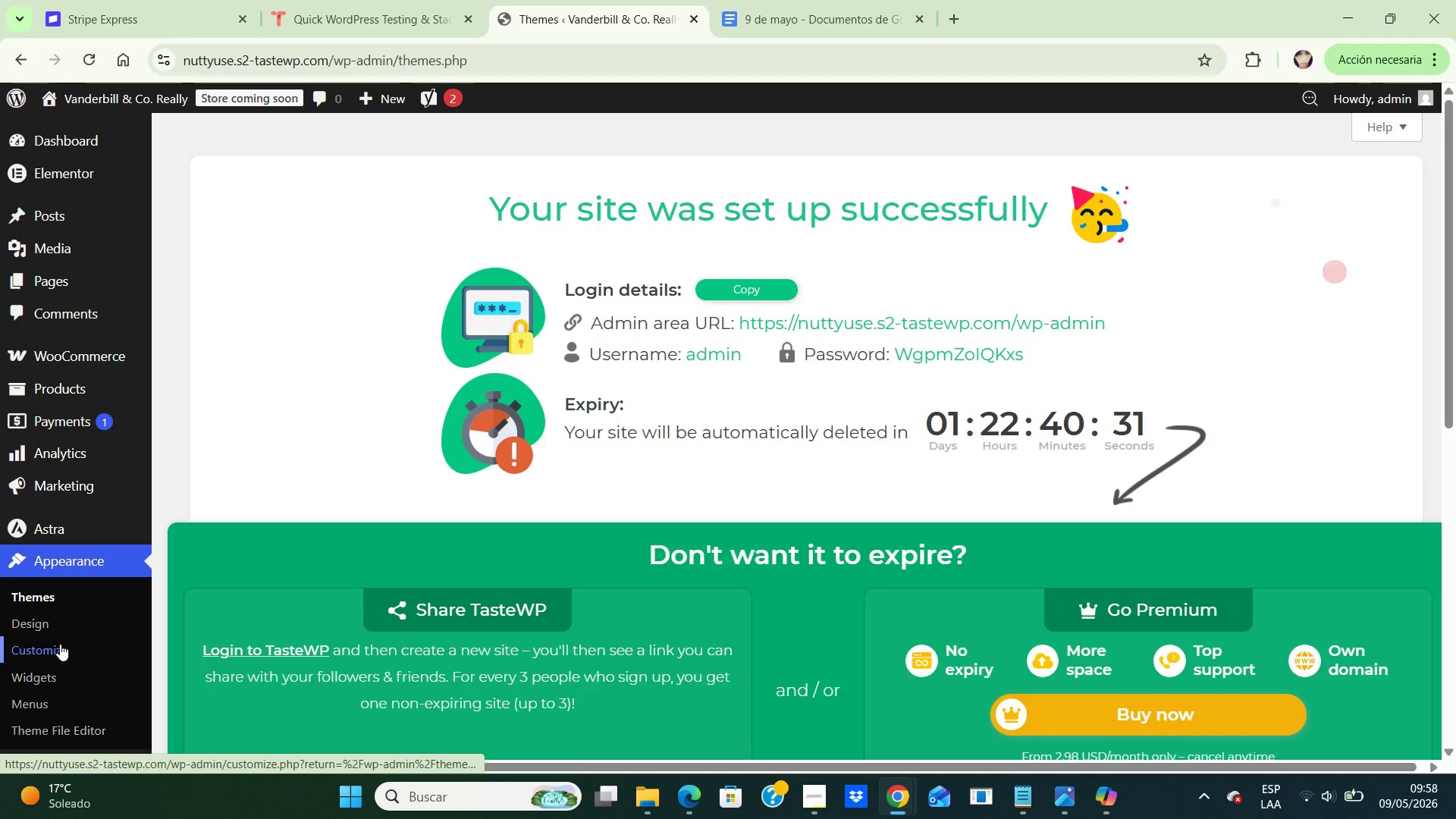 
wait(5.75)
 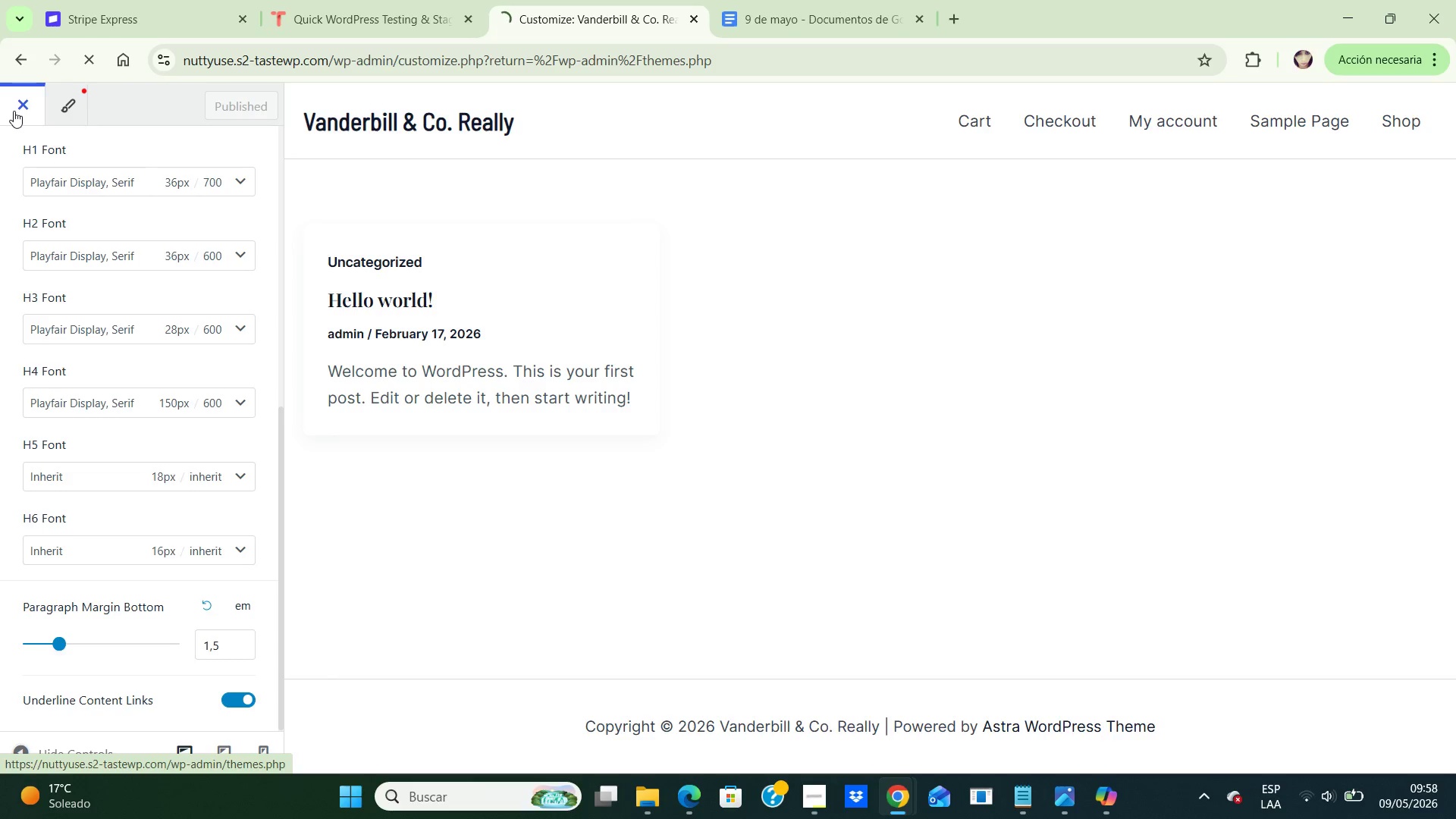 
left_click([59, 653])
 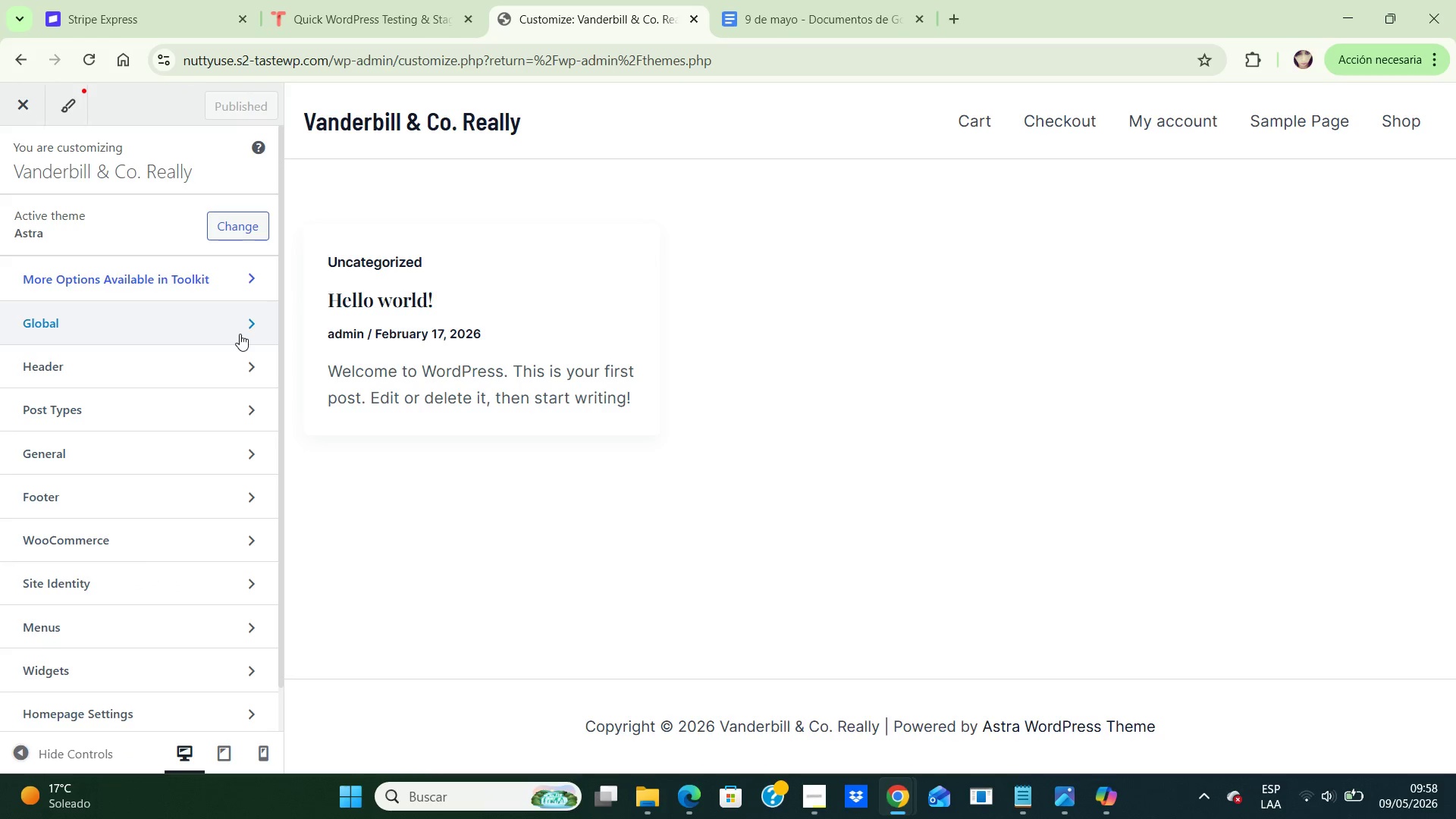 
wait(12.52)
 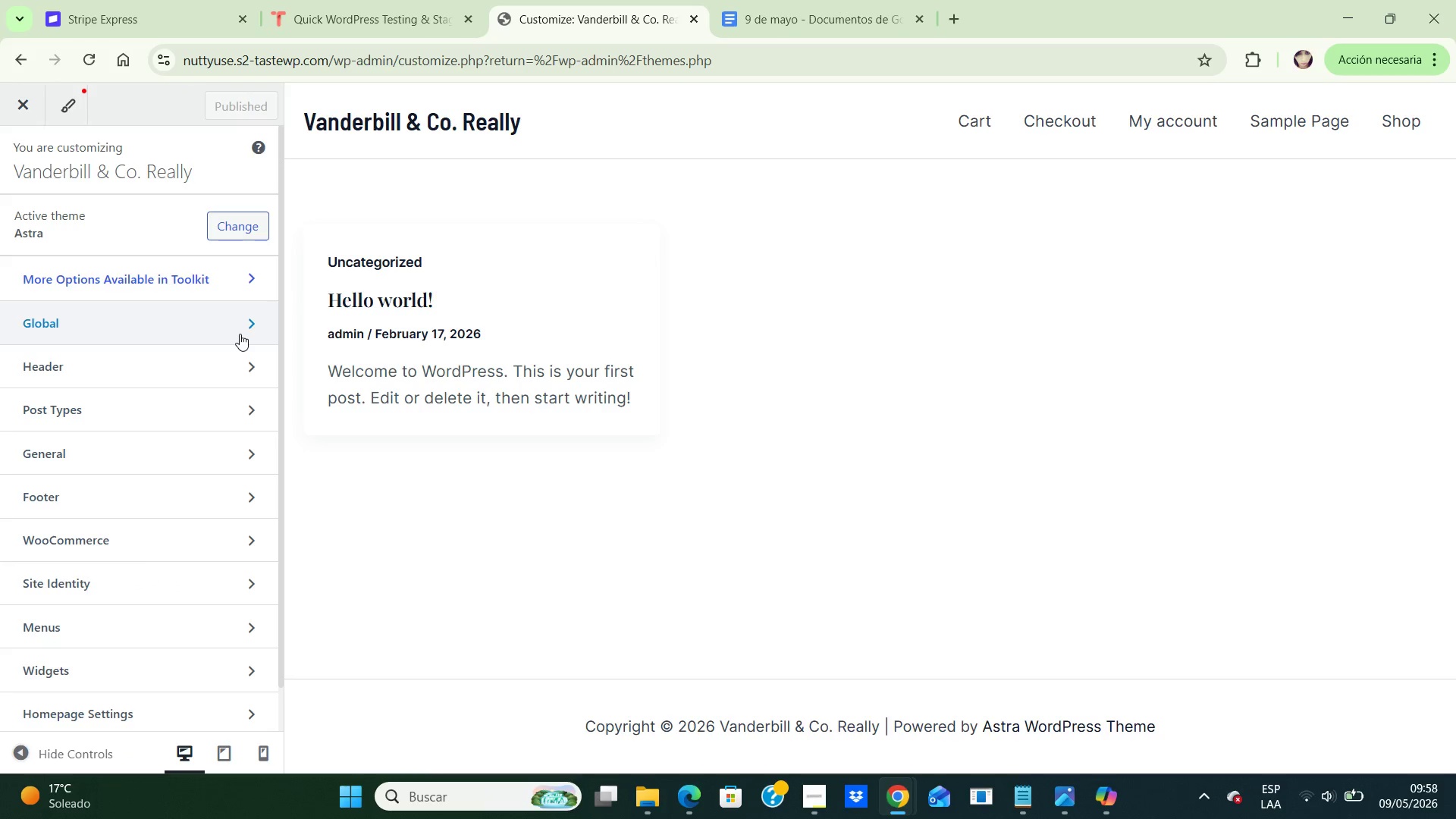 
left_click([133, 587])
 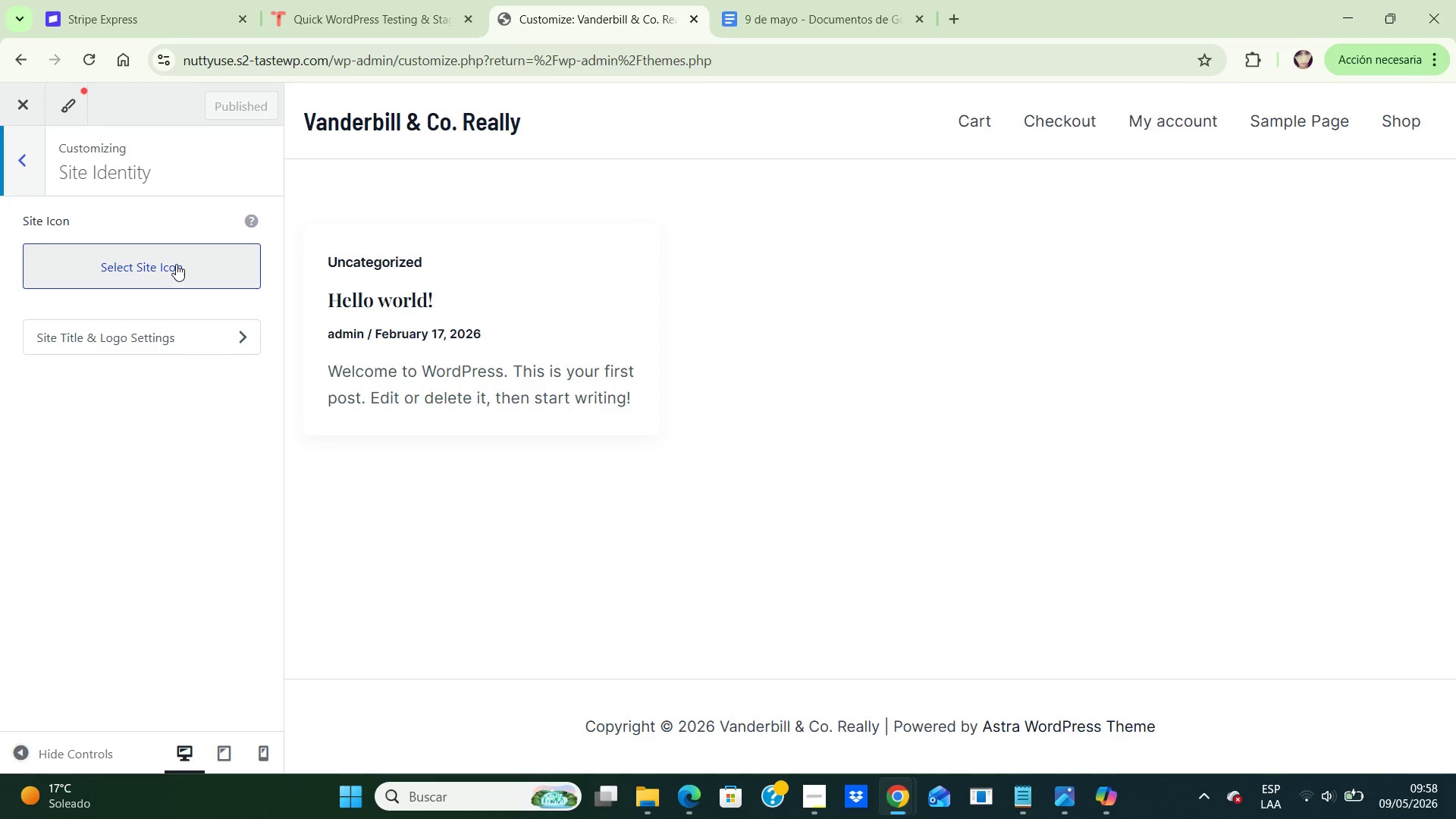 
left_click([155, 346])
 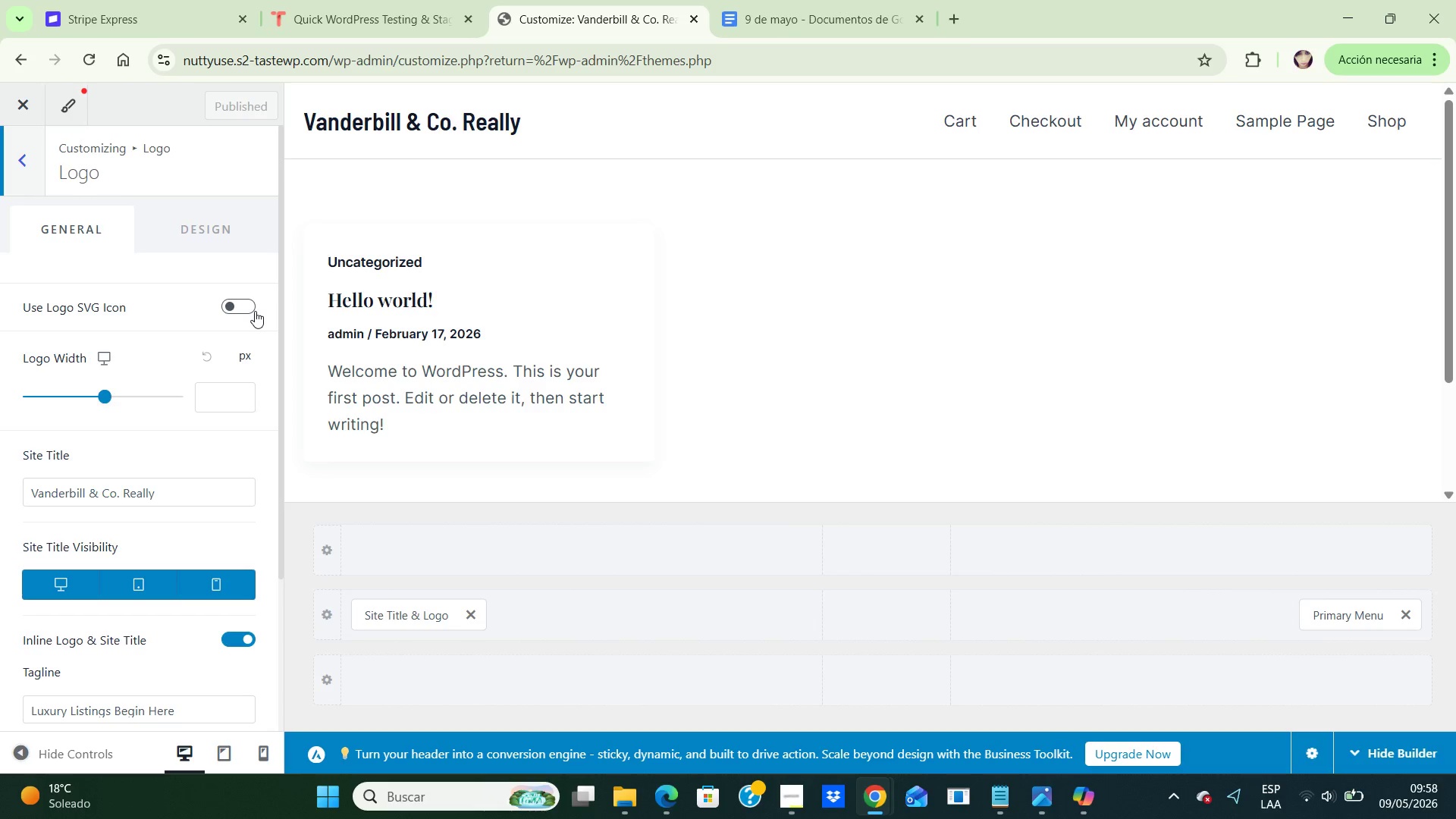 
wait(8.33)
 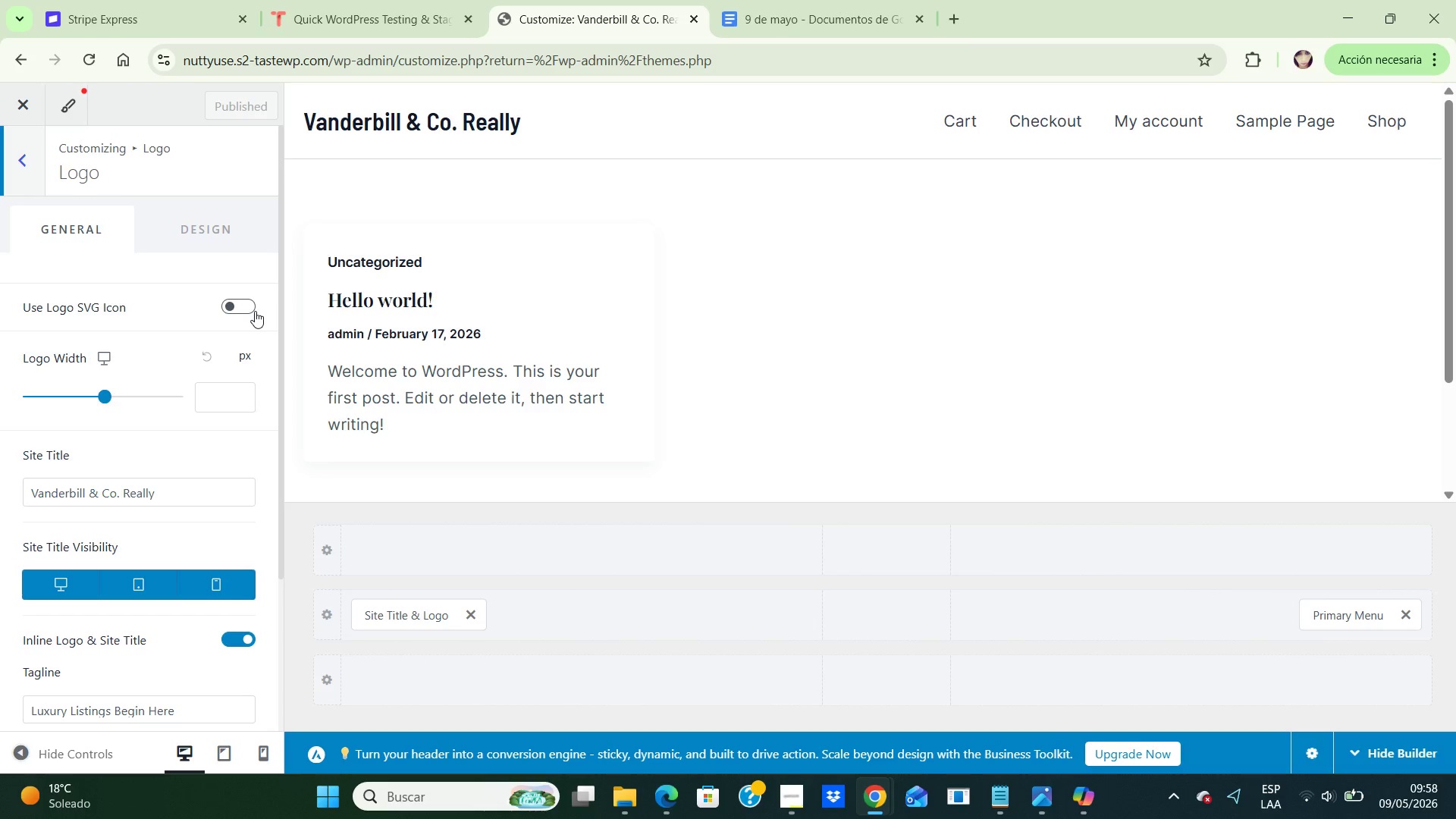 
left_click_drag(start_coordinate=[280, 309], to_coordinate=[297, 533])
 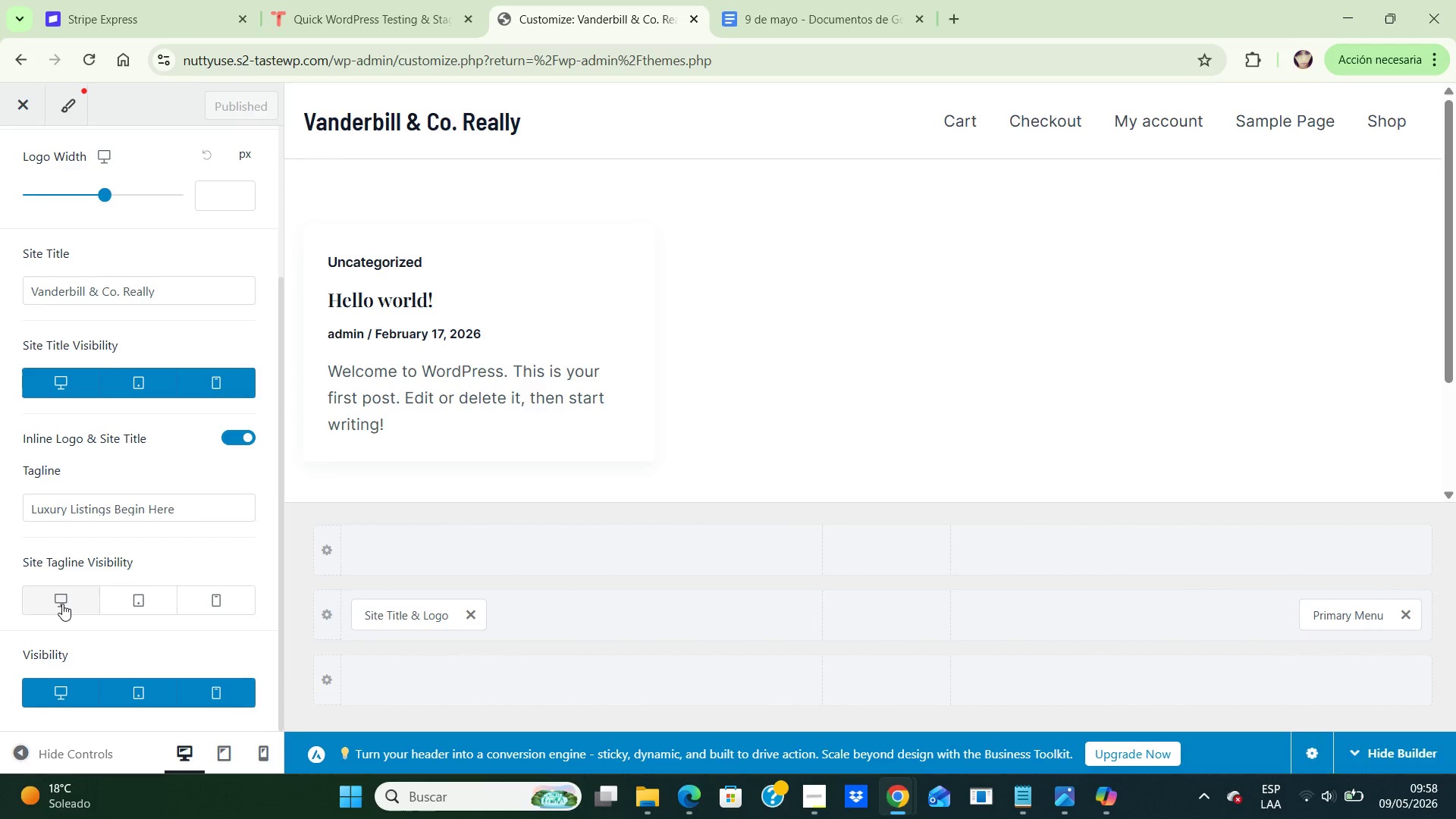 
left_click([62, 604])
 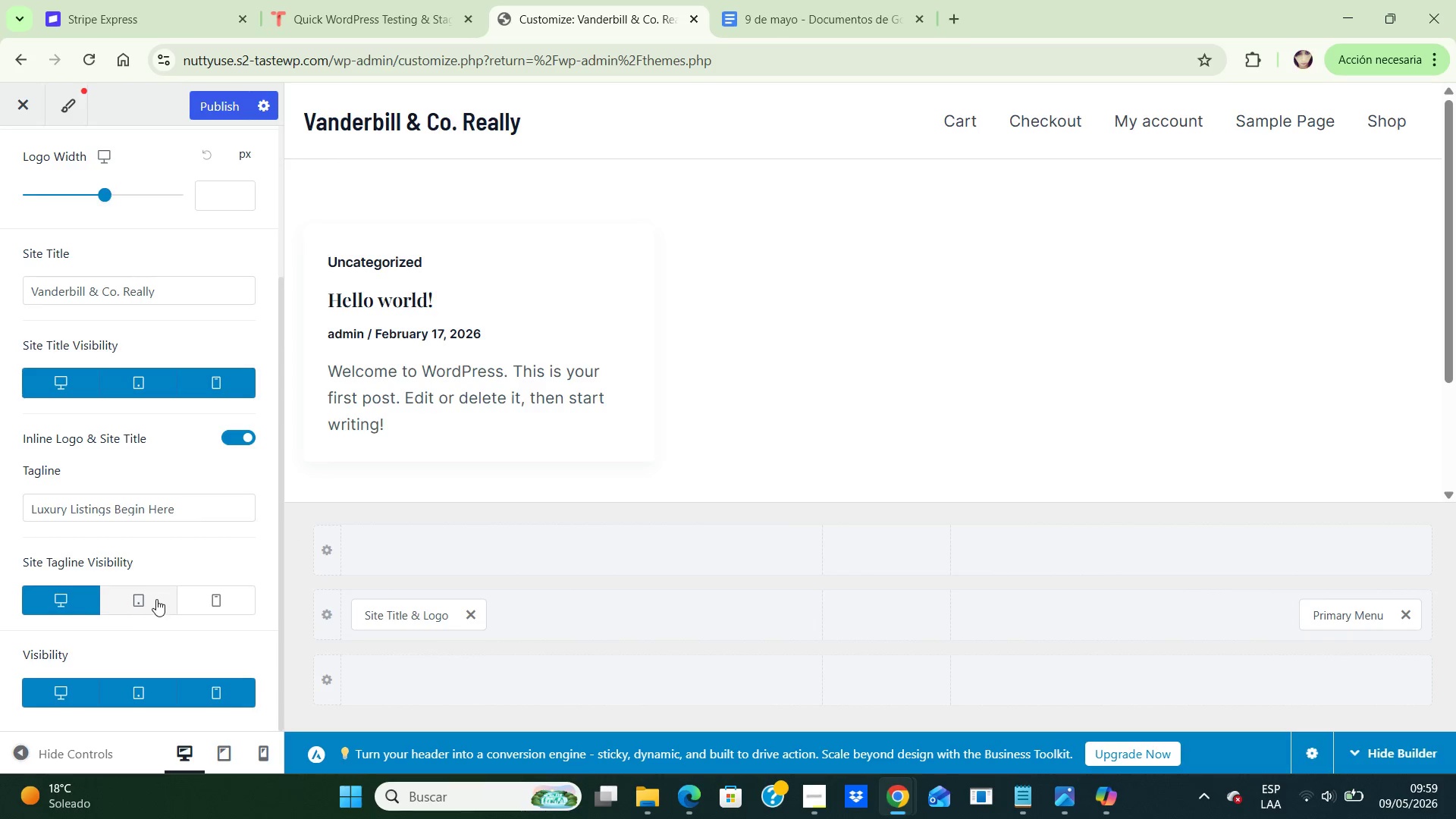 
left_click([156, 599])
 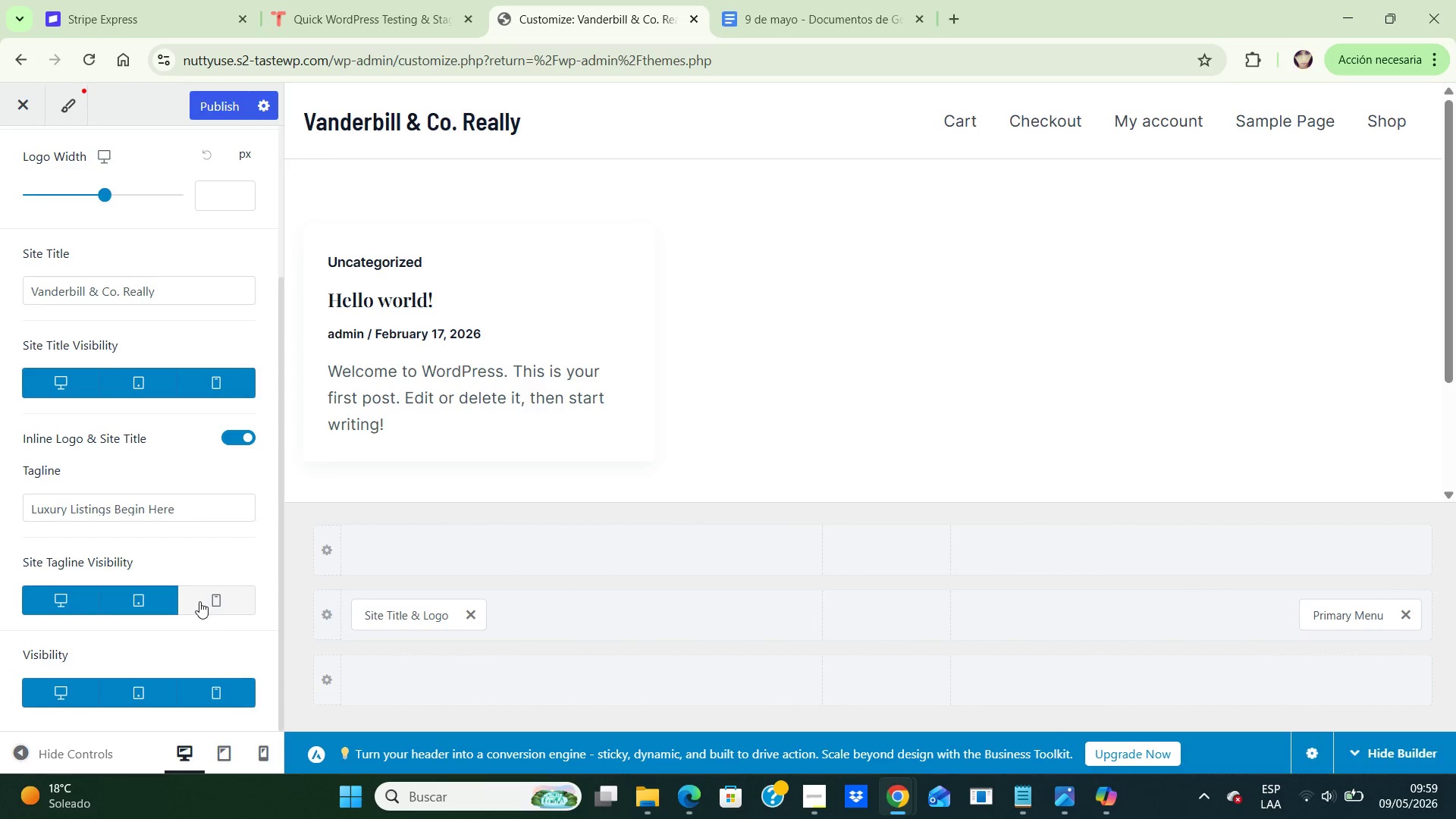 
left_click([199, 601])
 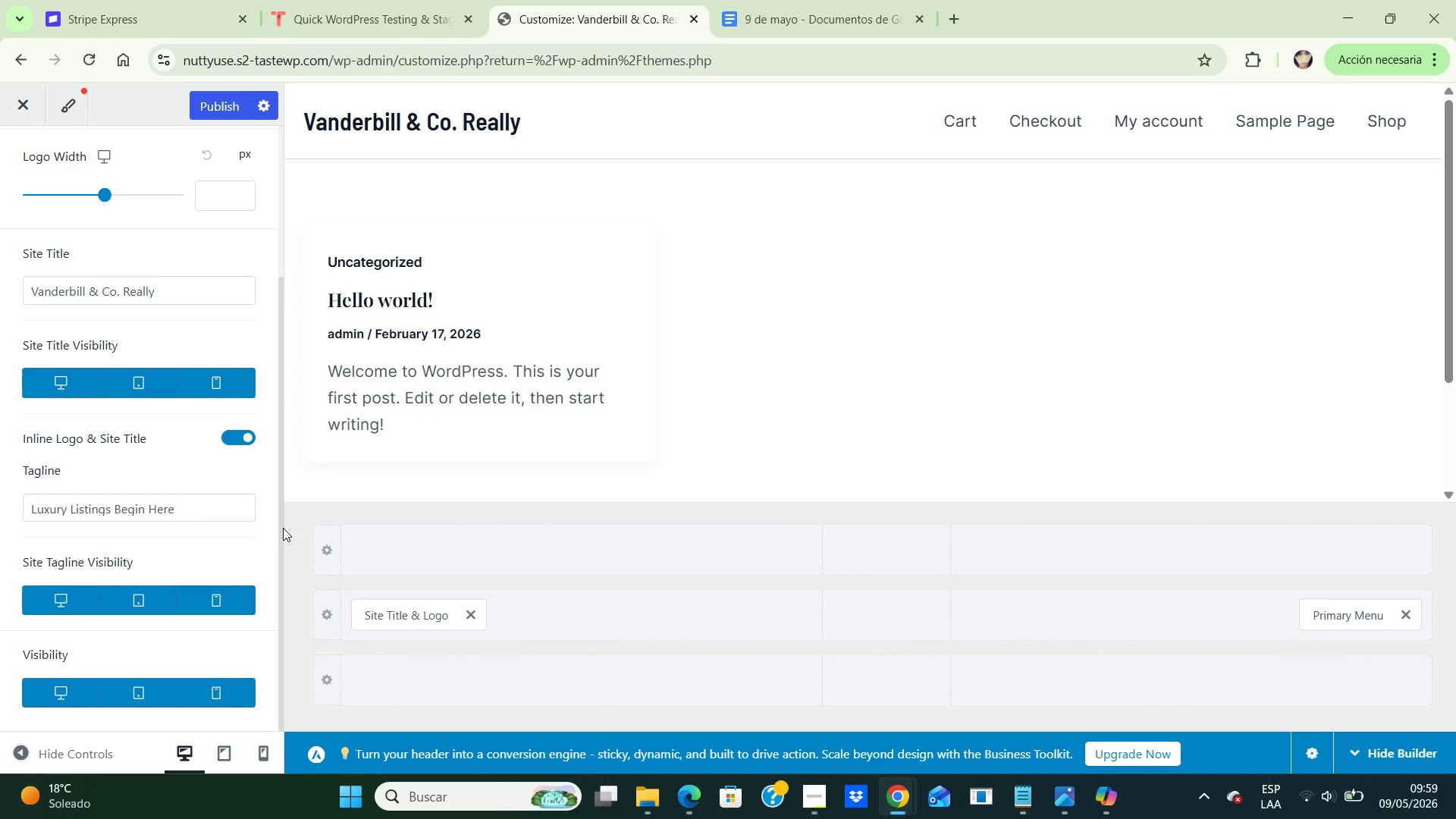 
wait(5.44)
 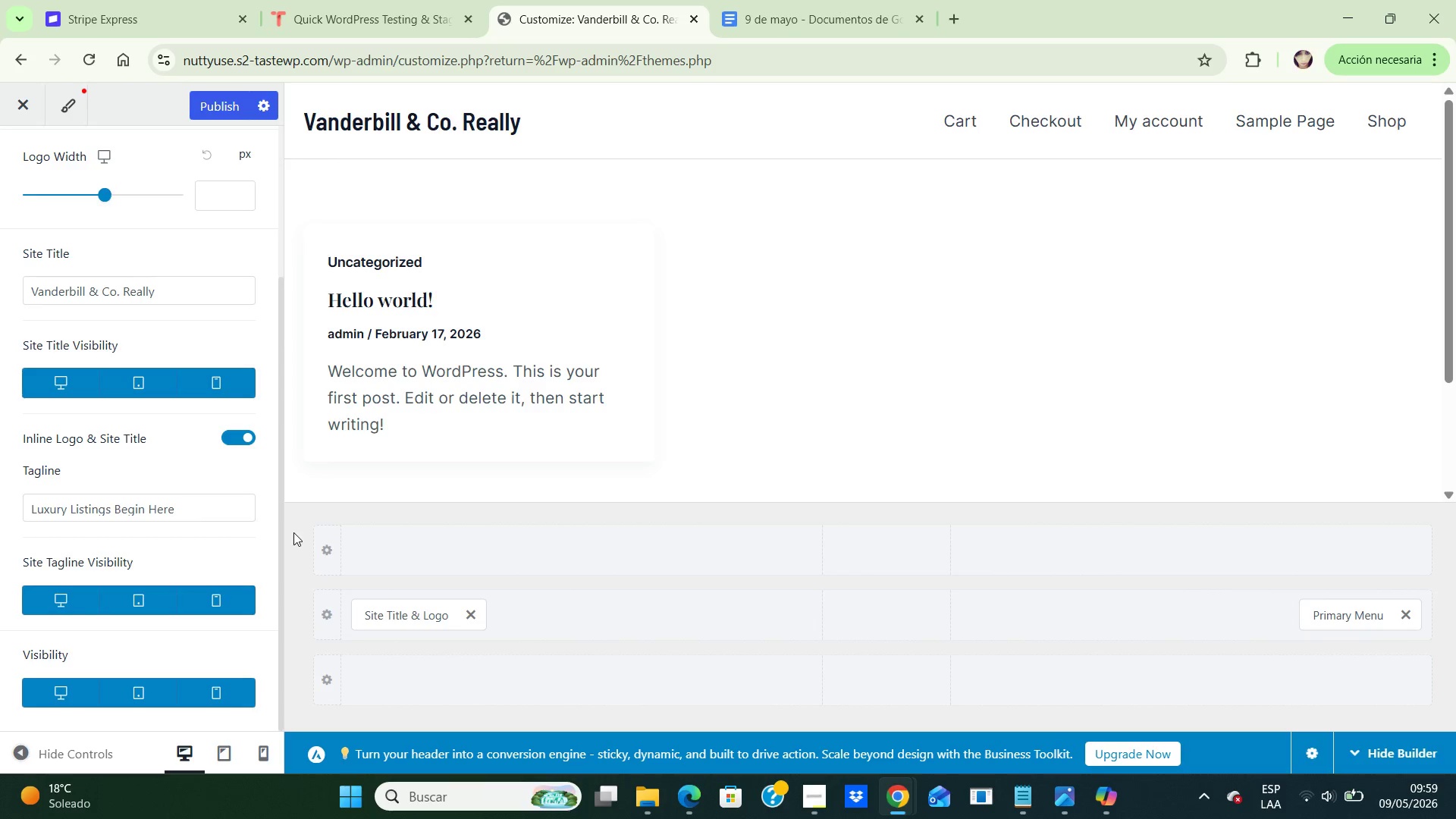 
left_click_drag(start_coordinate=[280, 527], to_coordinate=[276, 345])
 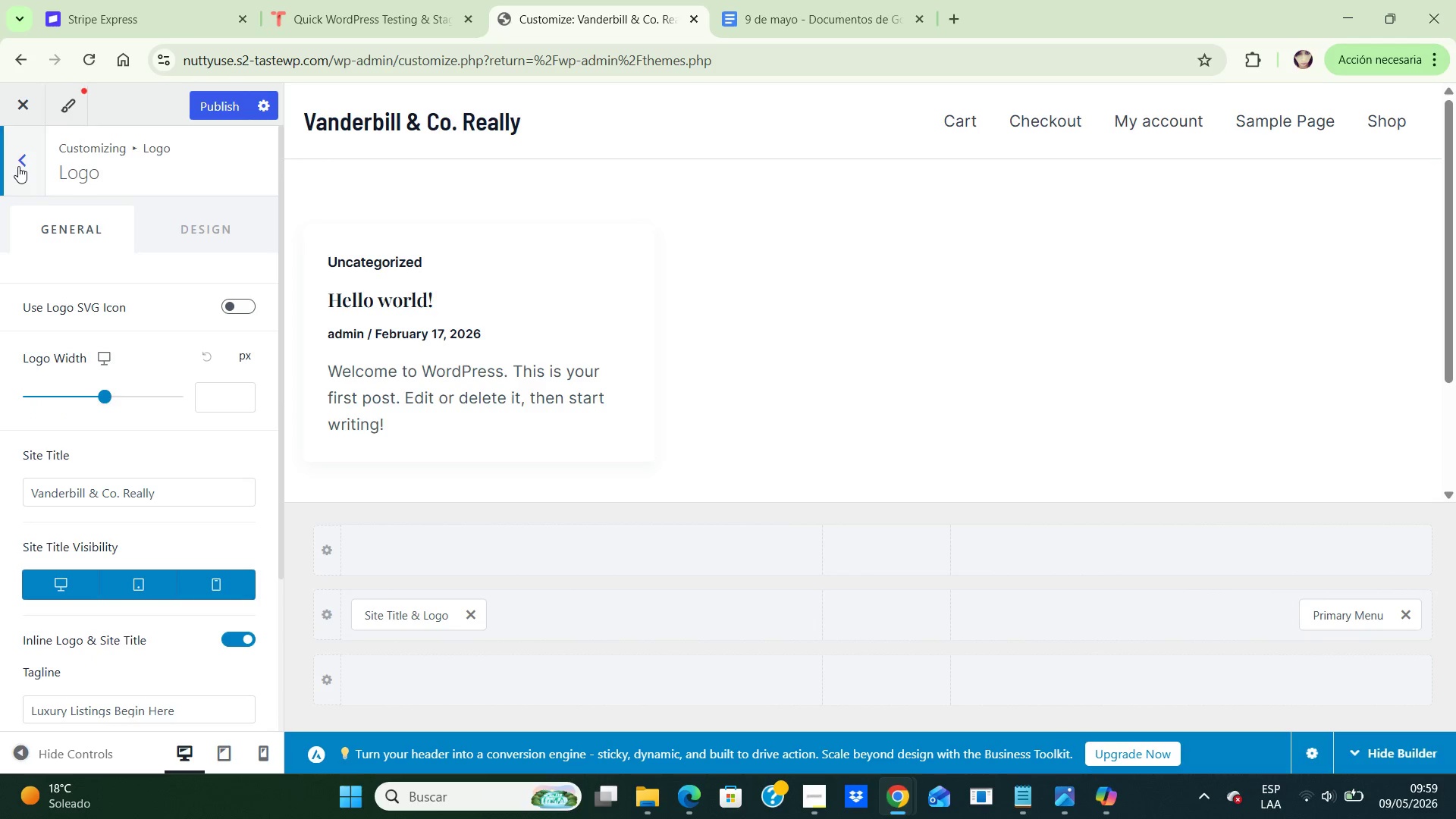 
left_click([18, 166])
 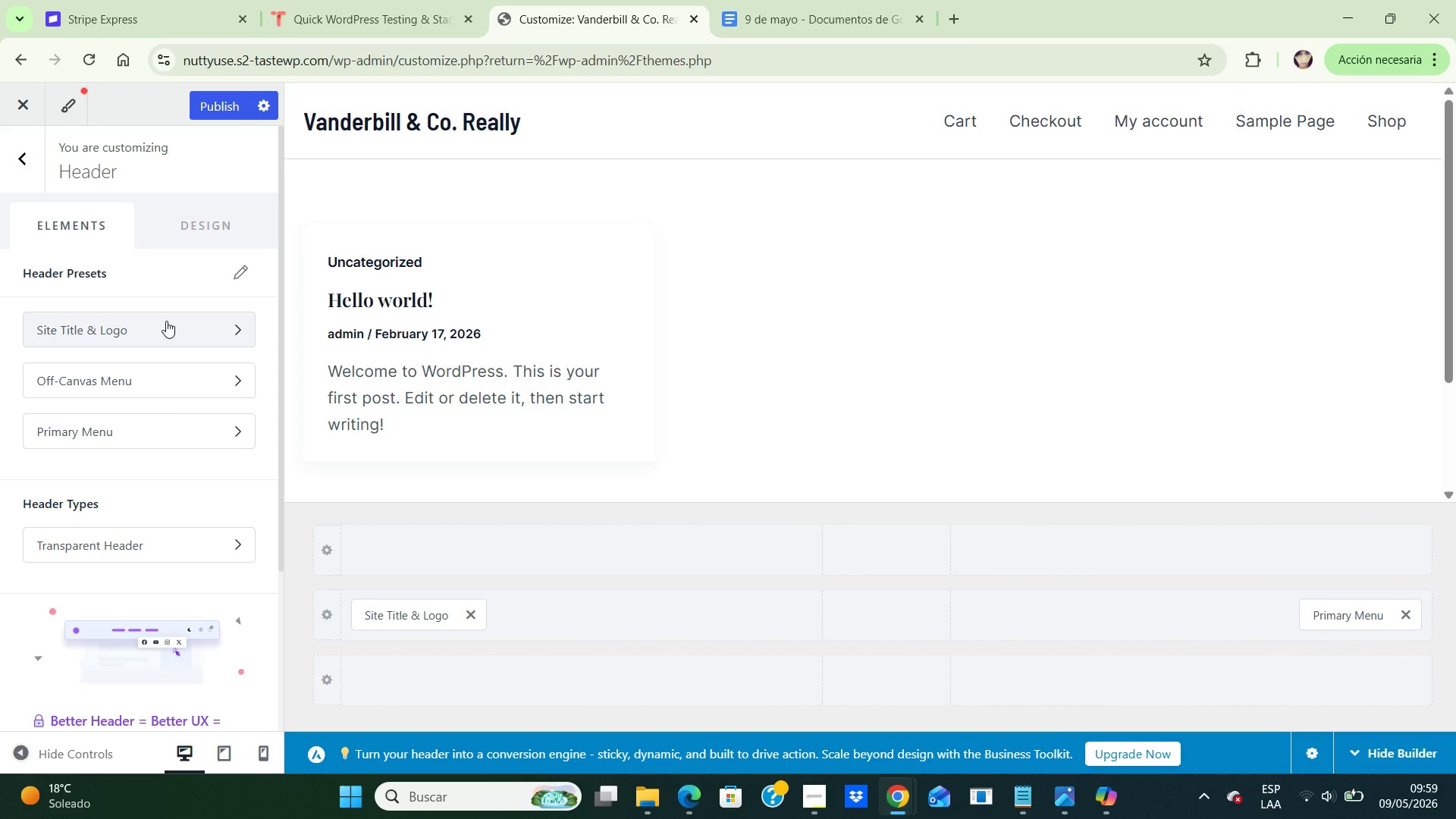 
wait(6.73)
 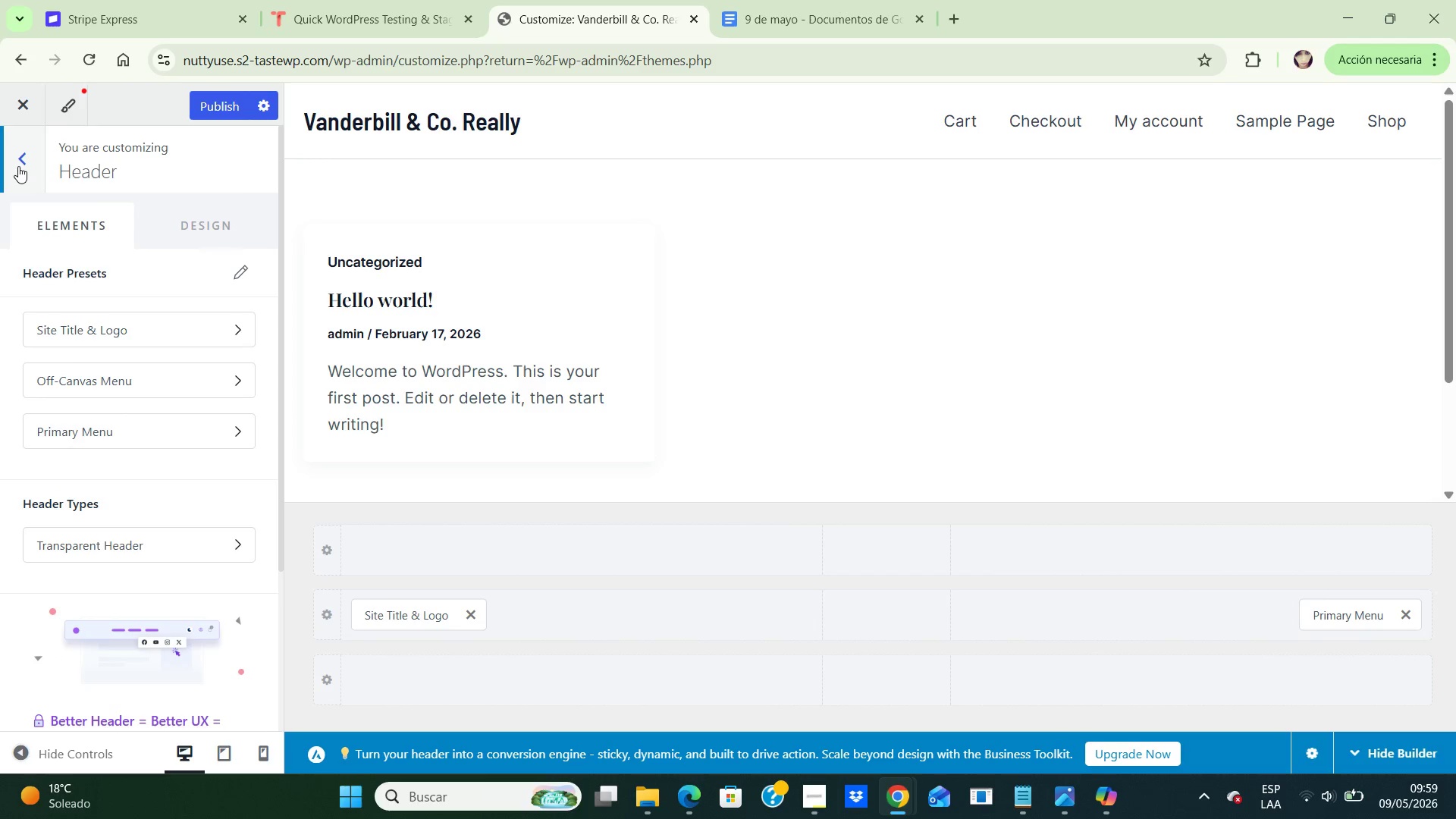 
left_click([166, 321])
 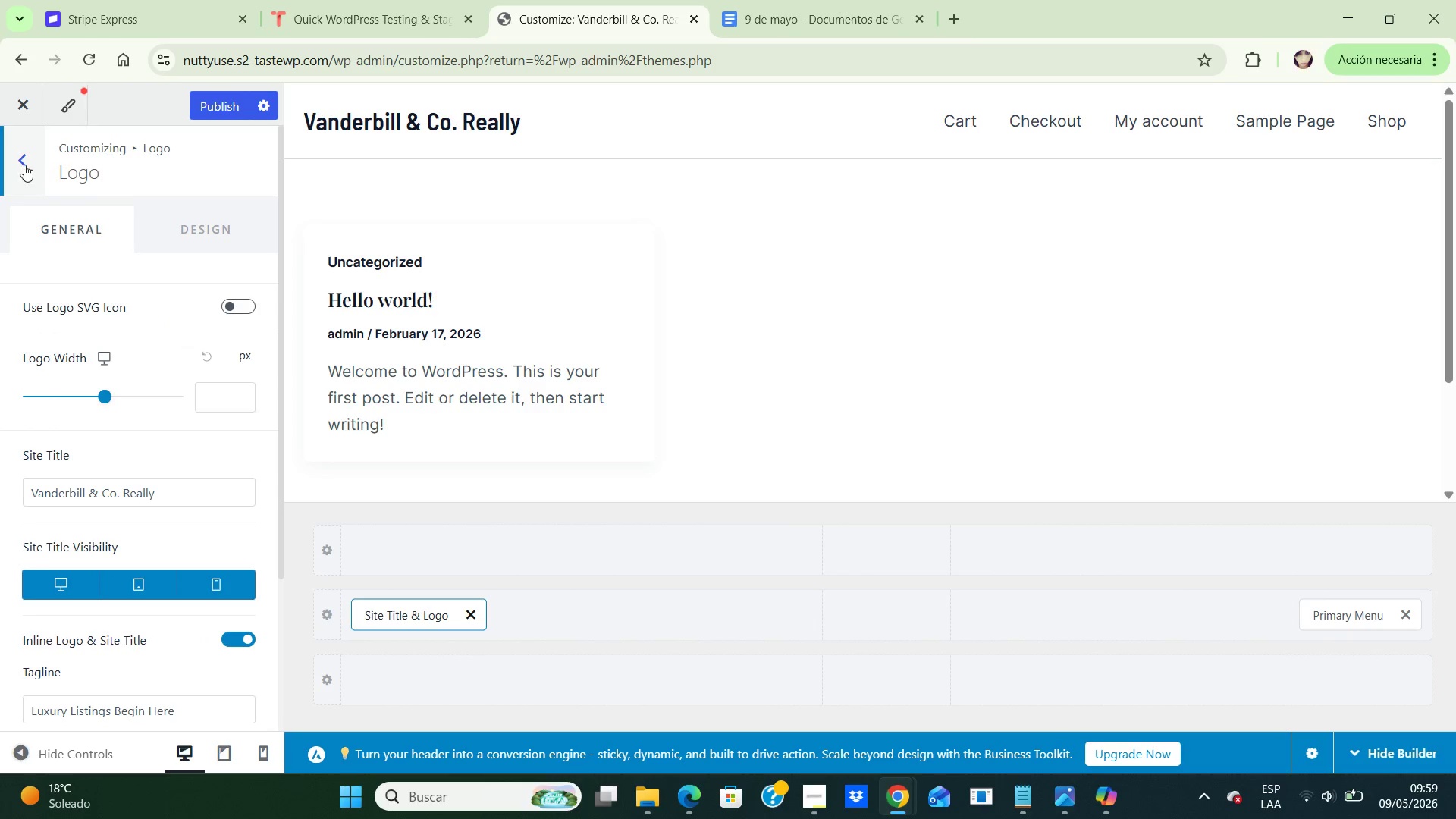 
left_click([17, 161])
 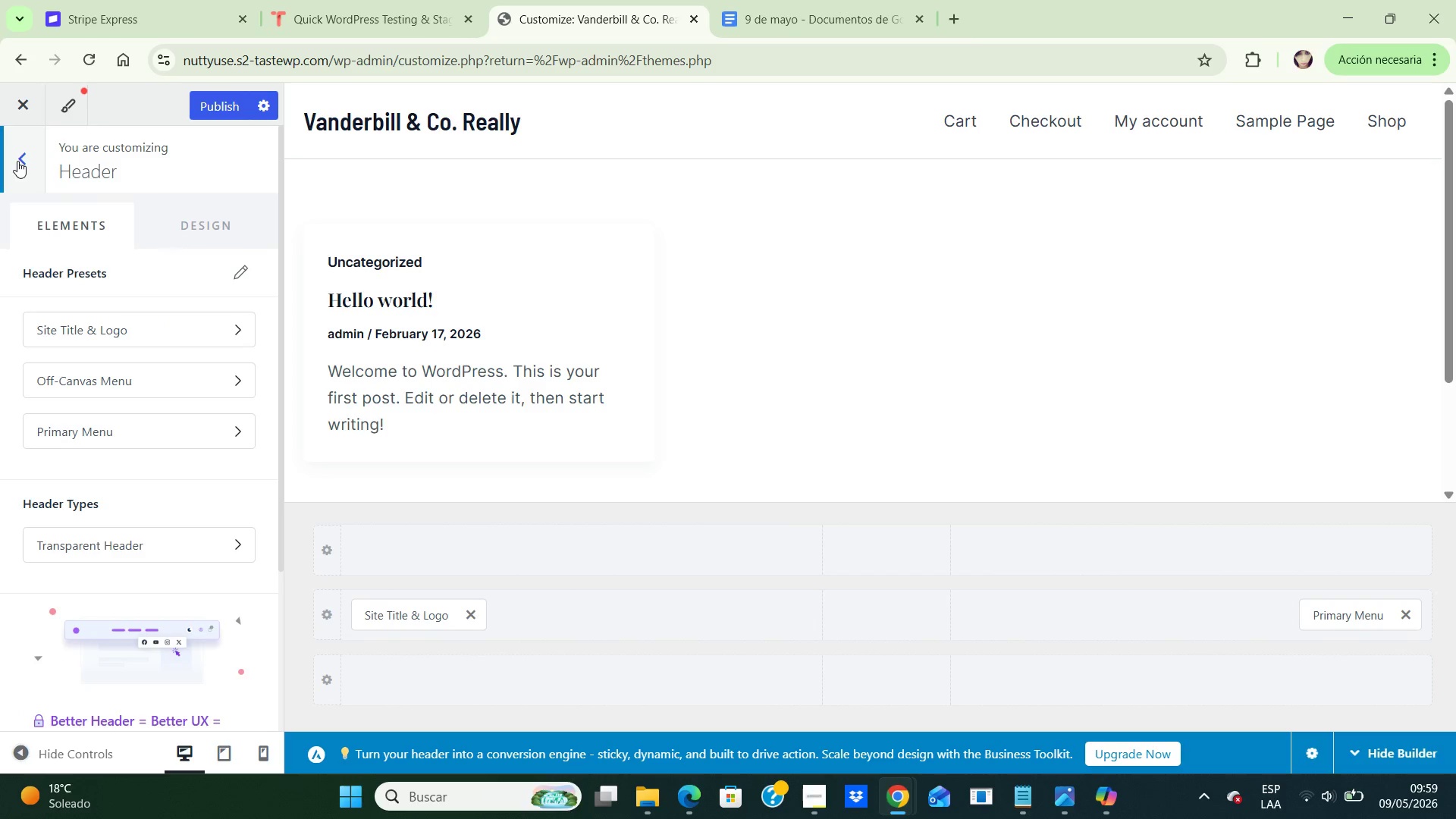 
left_click([17, 161])
 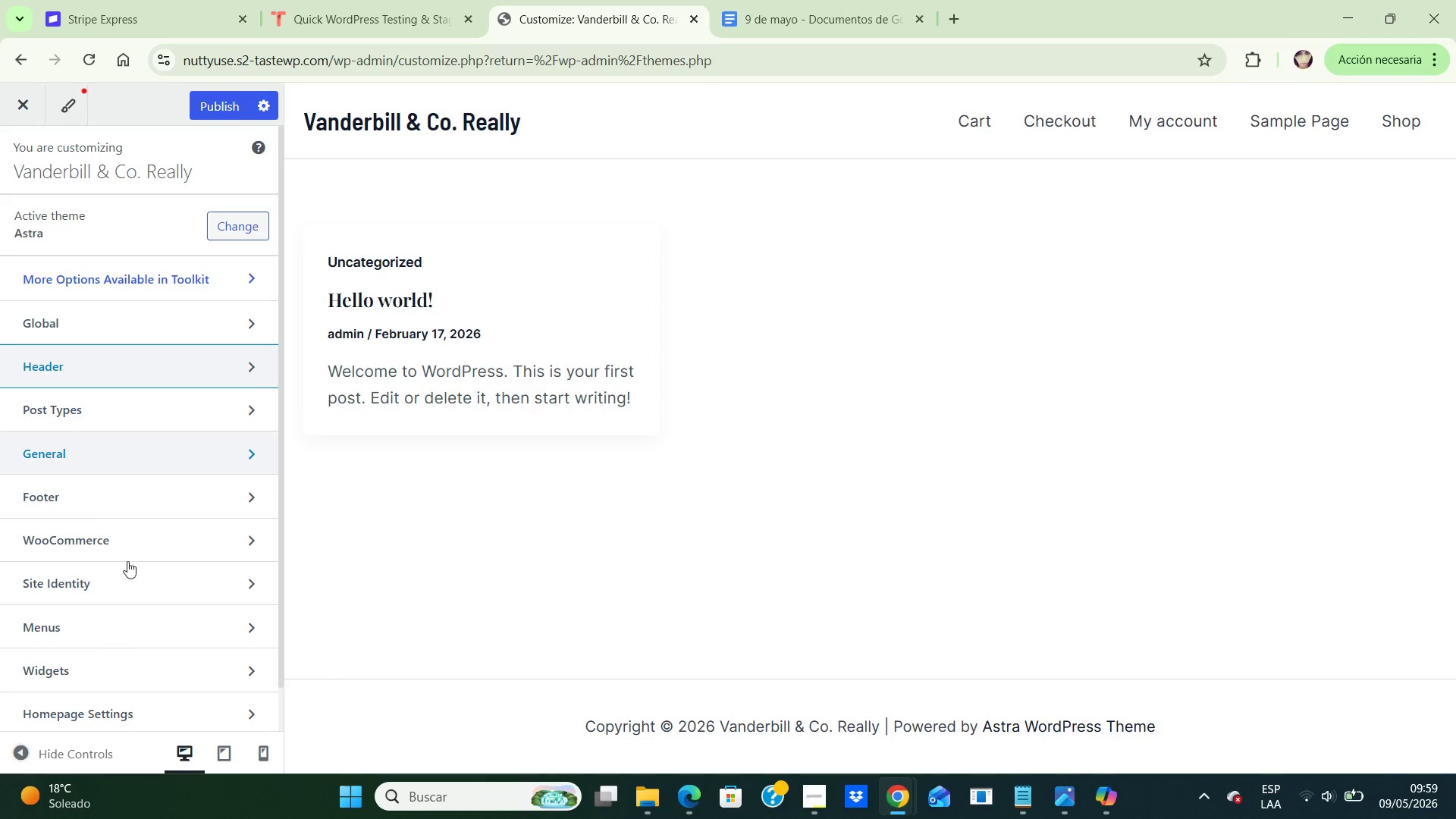 
left_click([138, 585])
 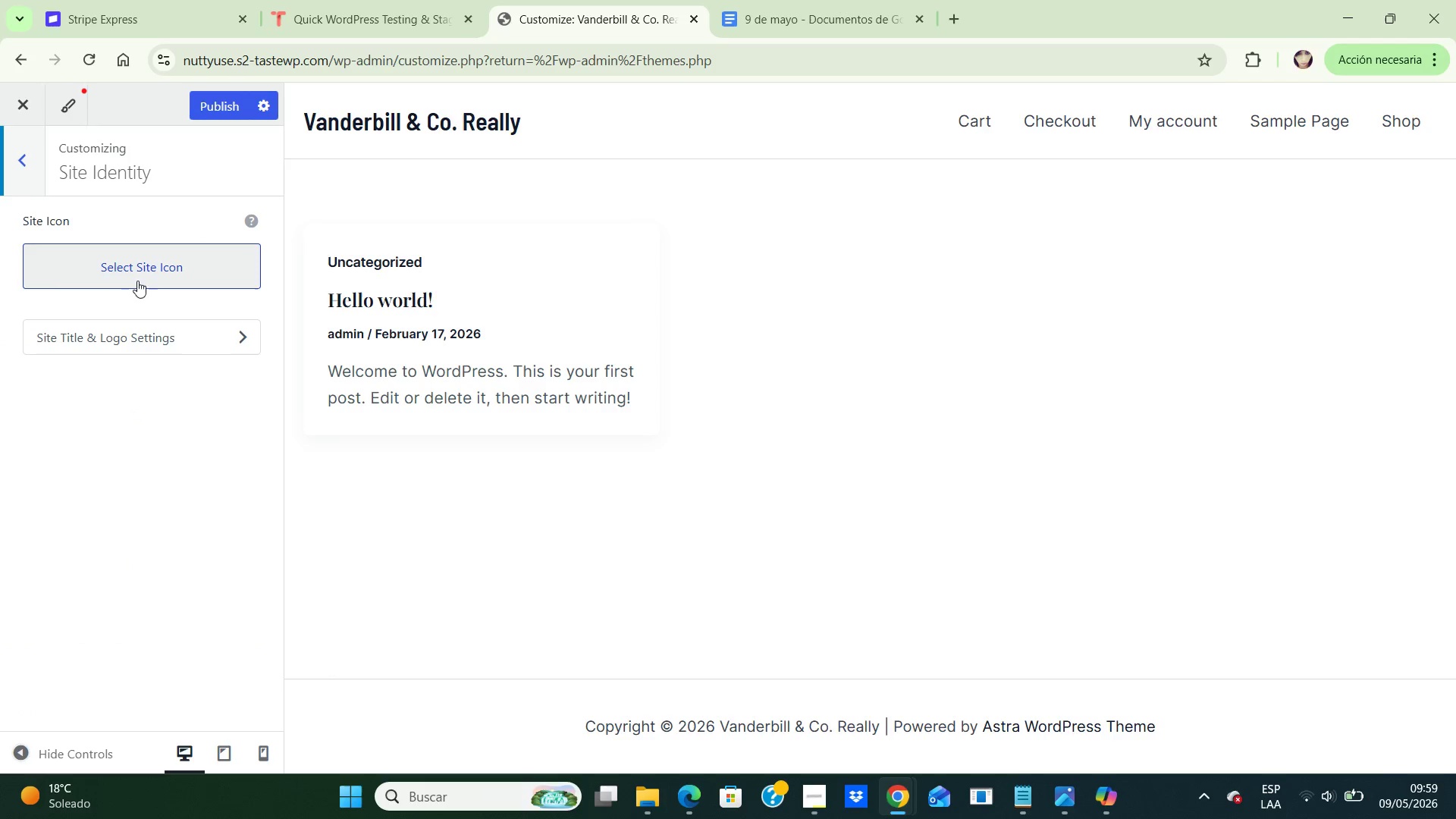 
left_click([150, 267])
 